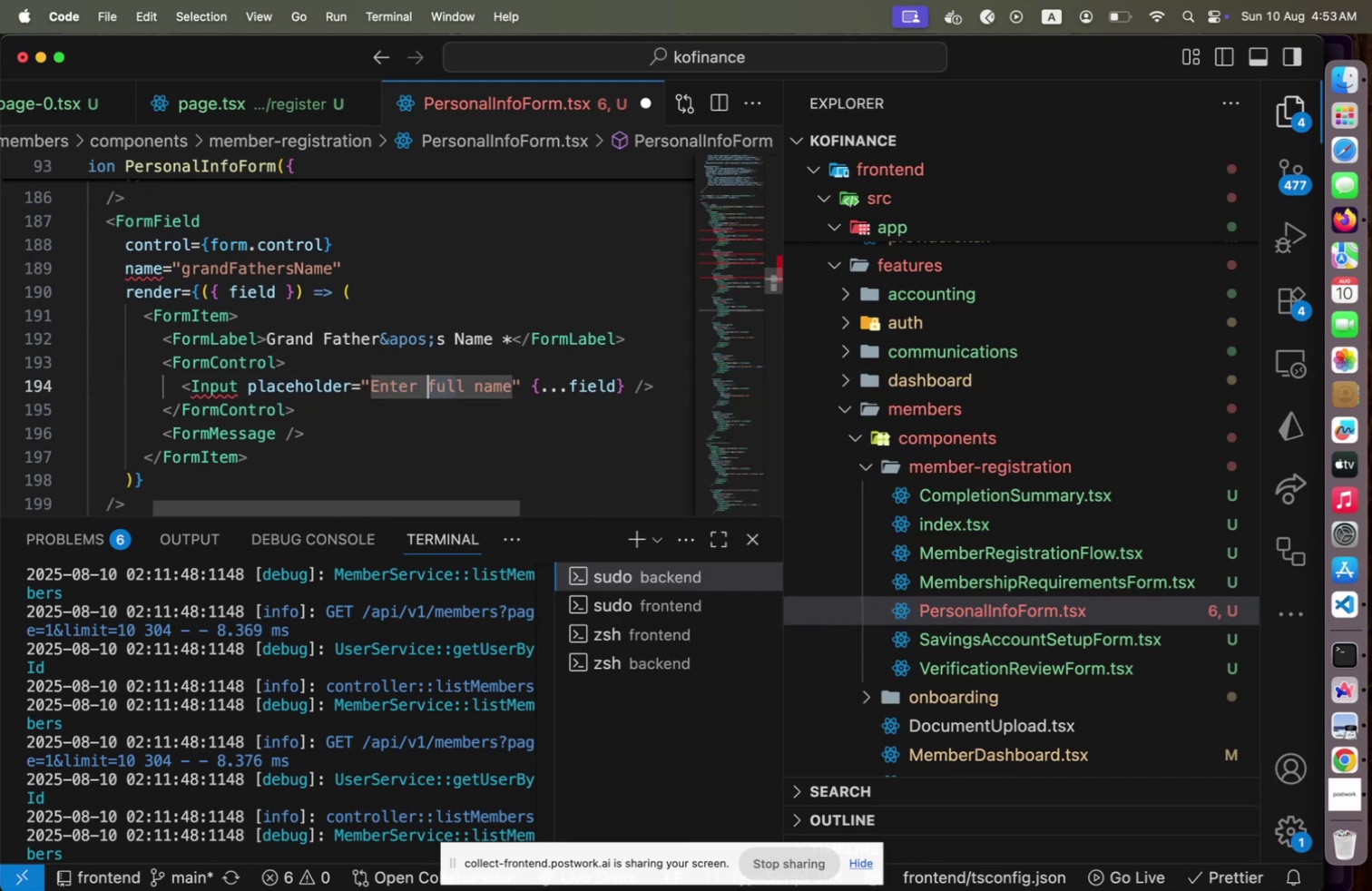 
type(grand ft)
key(Backspace)
type(ather)
 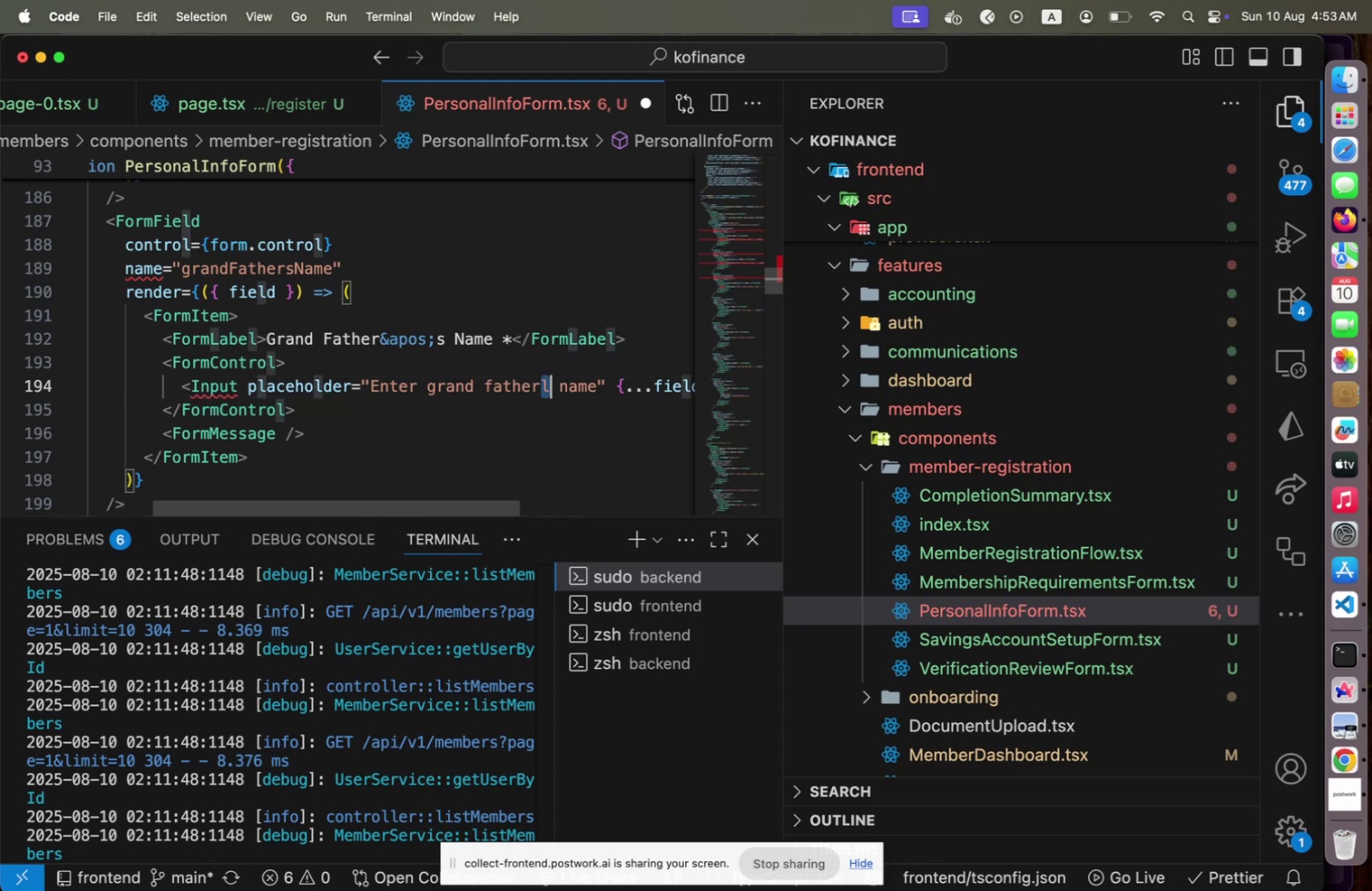 
key(Shift+ArrowRight)
 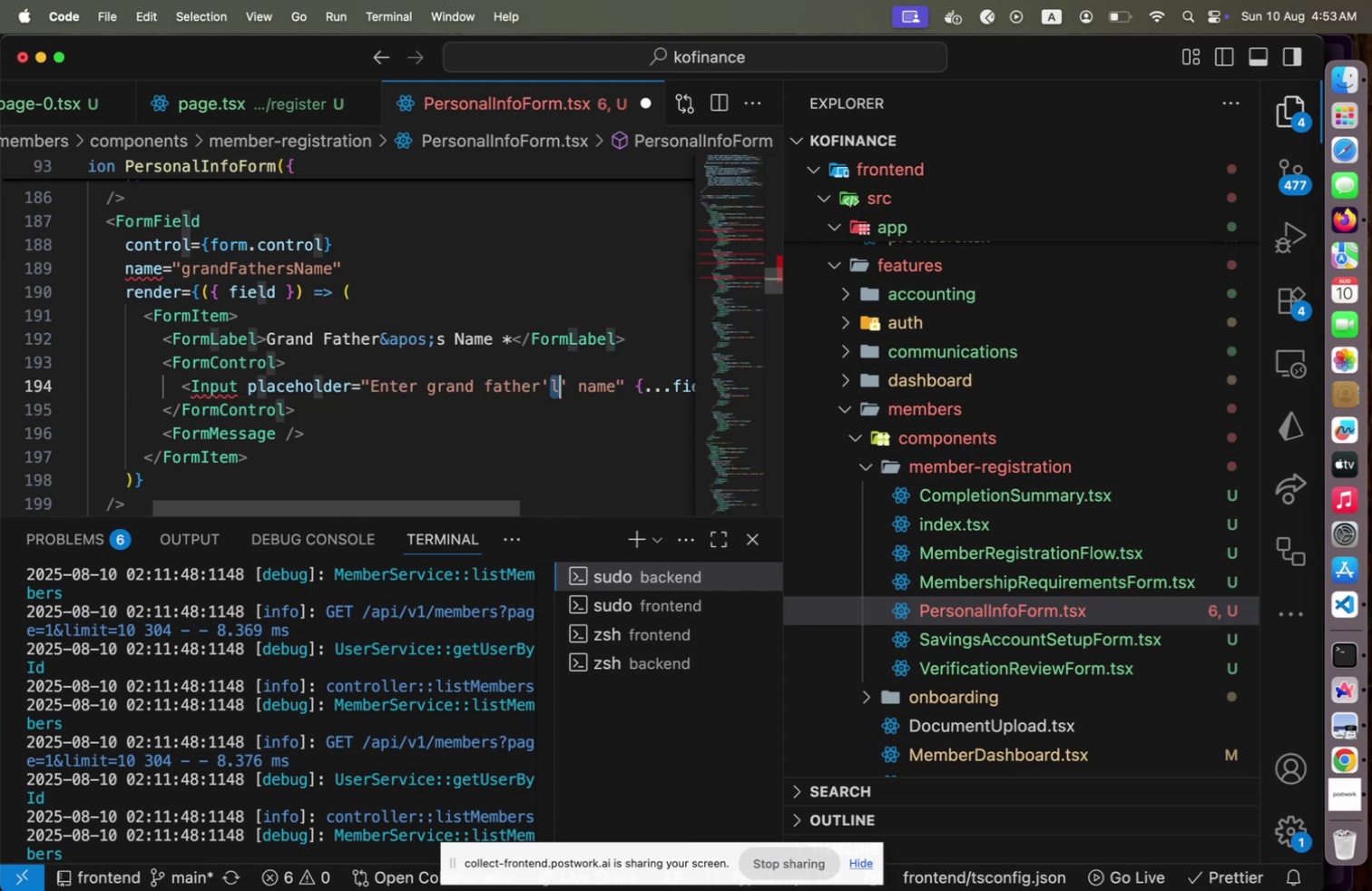 
key(Quote)
 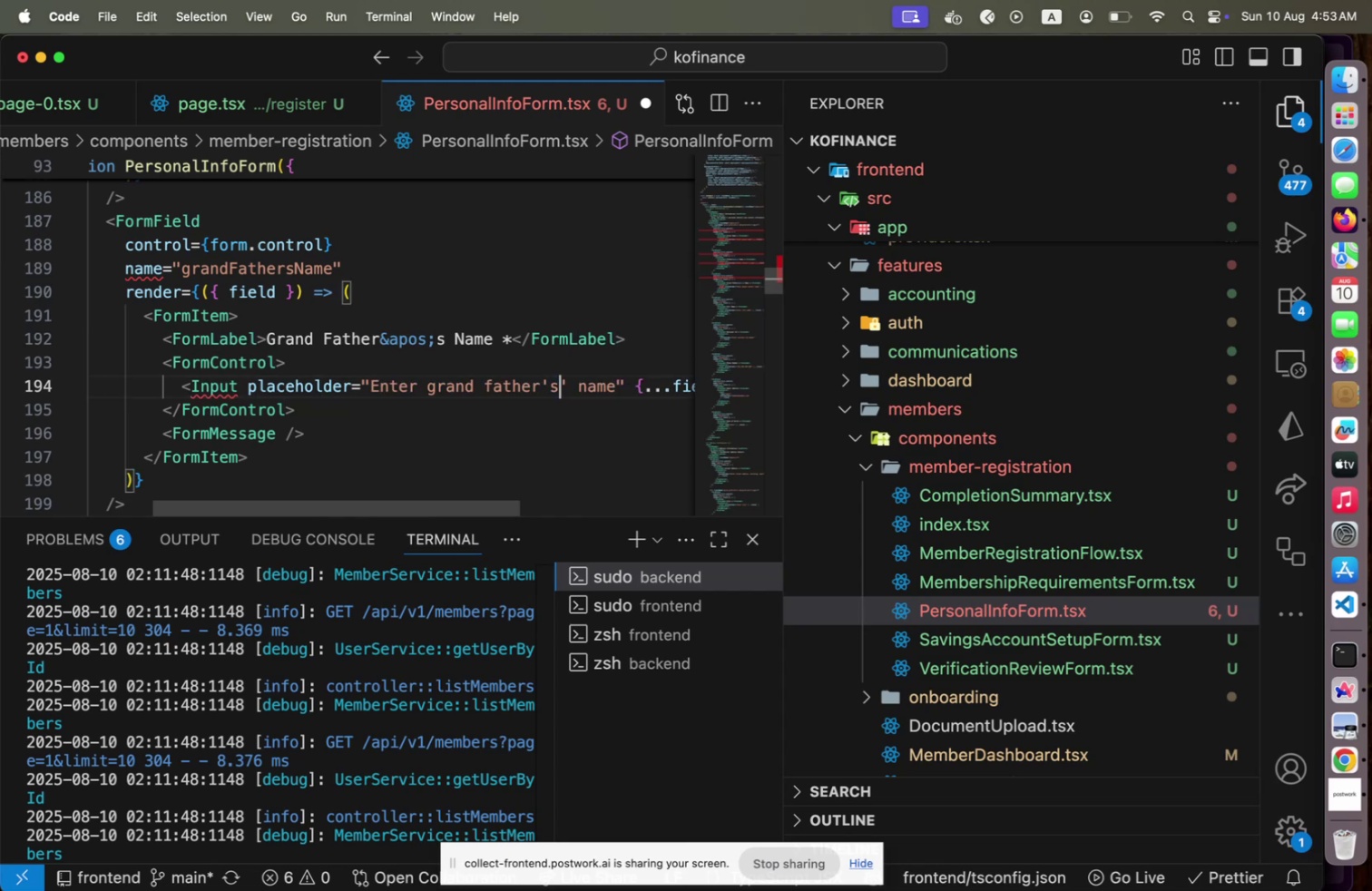 
key(S)
 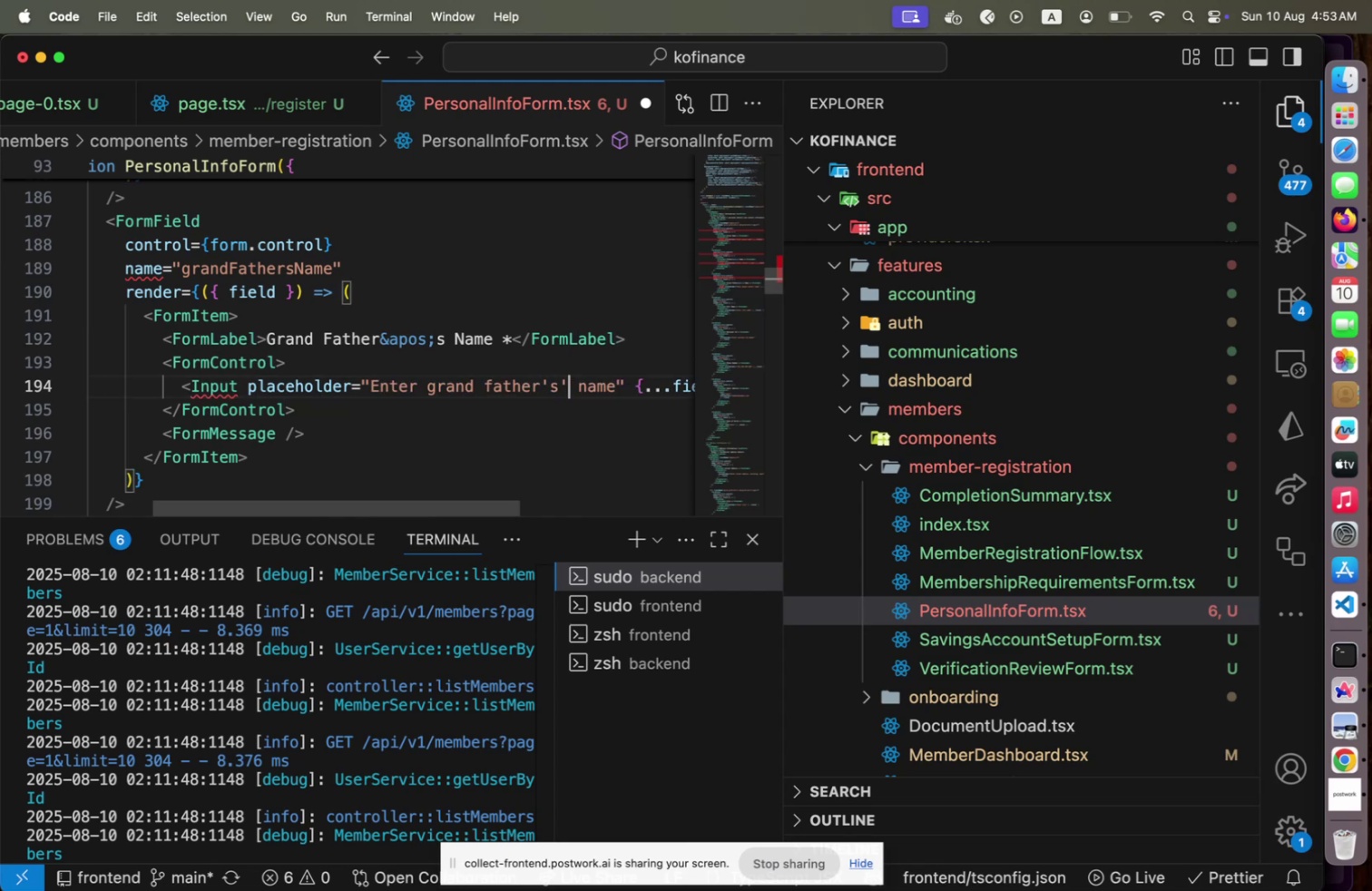 
key(ArrowRight)
 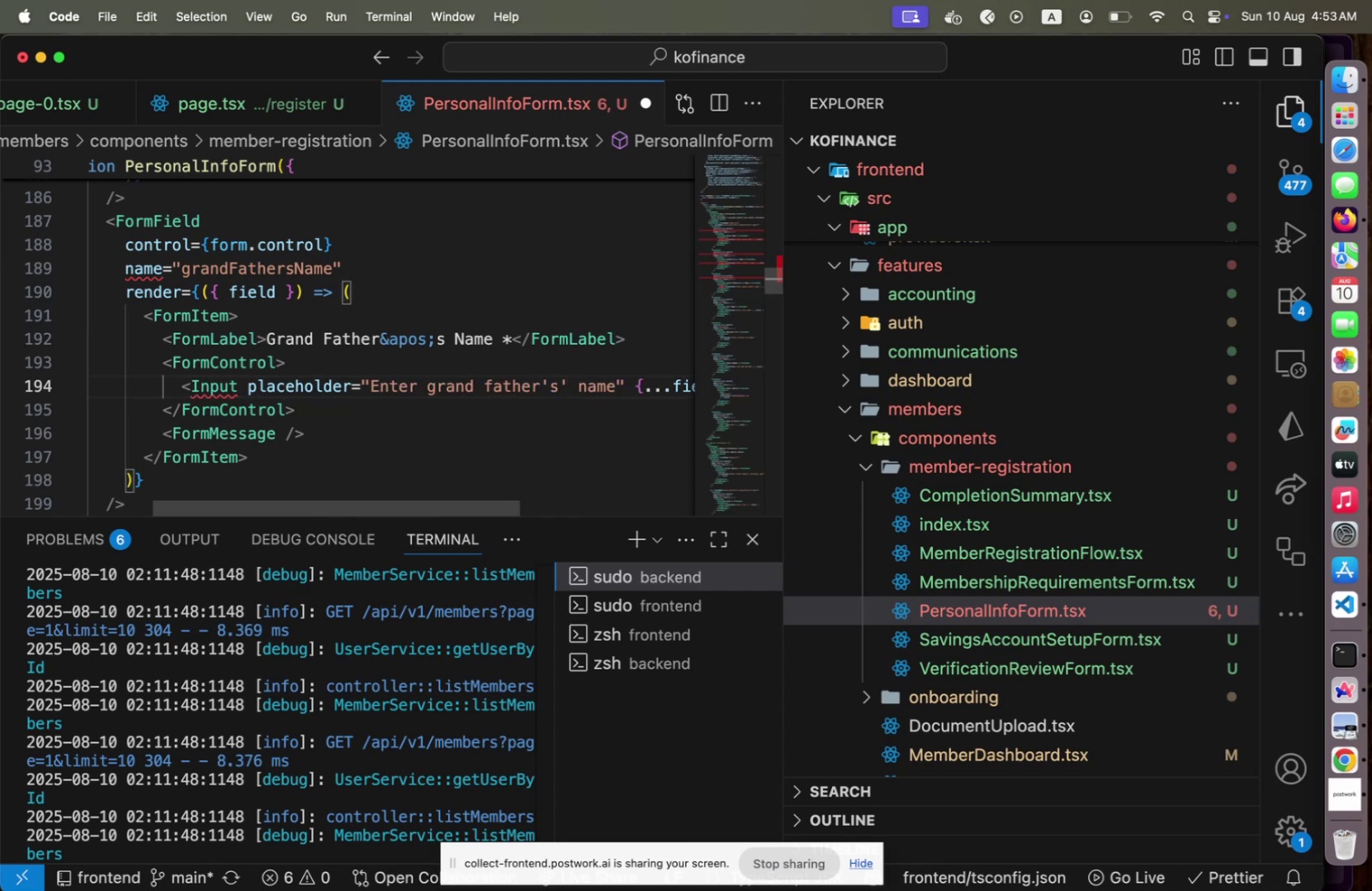 
key(Backspace)
 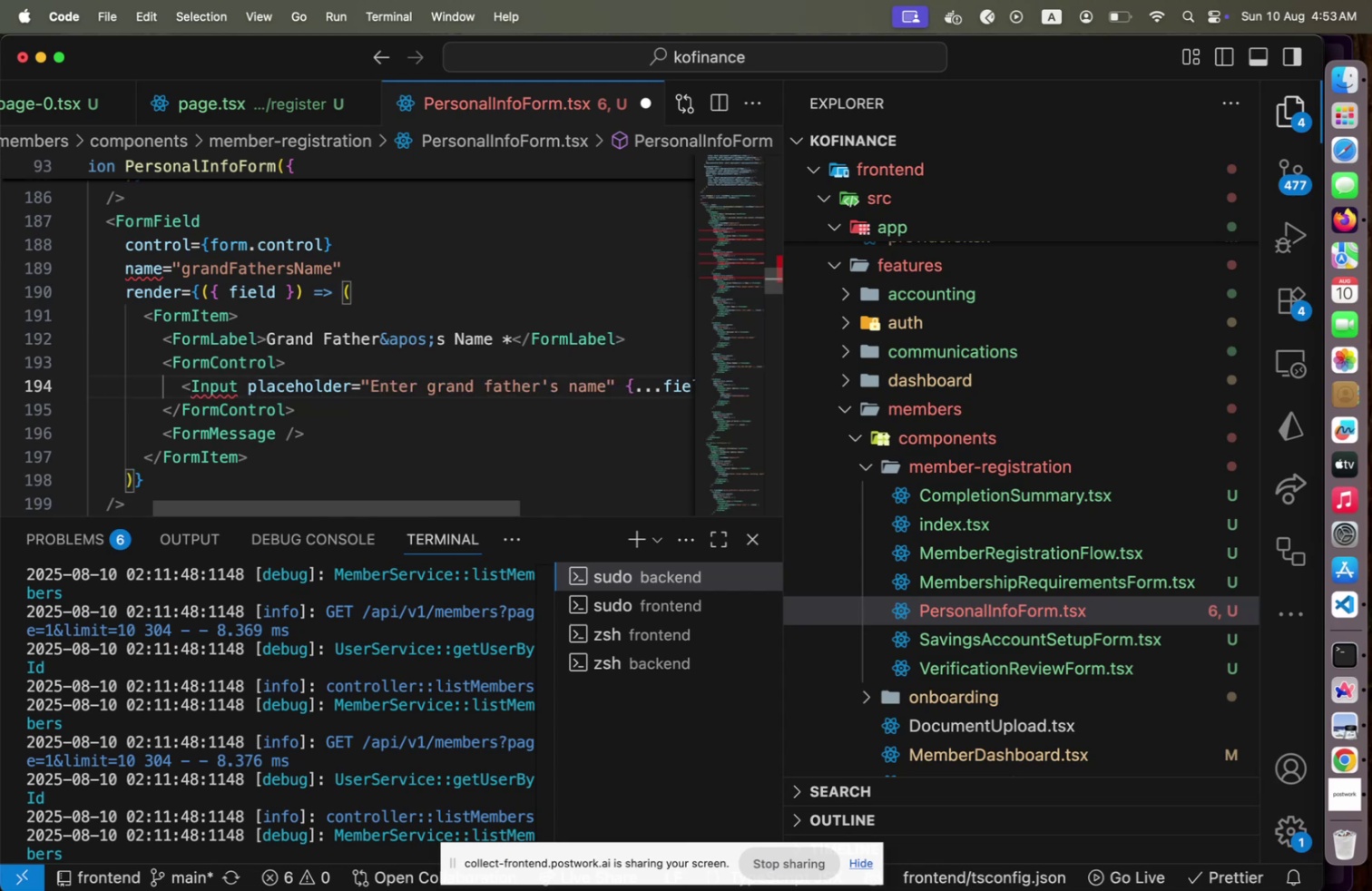 
key(Home)
 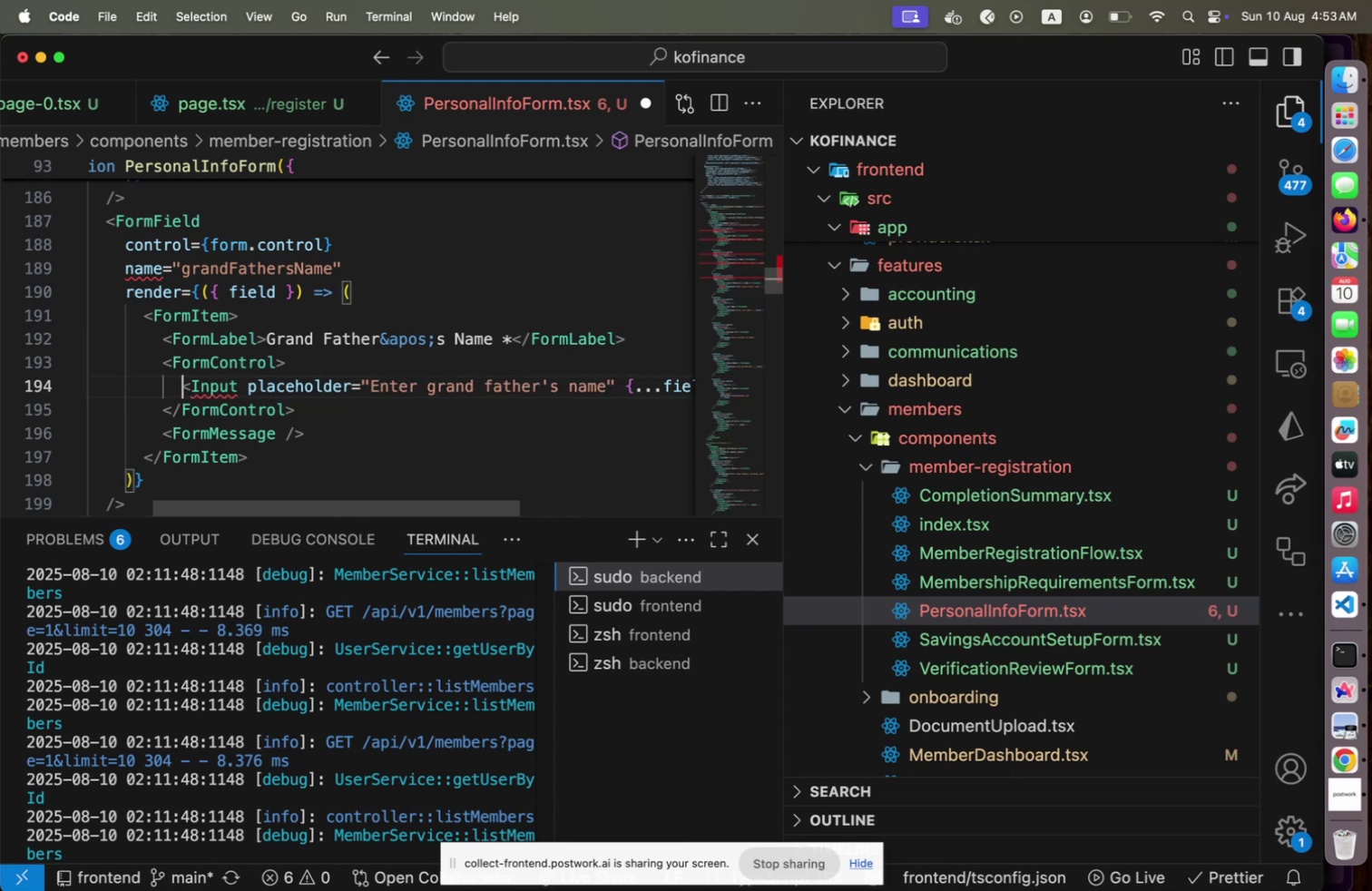 
hold_key(key=ArrowUp, duration=1.5)
 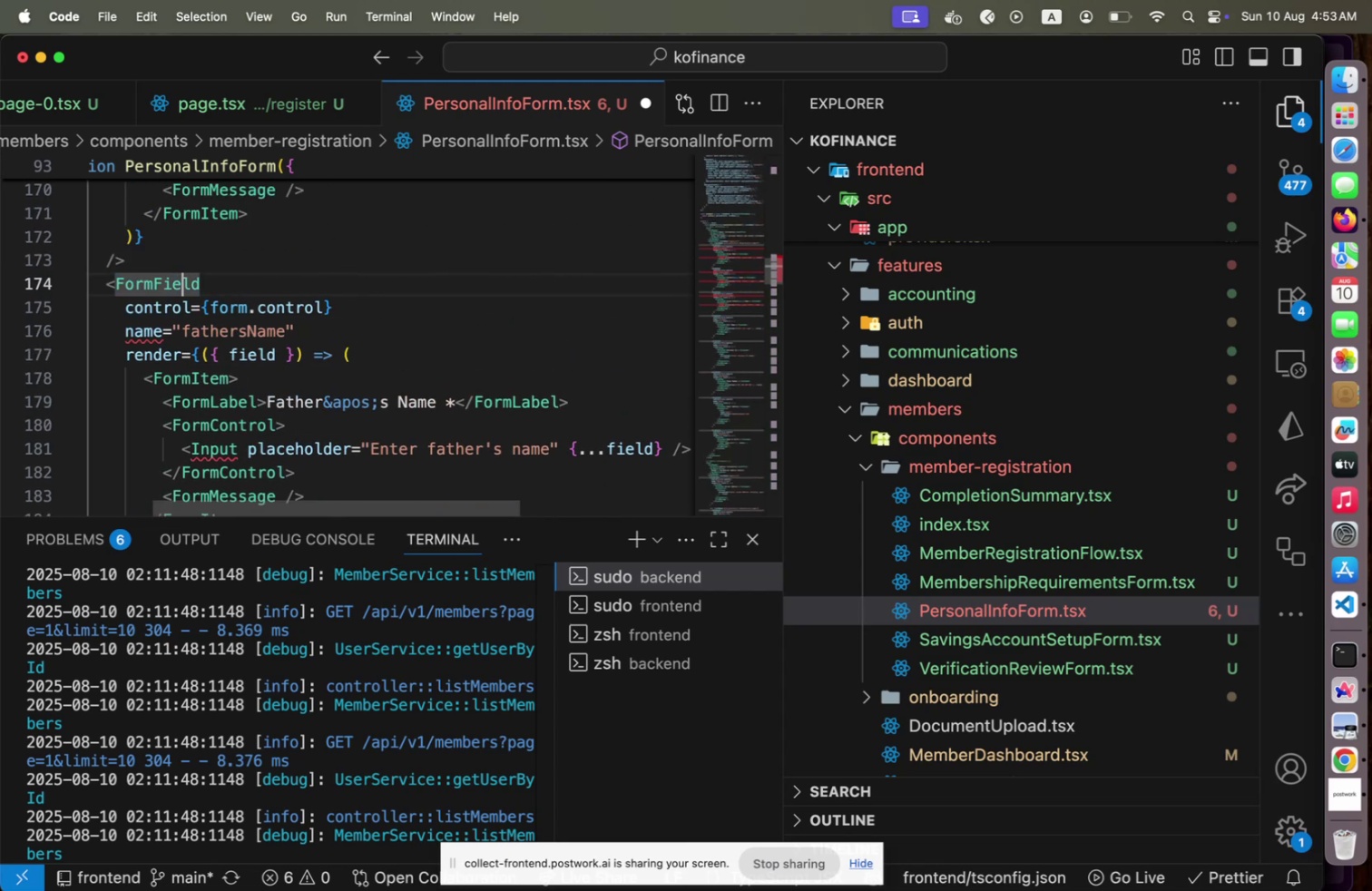 
hold_key(key=ArrowUp, duration=1.5)
 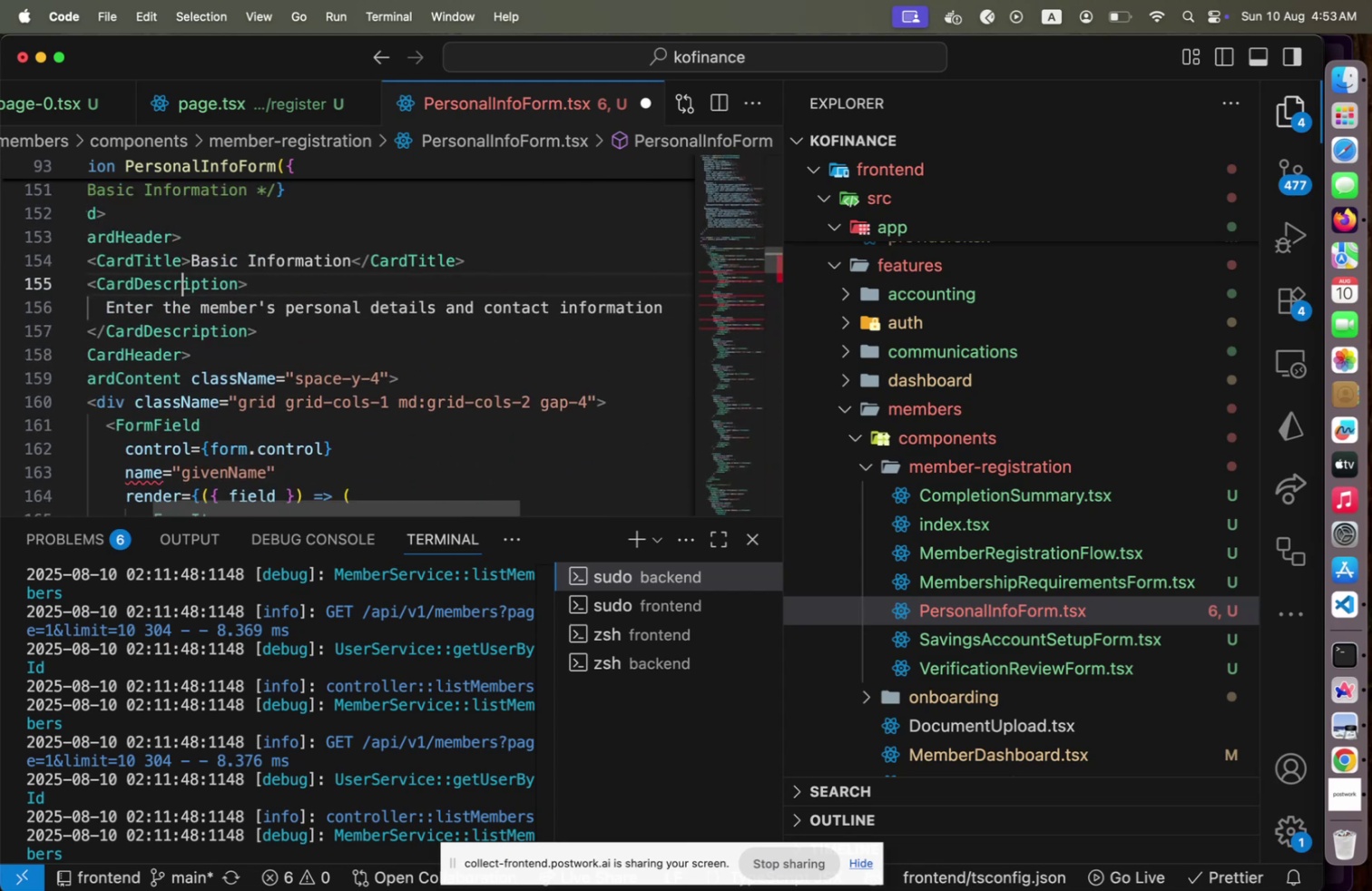 
hold_key(key=ArrowUp, duration=1.5)
 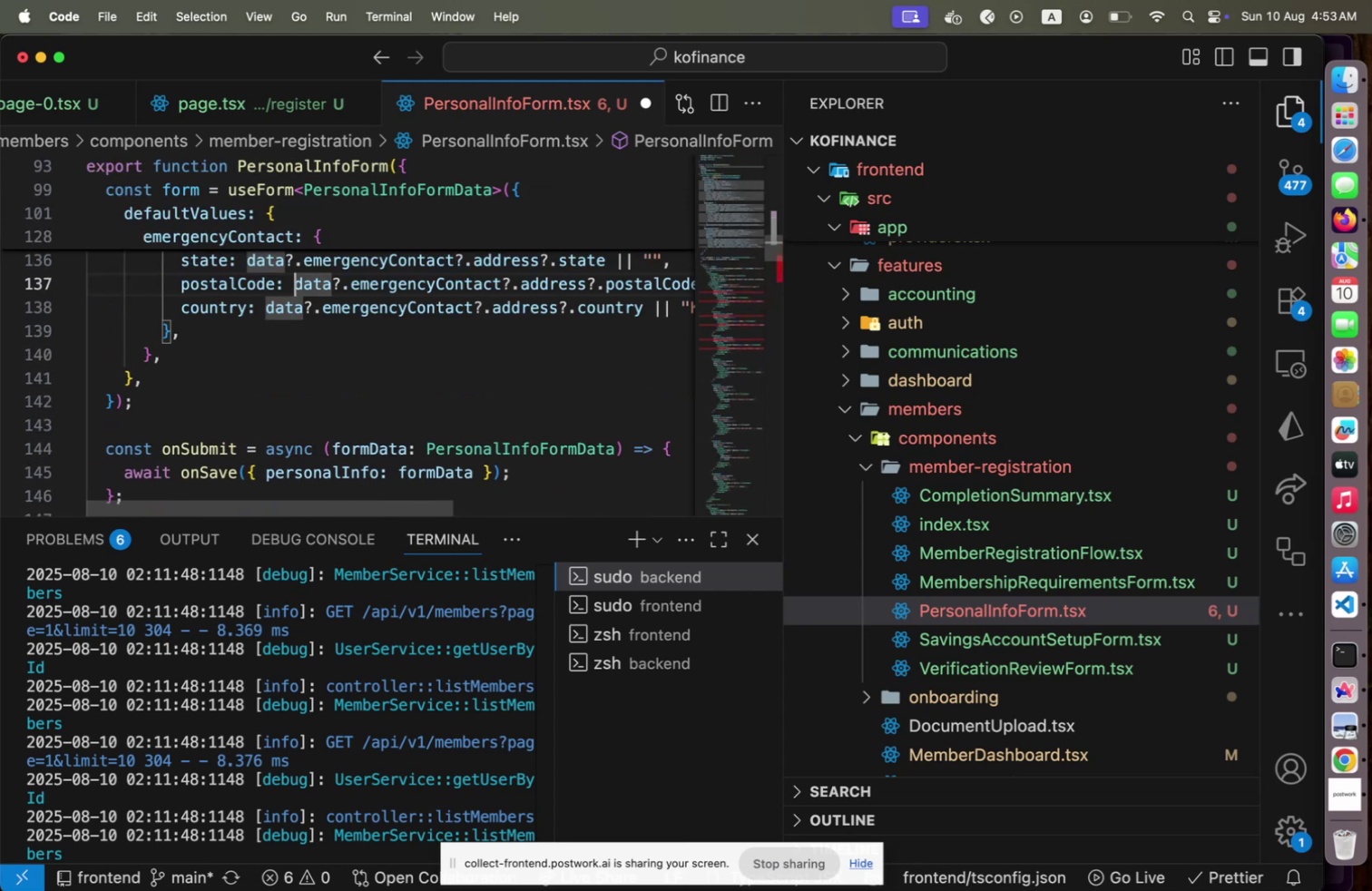 
hold_key(key=ArrowUp, duration=1.58)
 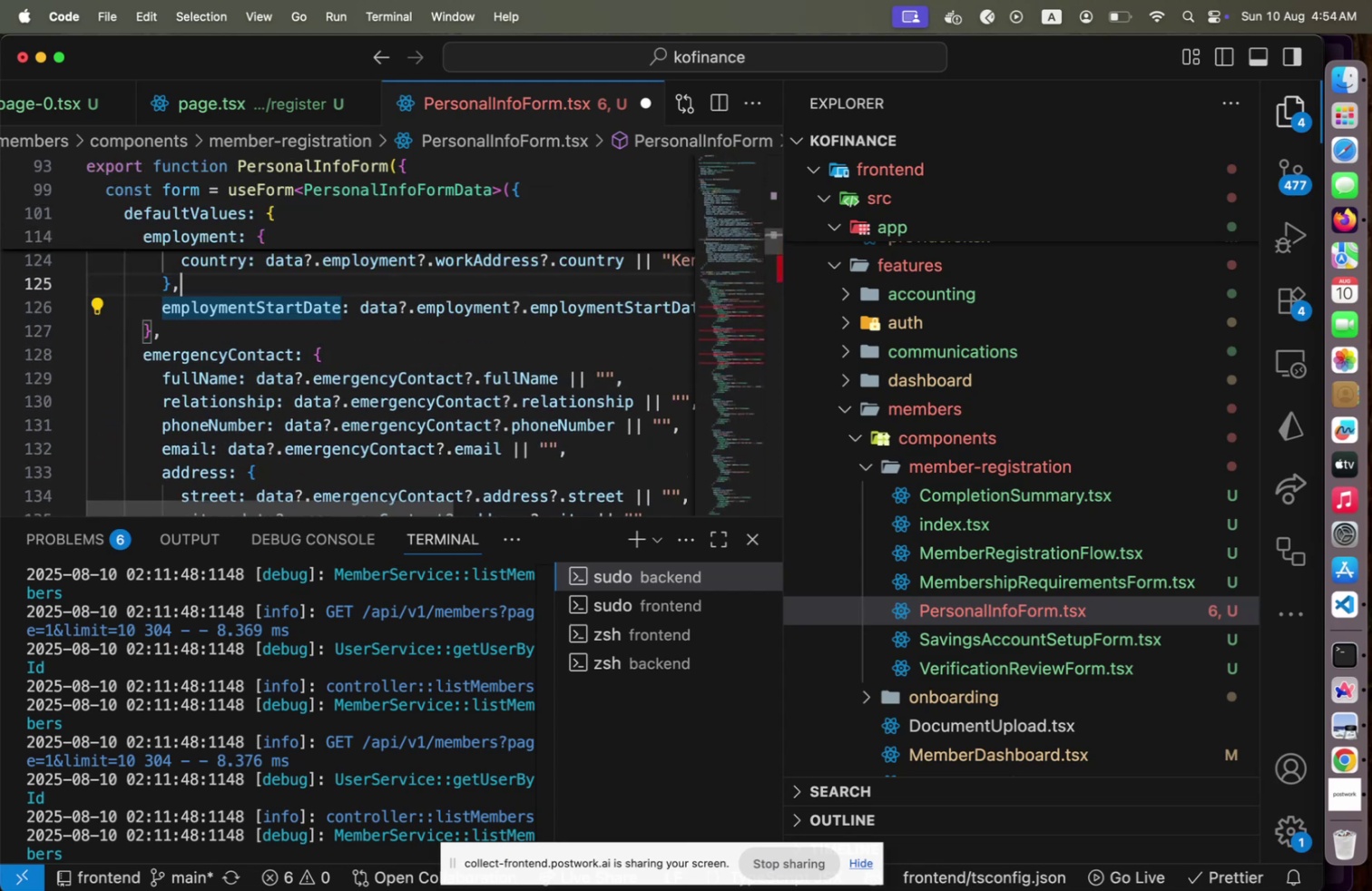 
hold_key(key=ArrowUp, duration=1.01)
 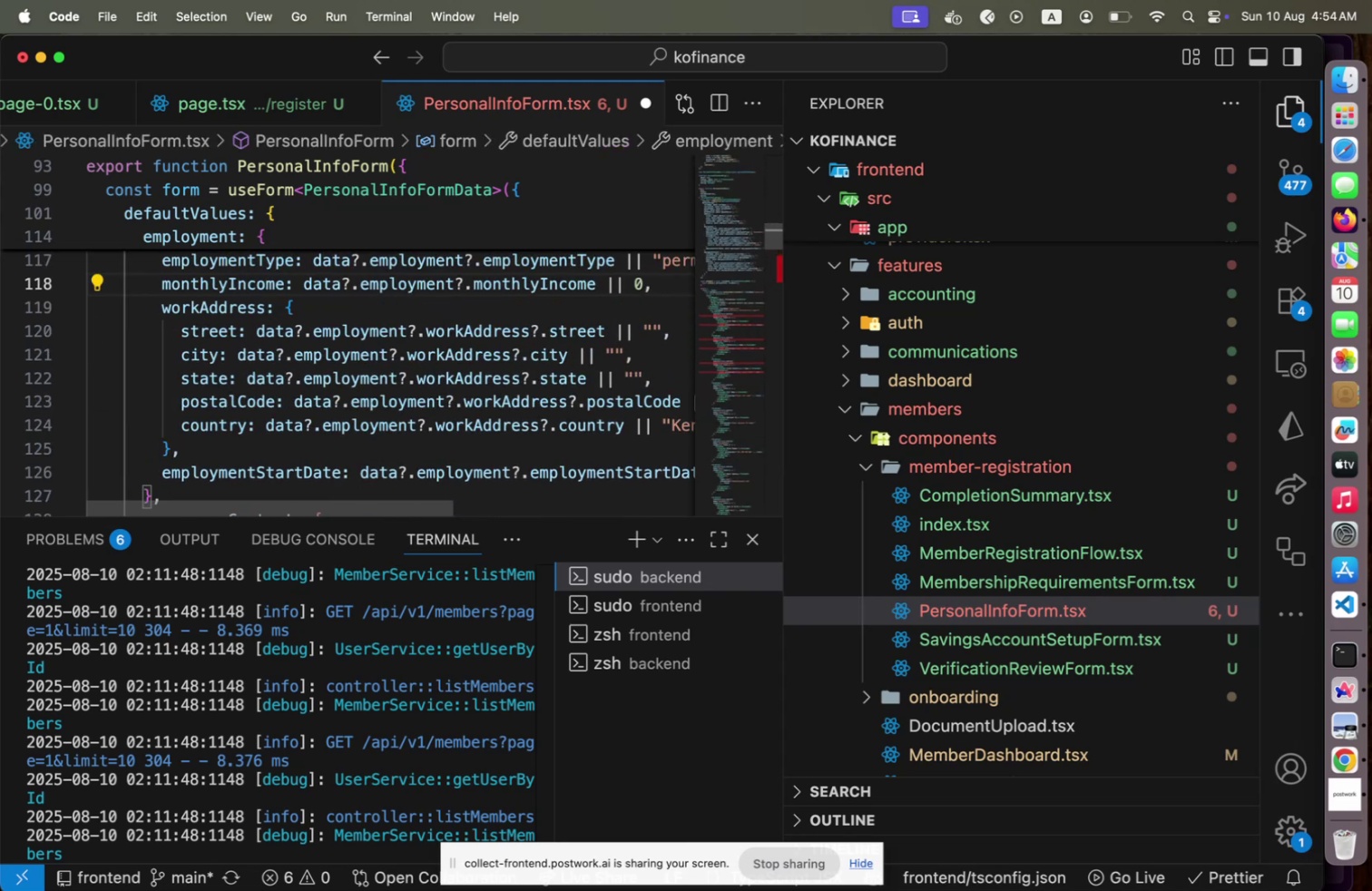 
hold_key(key=ArrowUp, duration=0.35)
 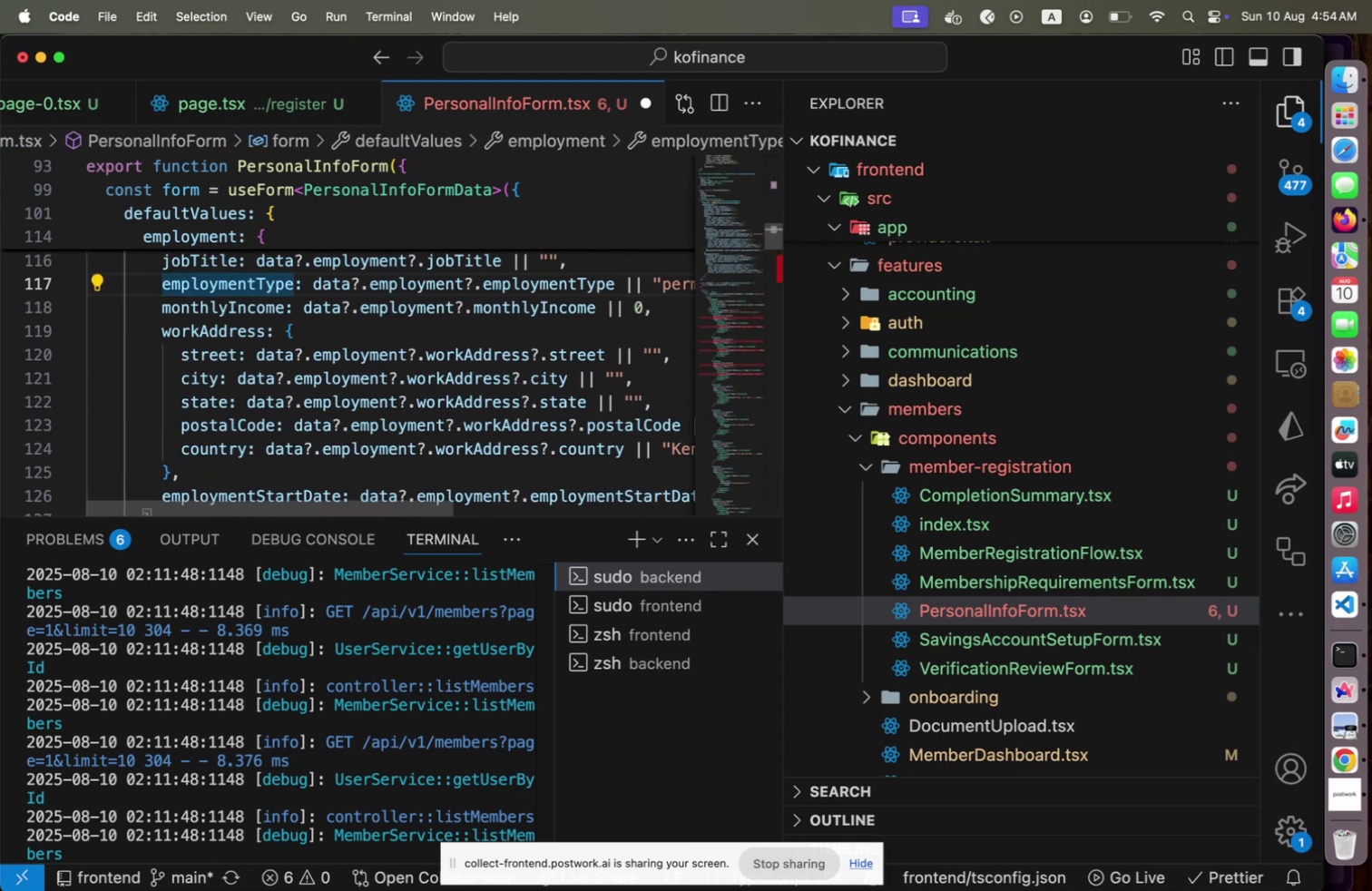 
key(ArrowUp)
 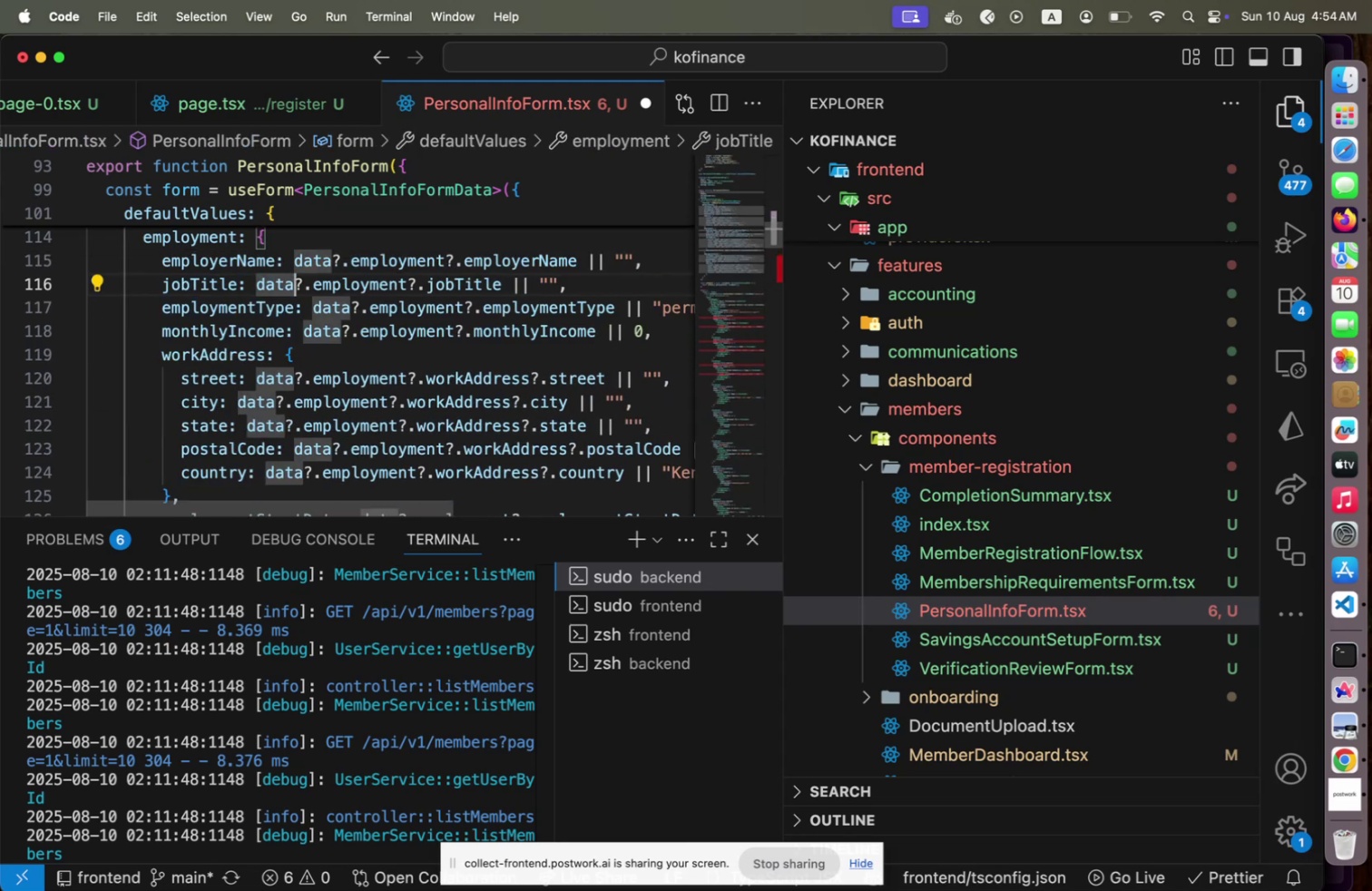 
key(ArrowDown)
 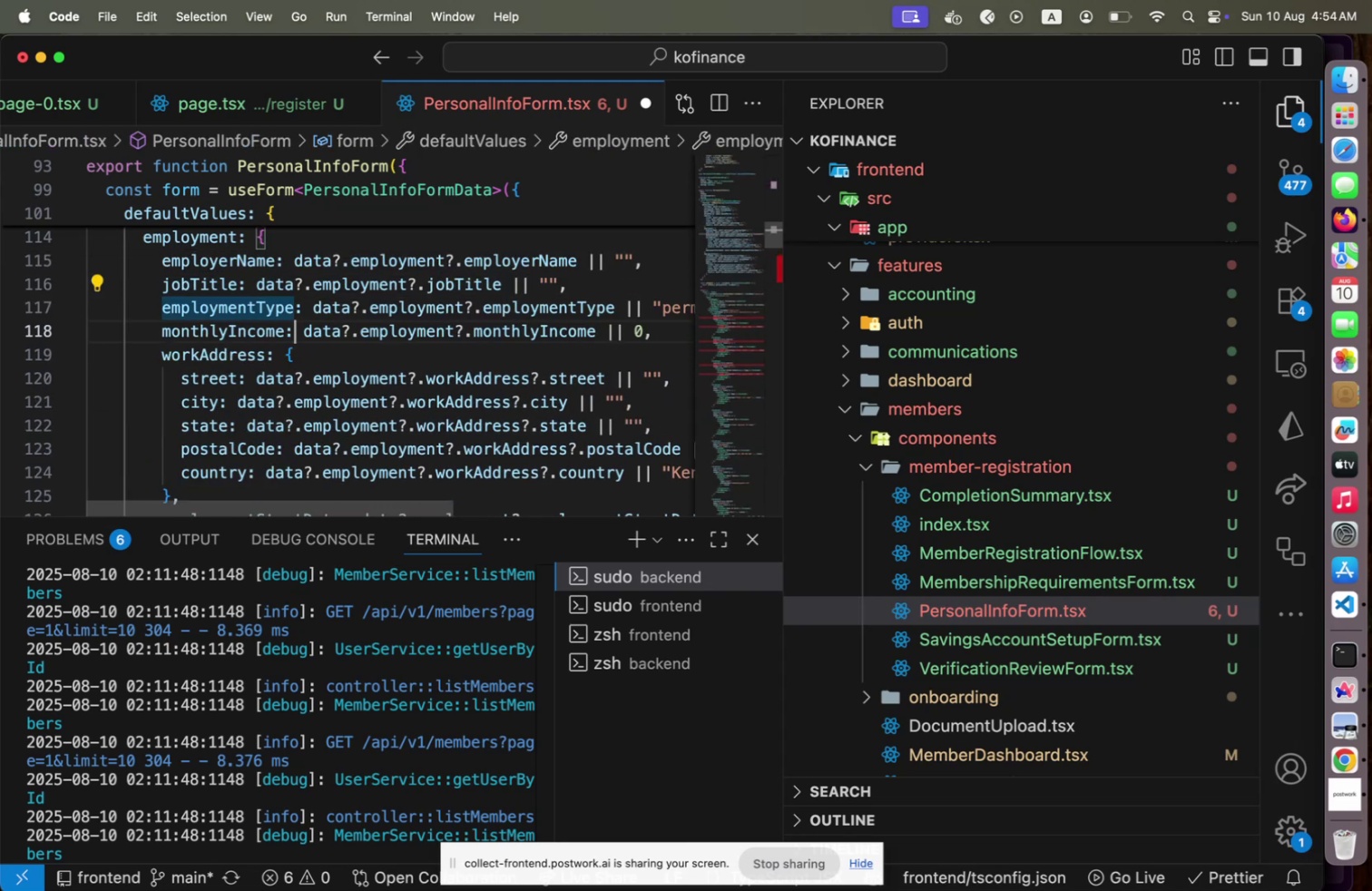 
key(ArrowDown)
 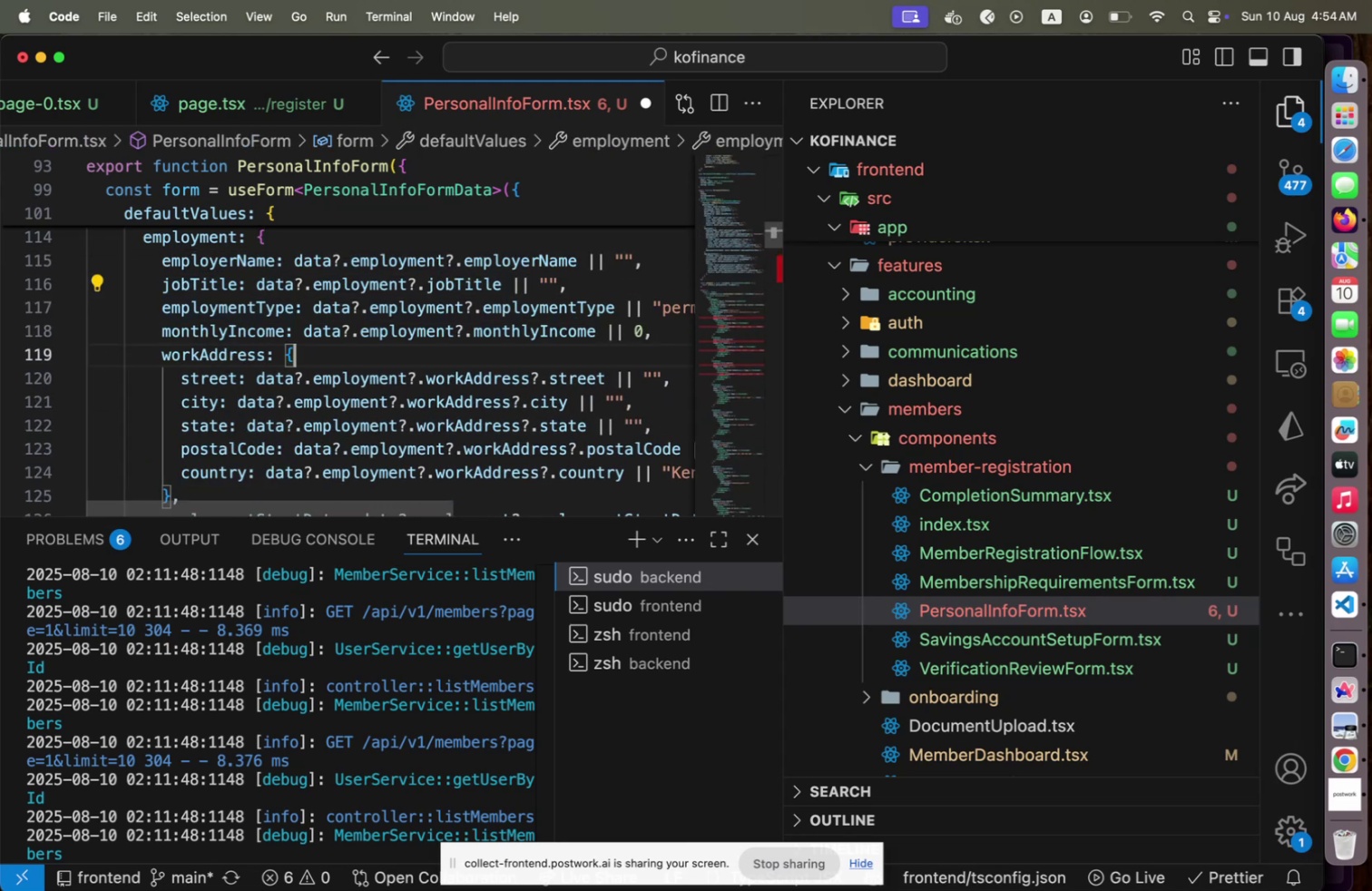 
key(ArrowDown)
 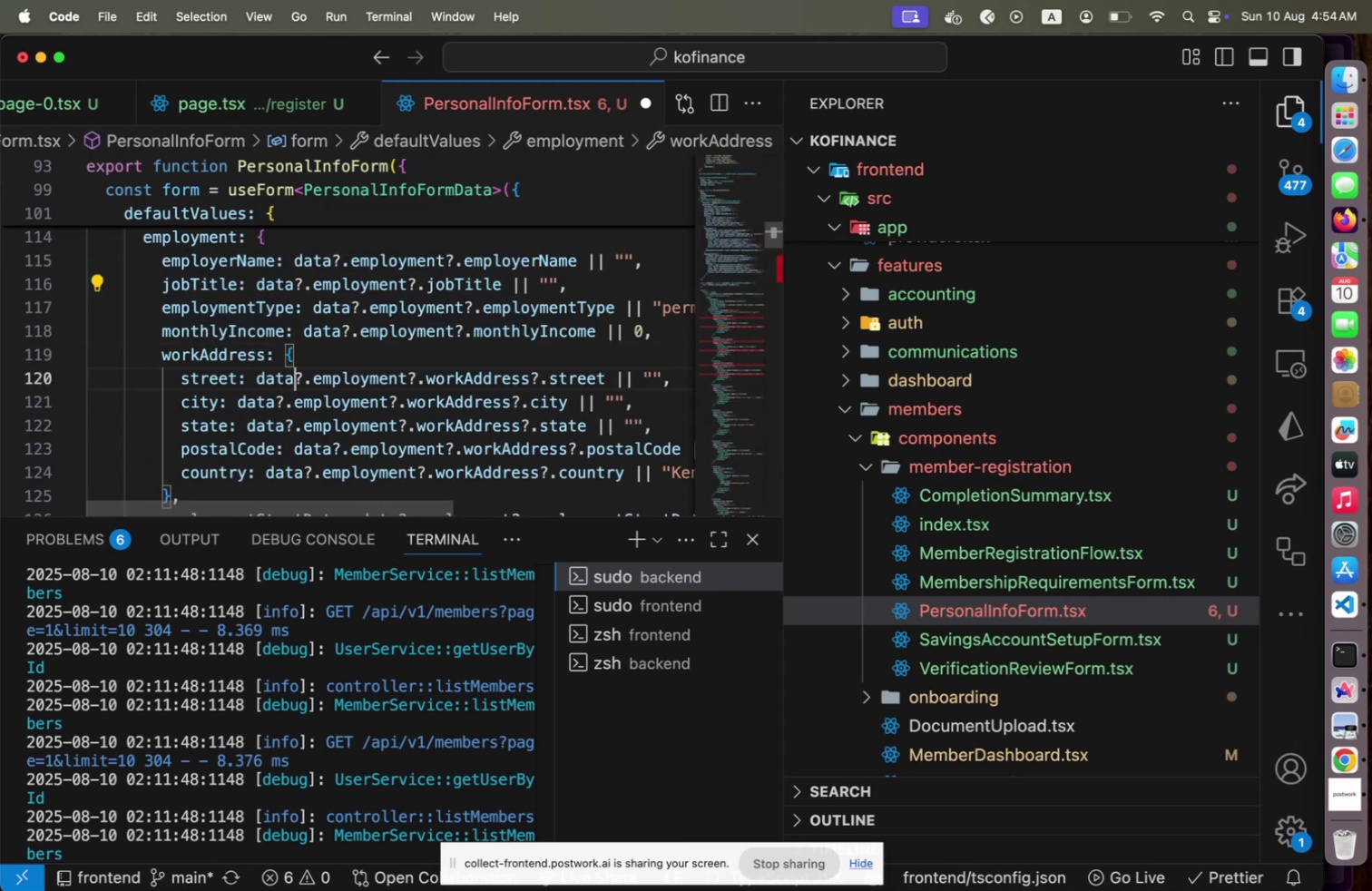 
key(ArrowDown)
 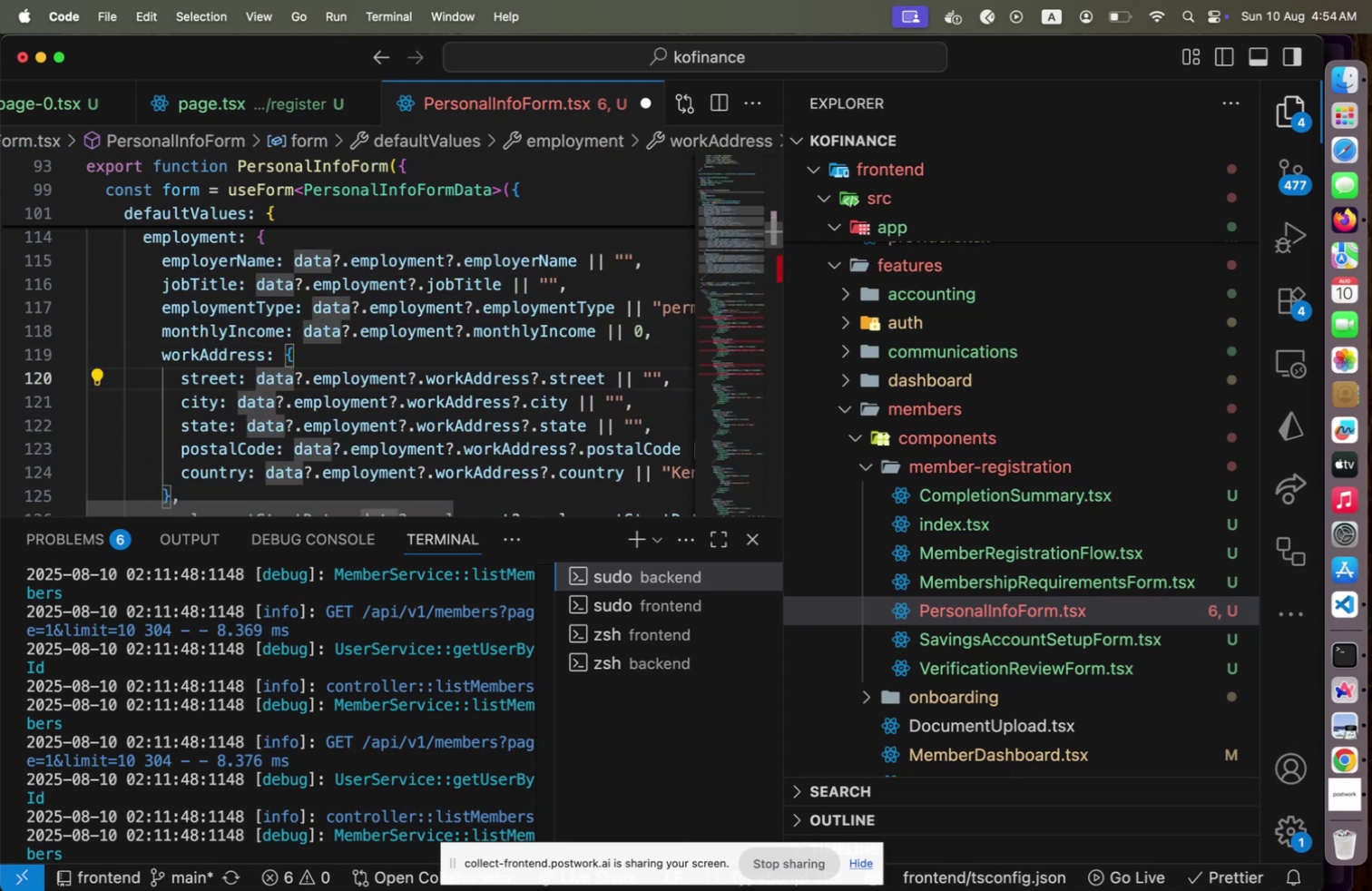 
key(Home)
 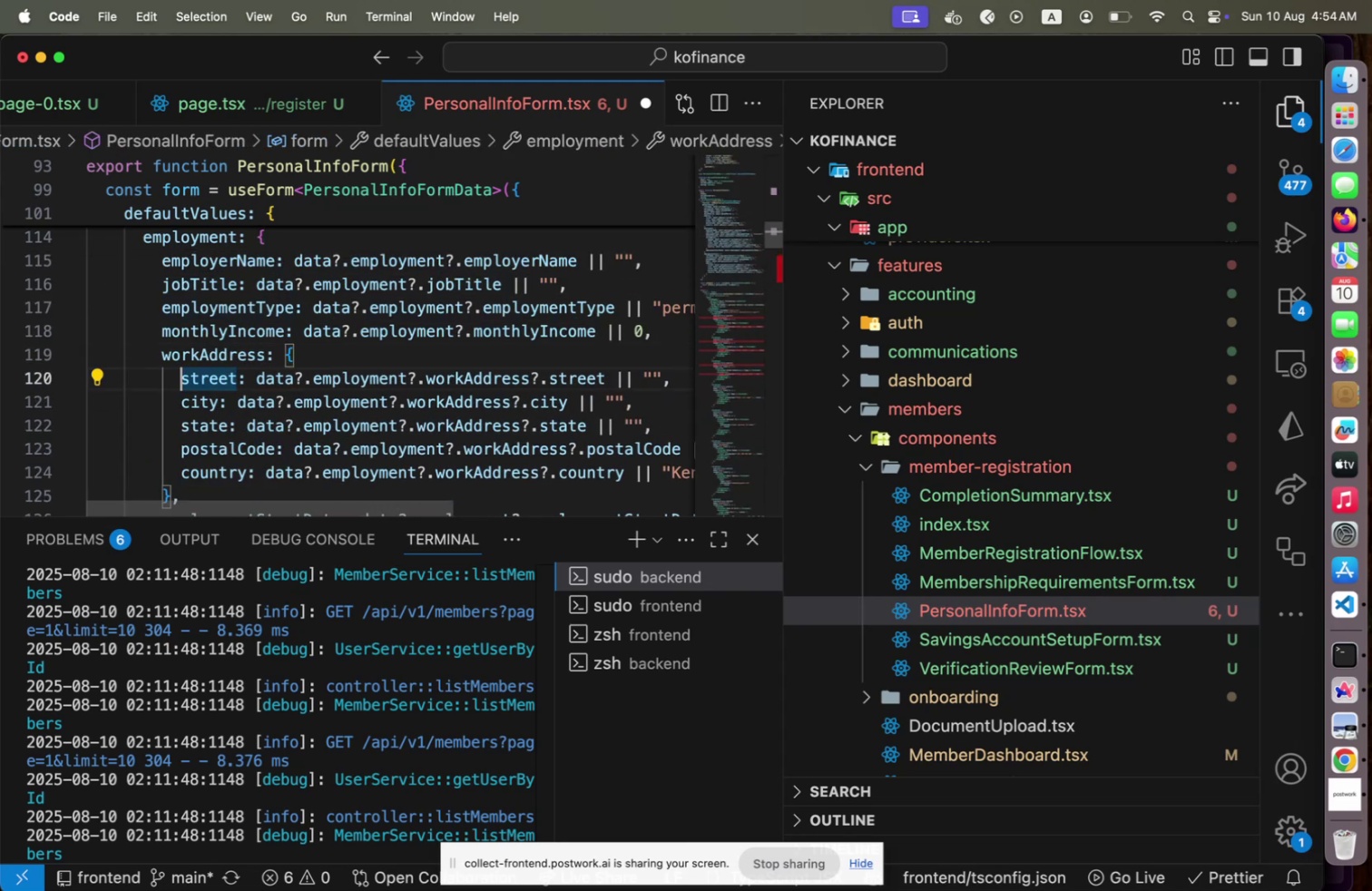 
hold_key(key=ShiftLeft, duration=1.0)
 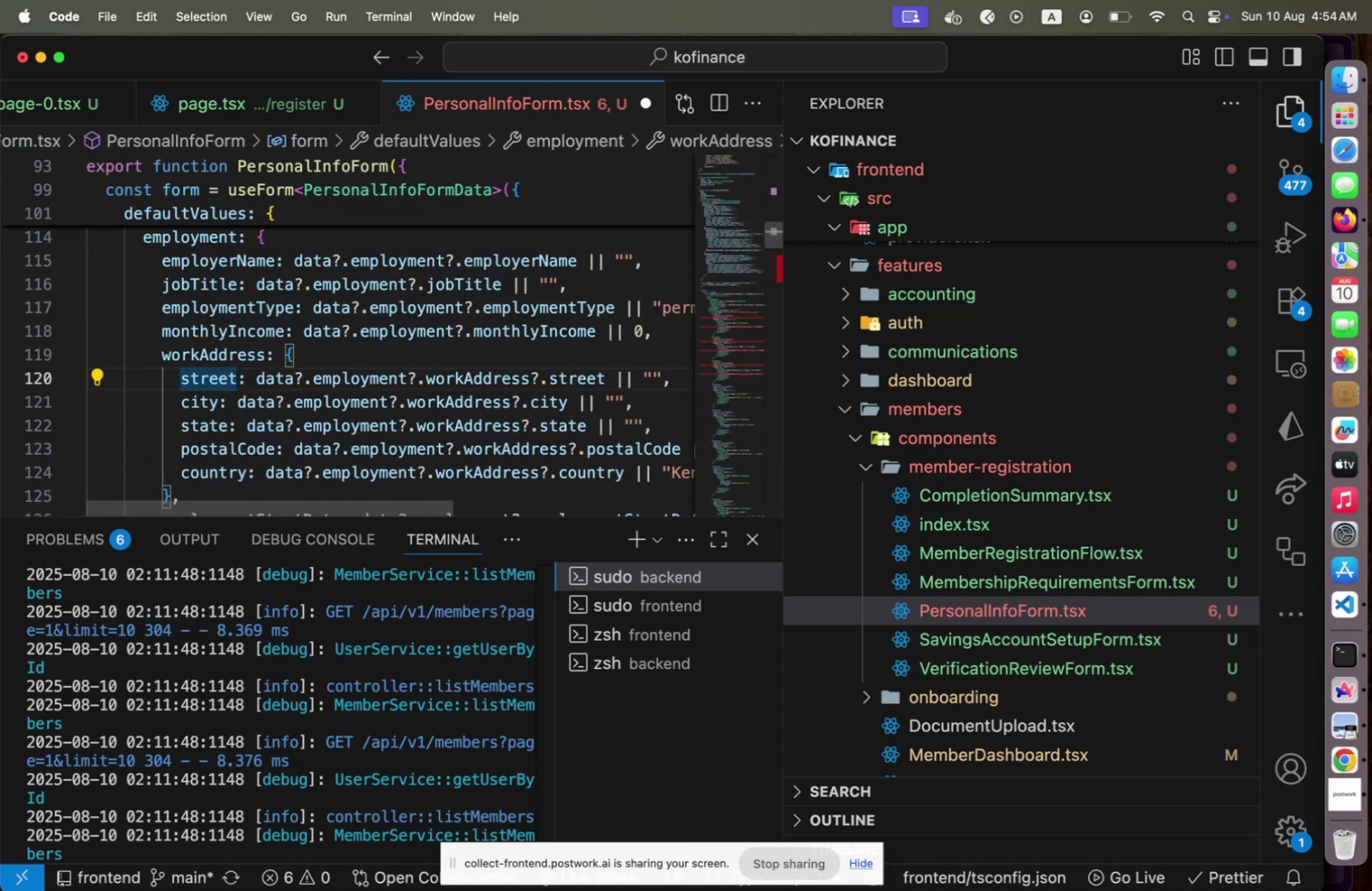 
key(ArrowUp)
 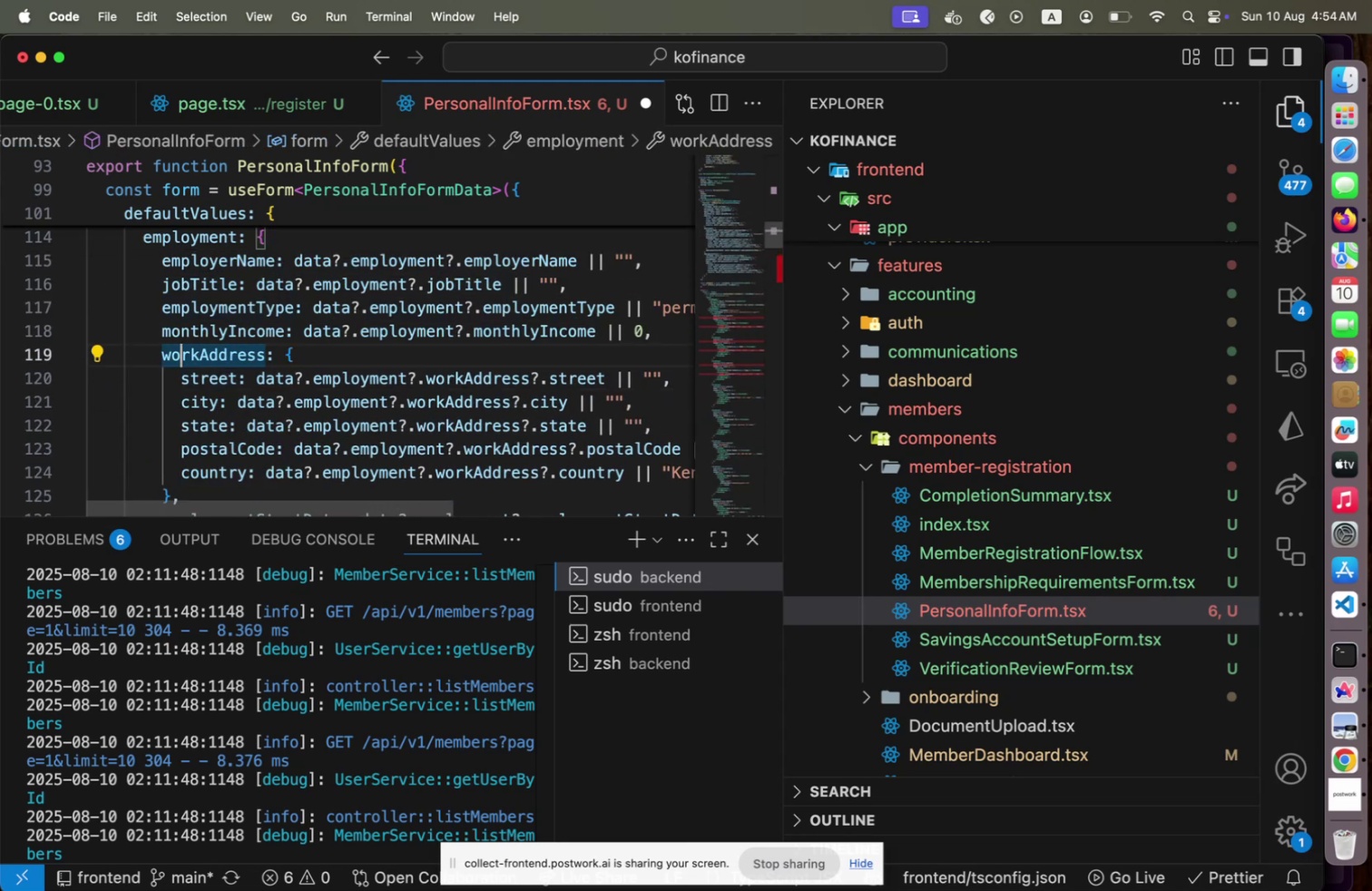 
key(ArrowDown)
 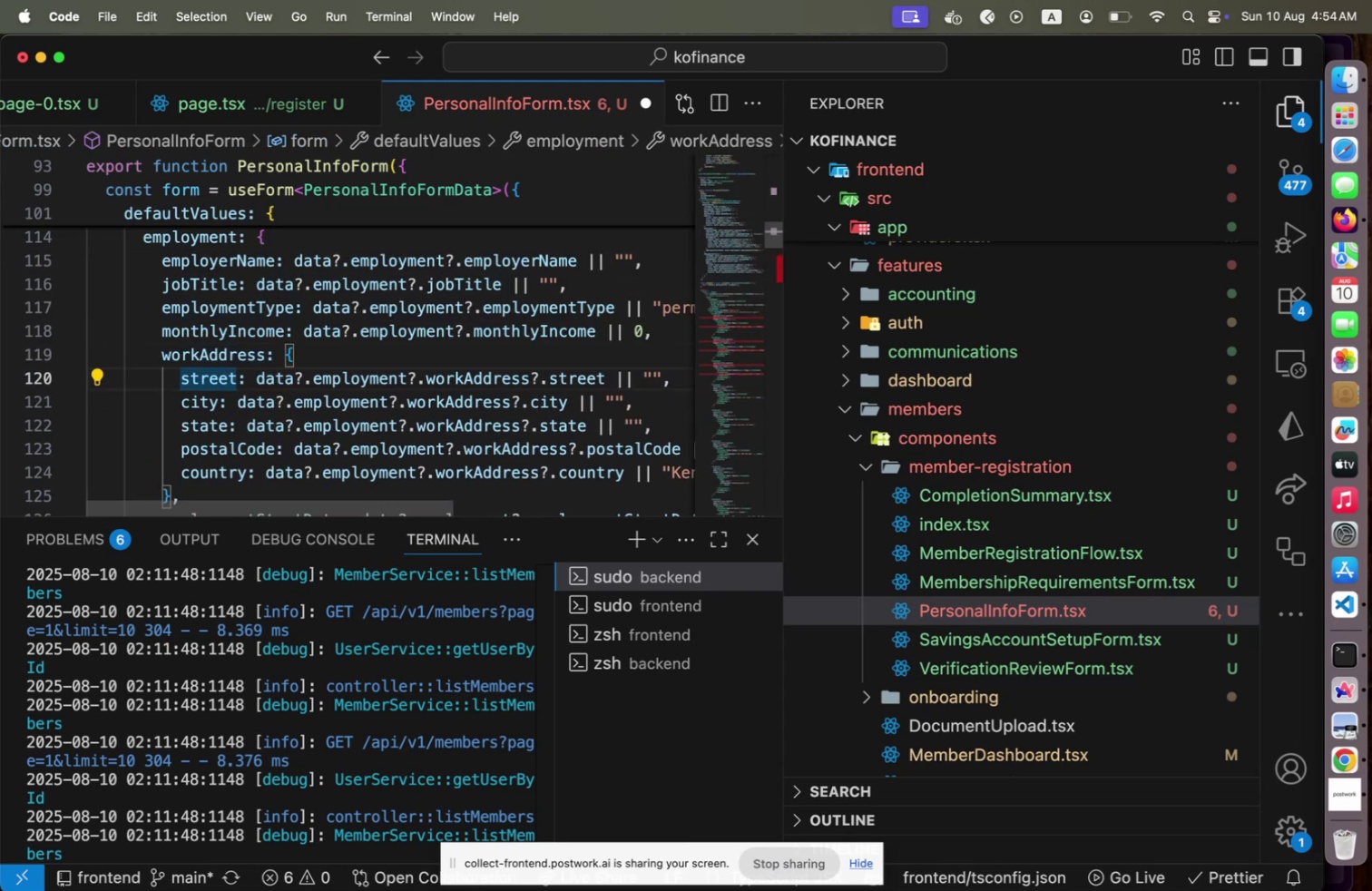 
hold_key(key=ArrowUp, duration=1.08)
 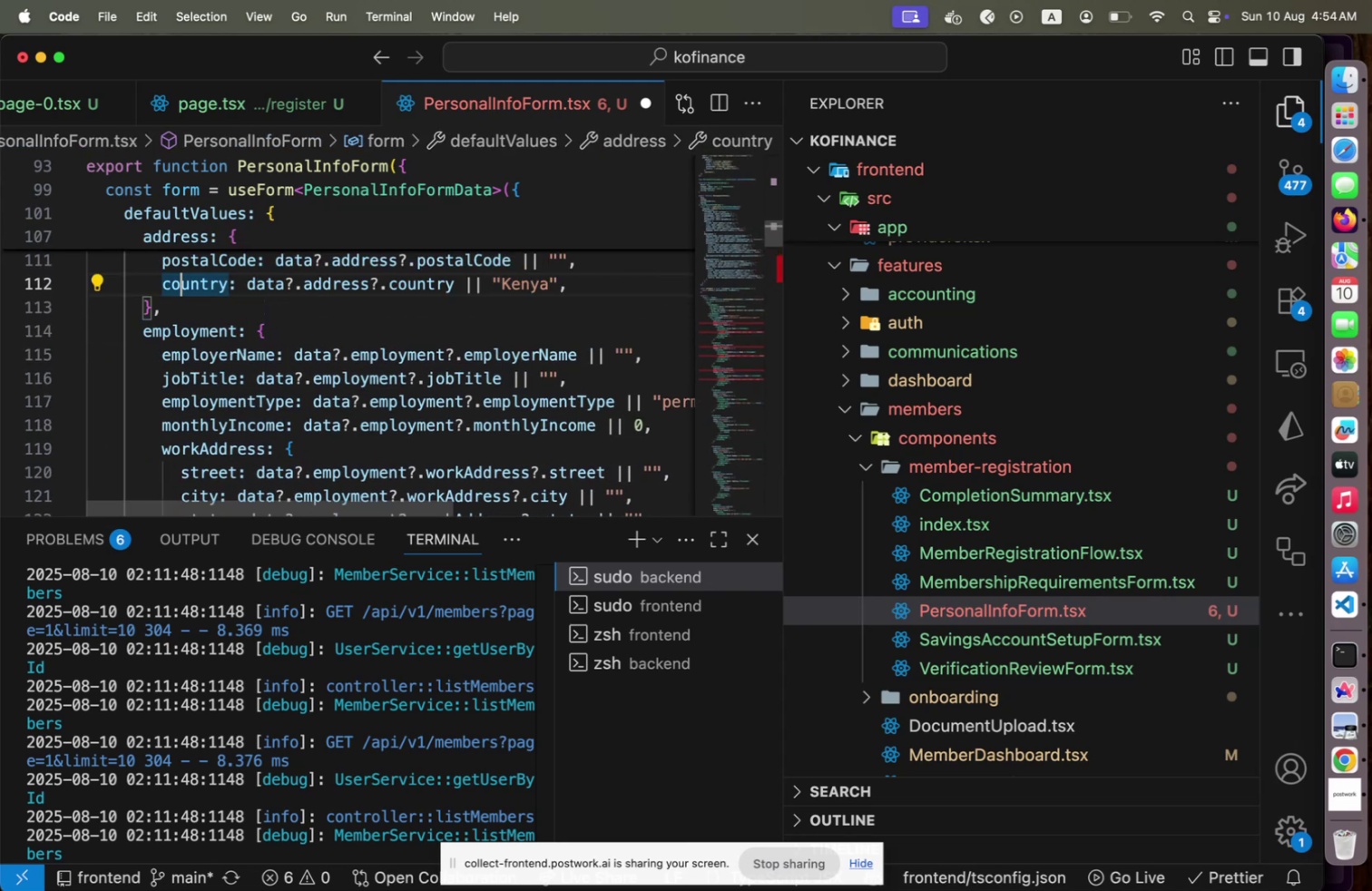 
hold_key(key=ArrowUp, duration=1.18)
 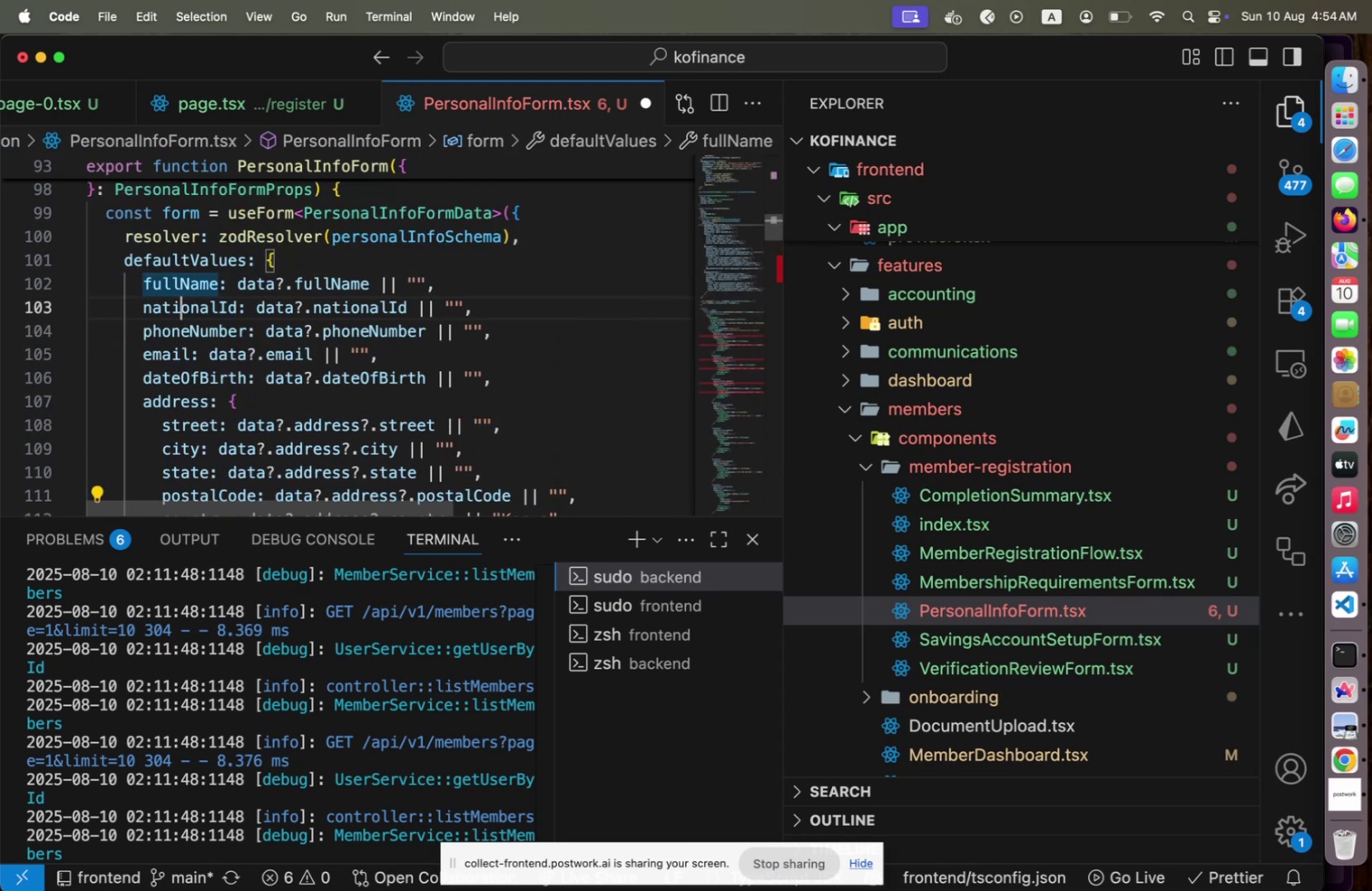 
hold_key(key=ArrowDown, duration=0.85)
 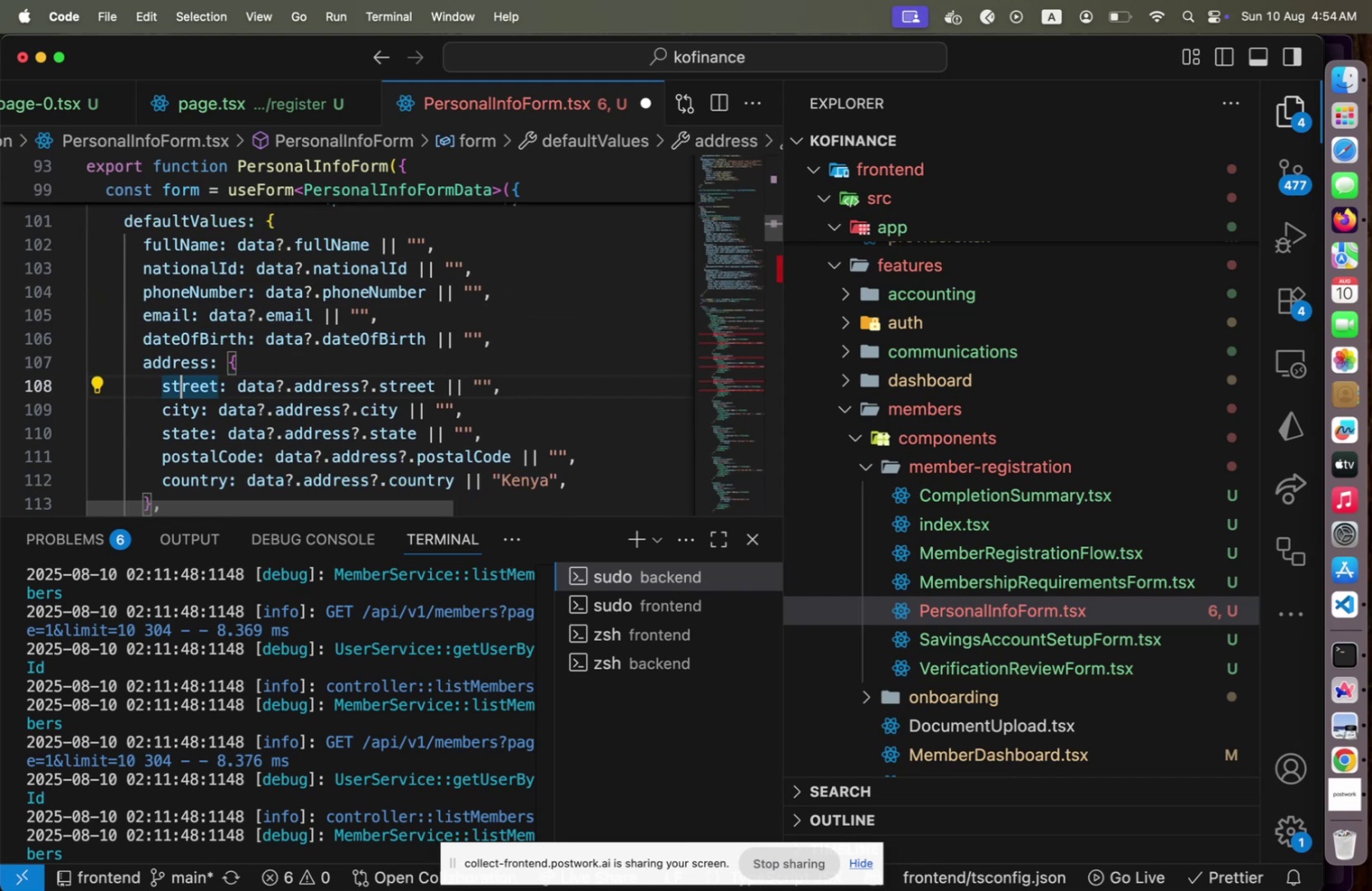 
key(Alt+Shift+ArrowUp)
 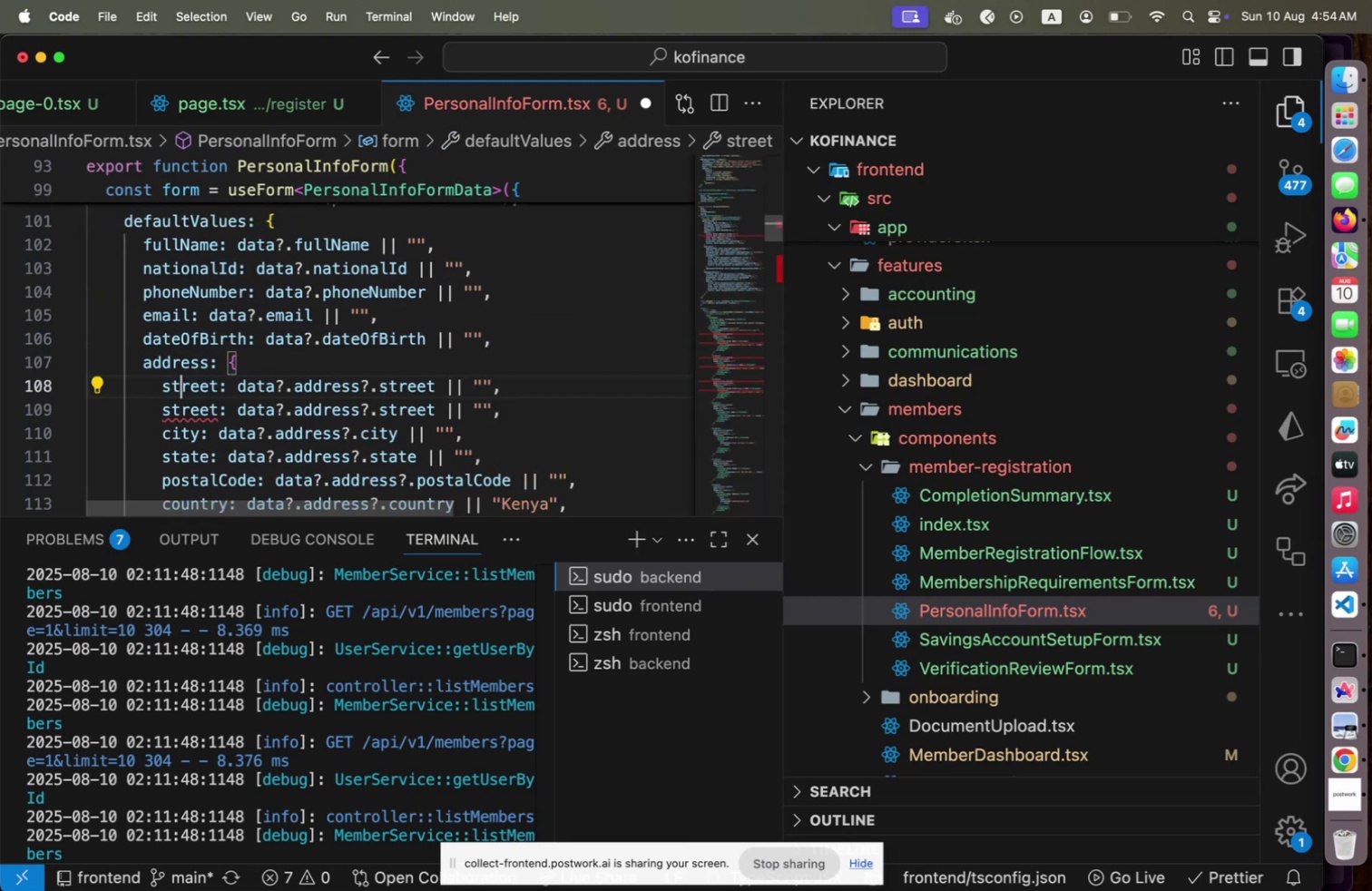 
key(Alt+Shift+ArrowDown)
 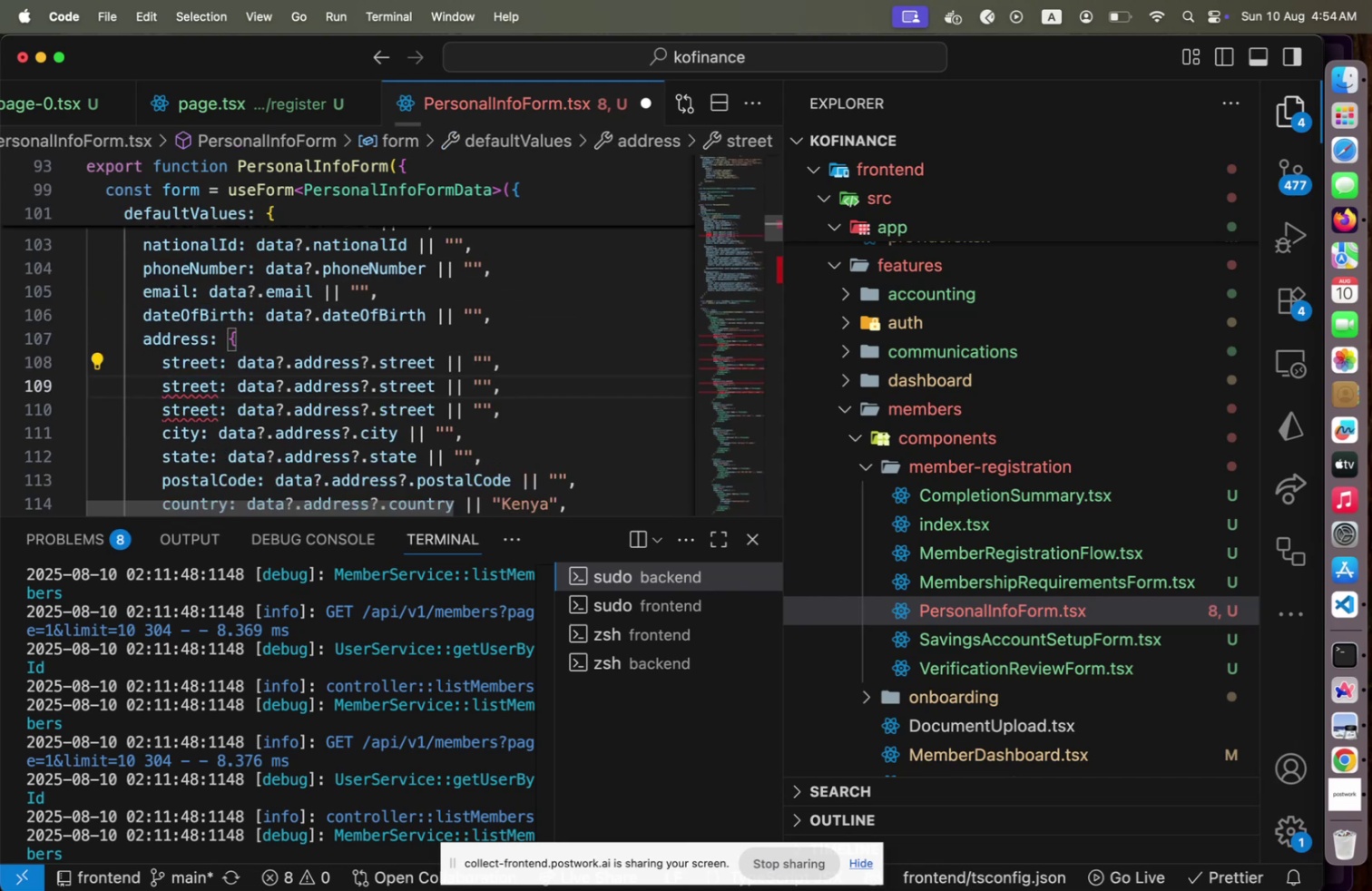 
key(Alt+Shift+ArrowDown)
 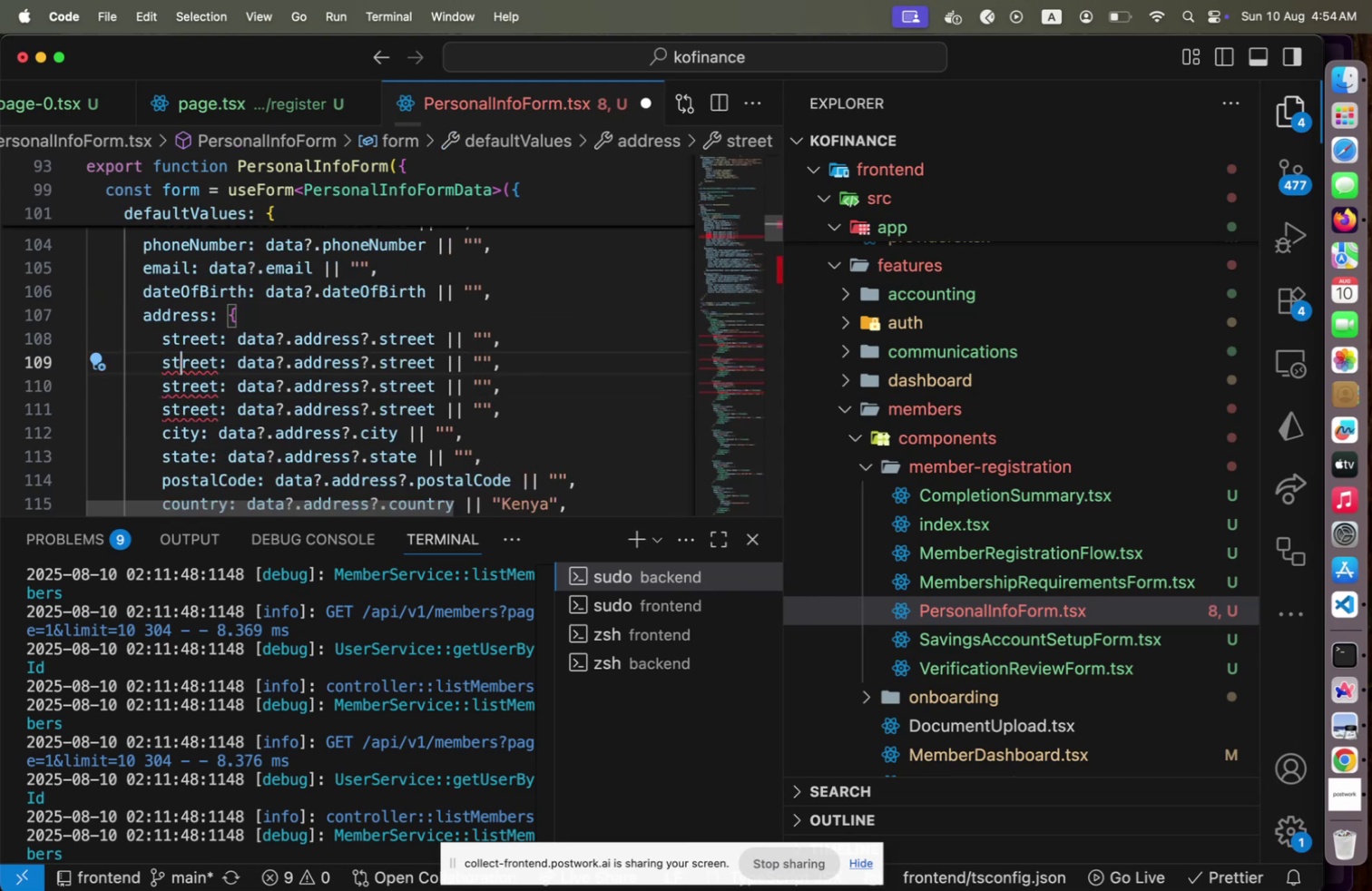 
key(ArrowUp)
 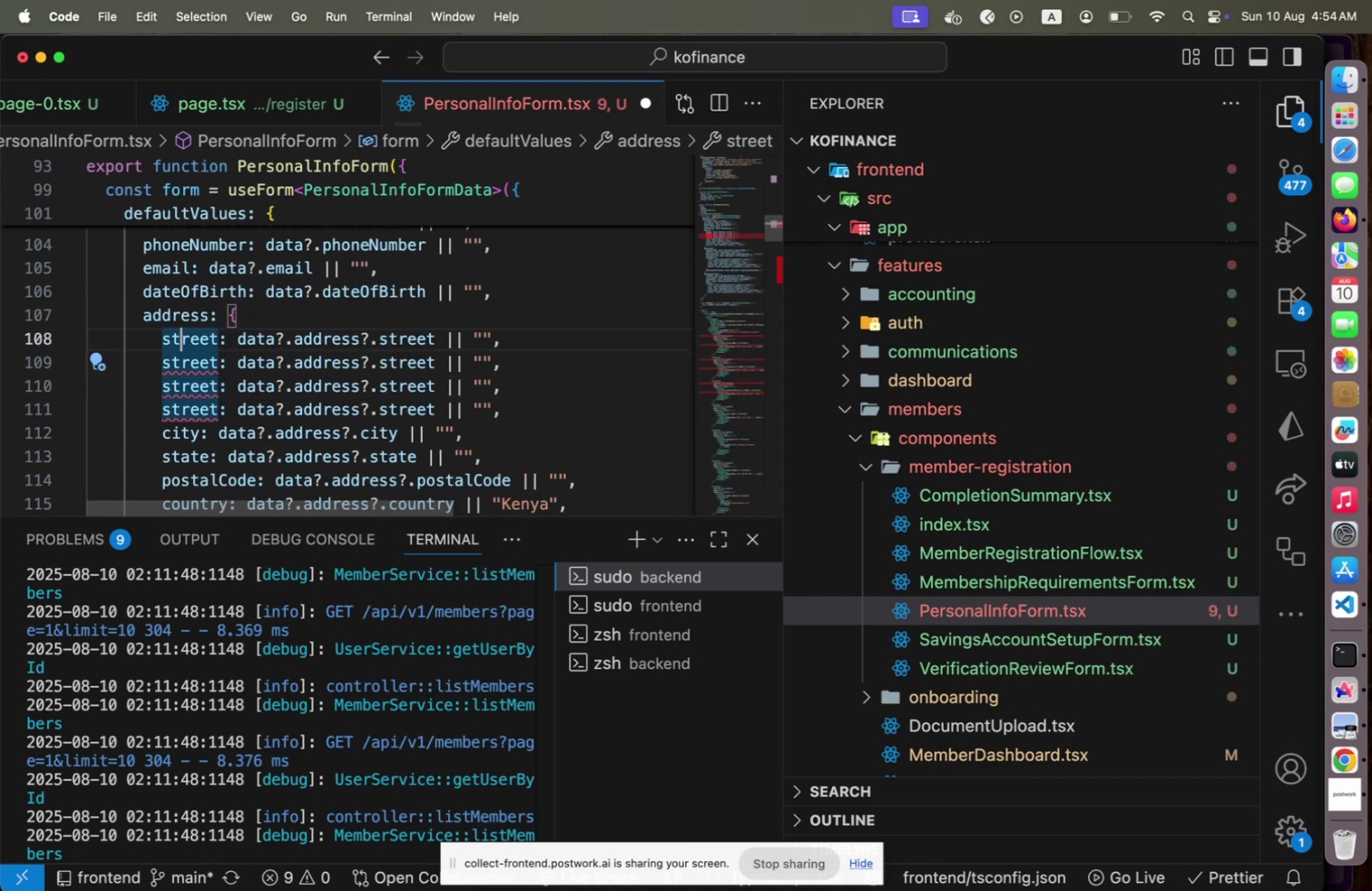 
key(ArrowUp)
 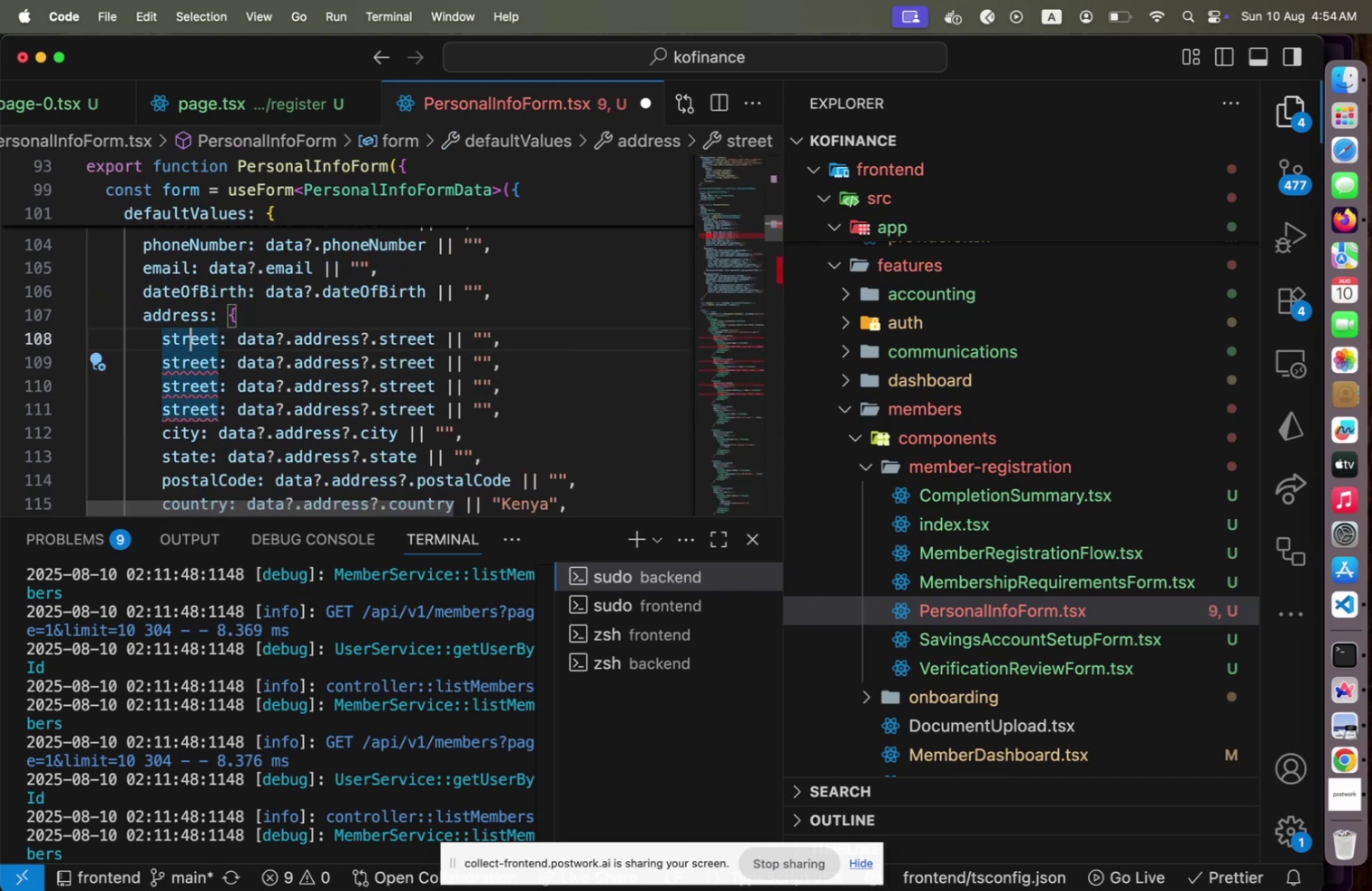 
key(ArrowRight)
 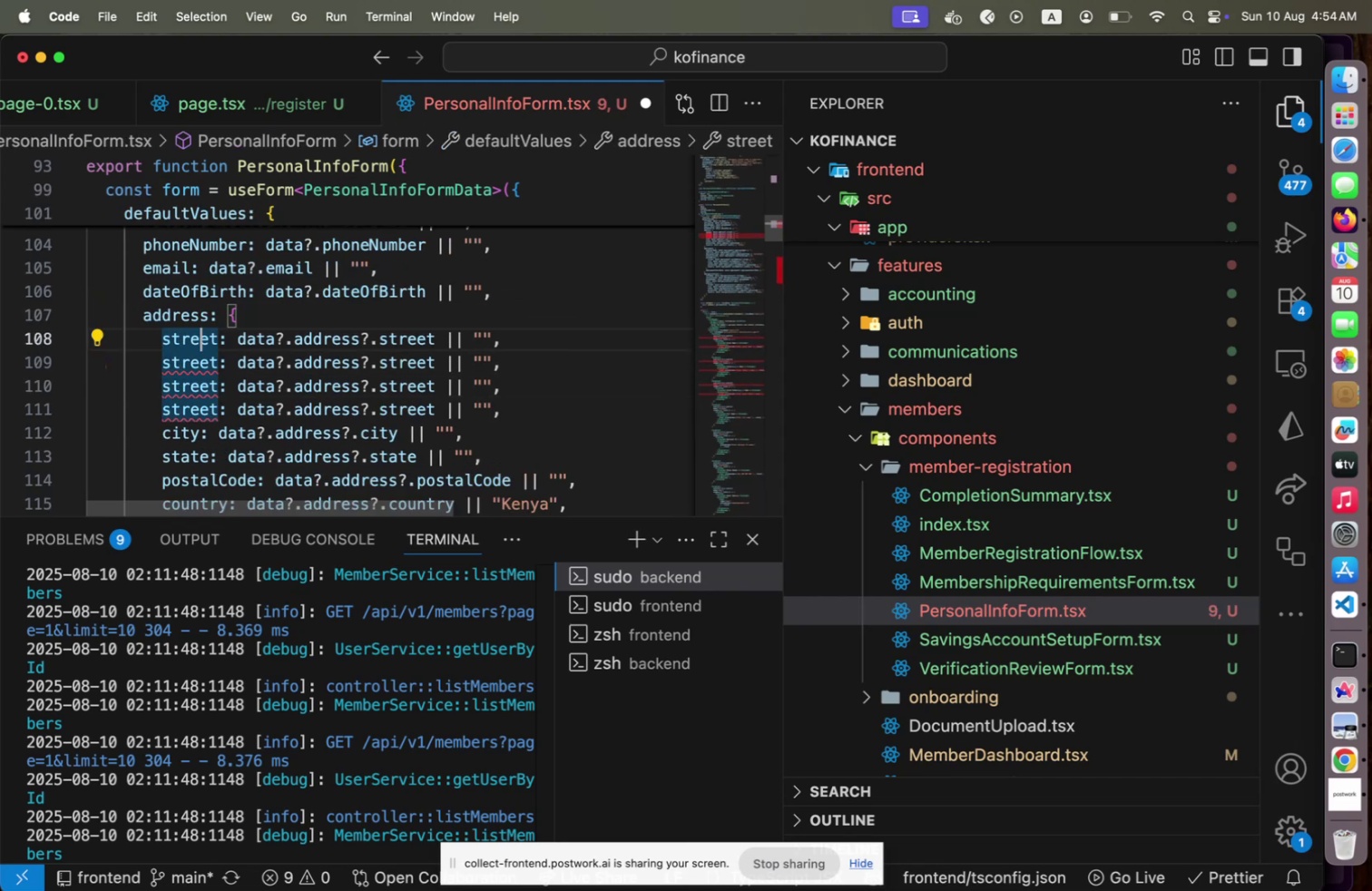 
key(ArrowRight)
 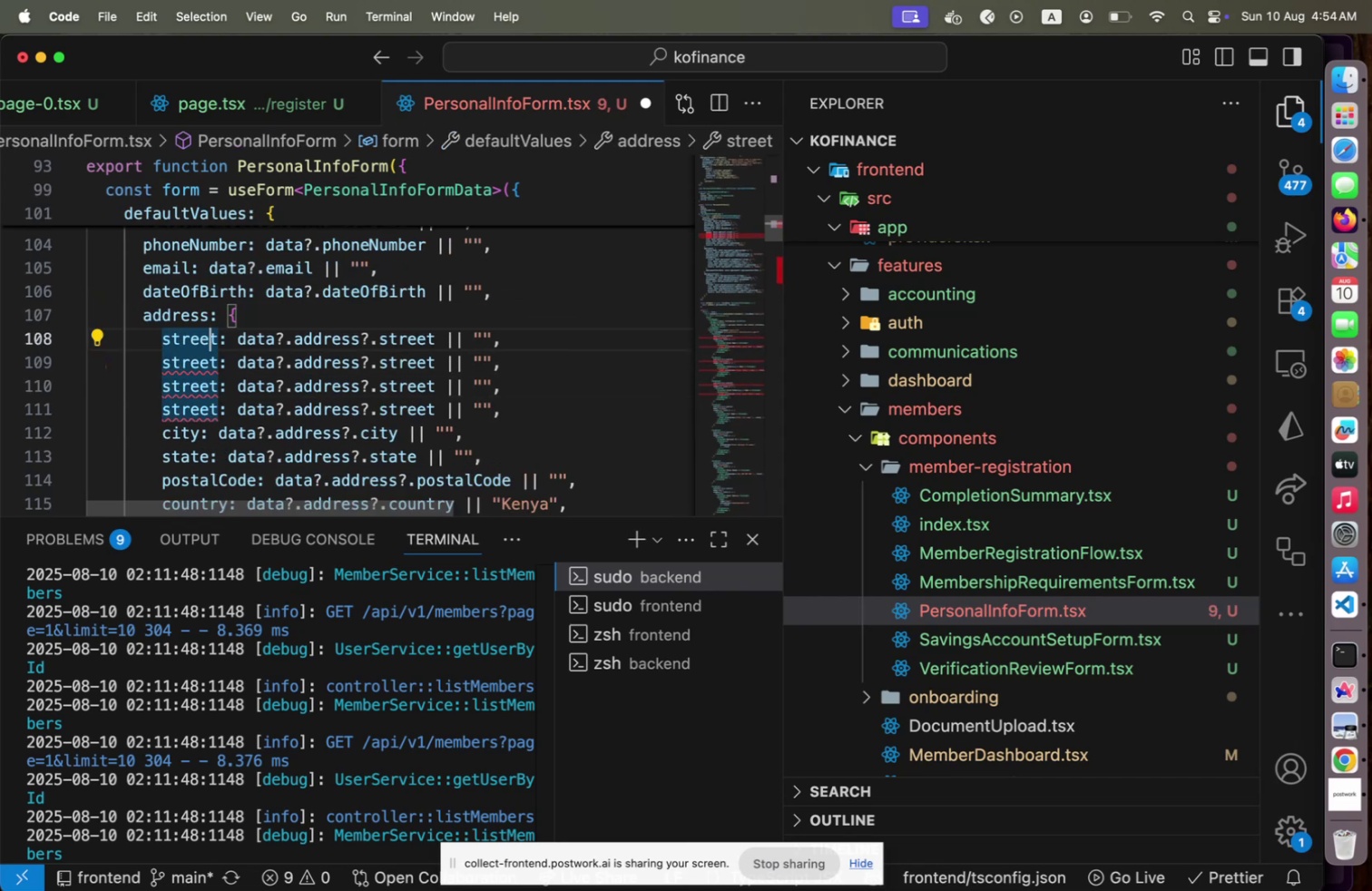 
key(ArrowRight)
 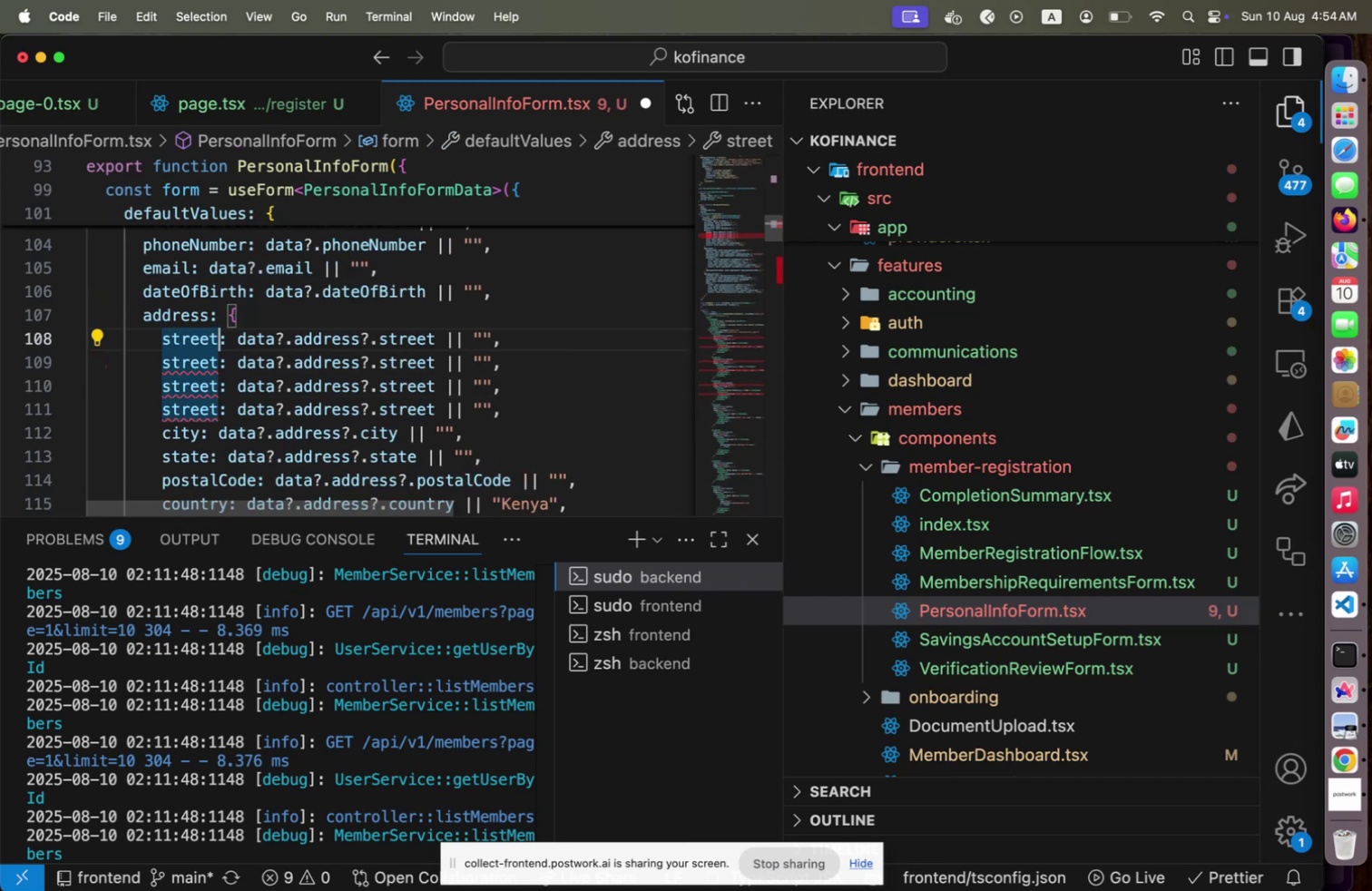 
key(ArrowRight)
 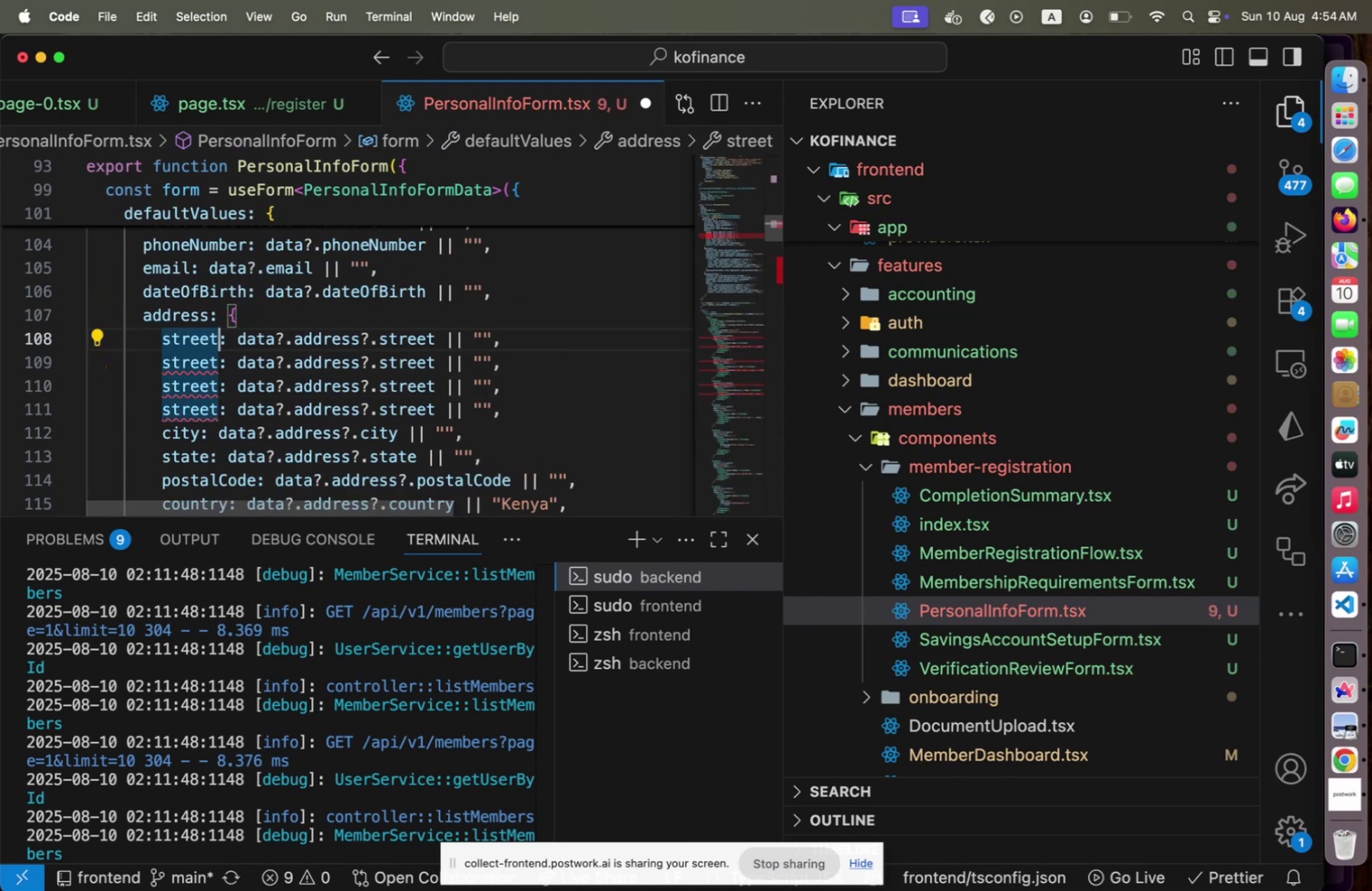 
type([Home]kebele[End])
 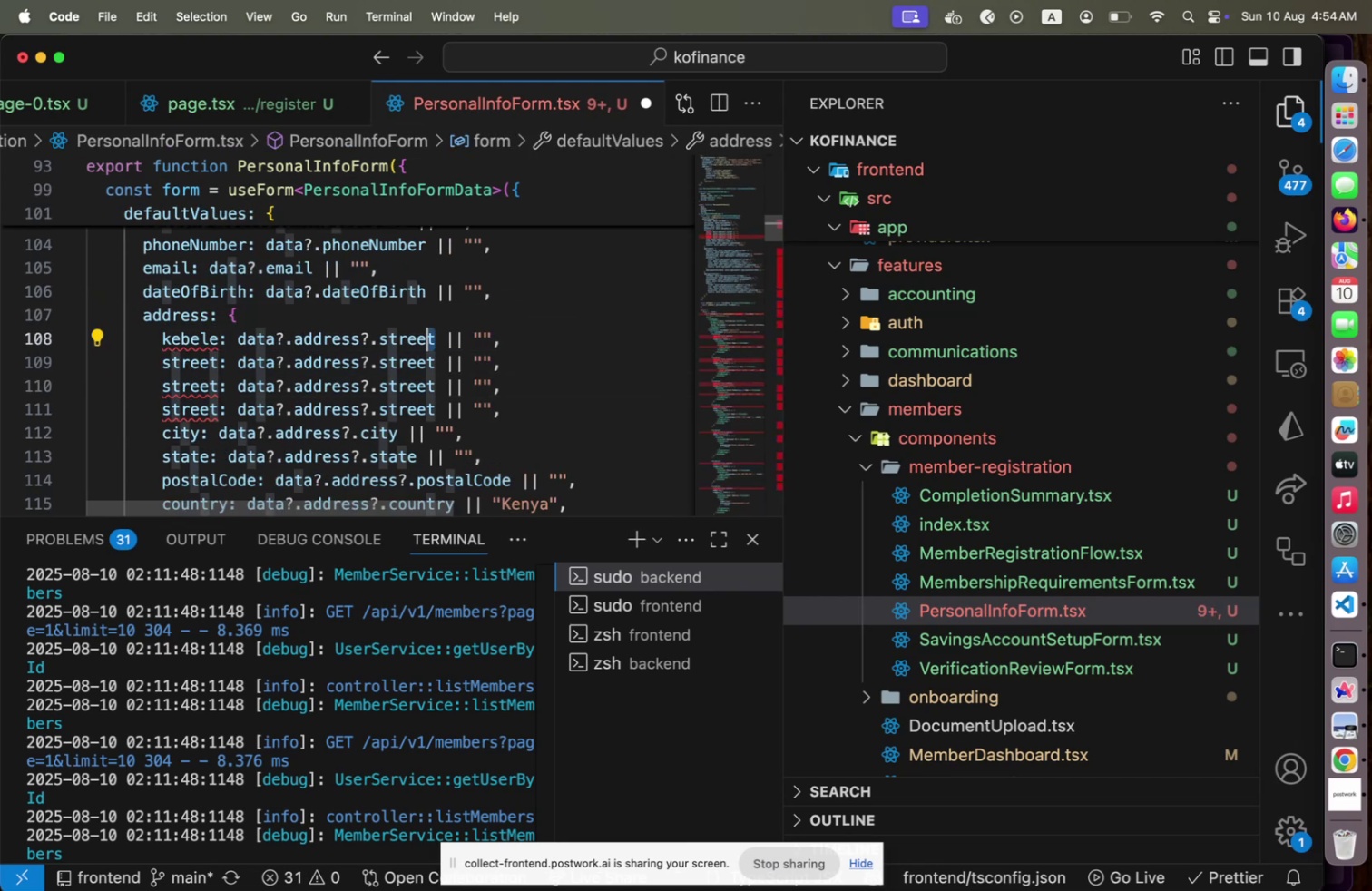 
hold_key(key=ArrowLeft, duration=0.89)
 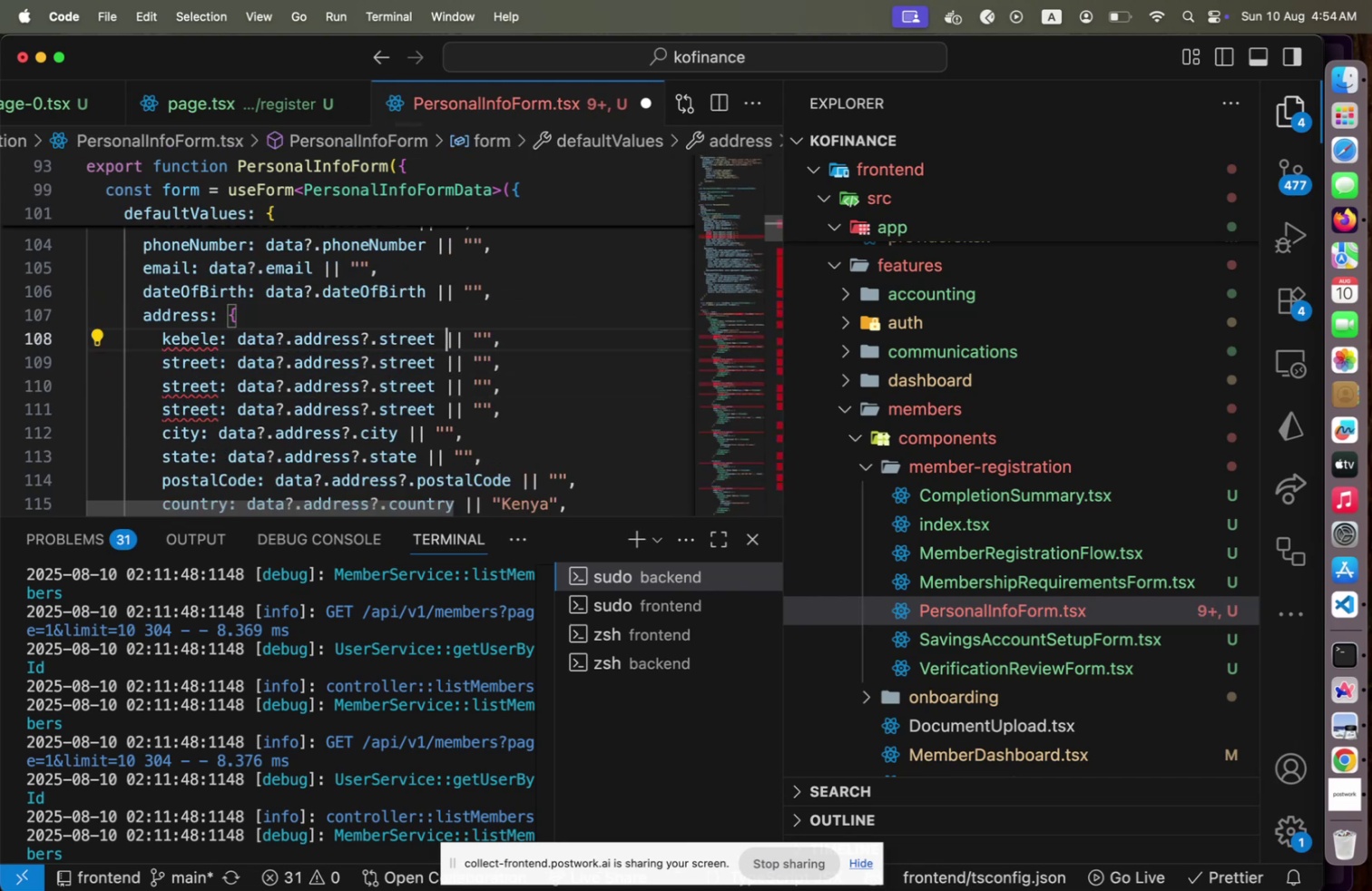 
key(ArrowLeft)
 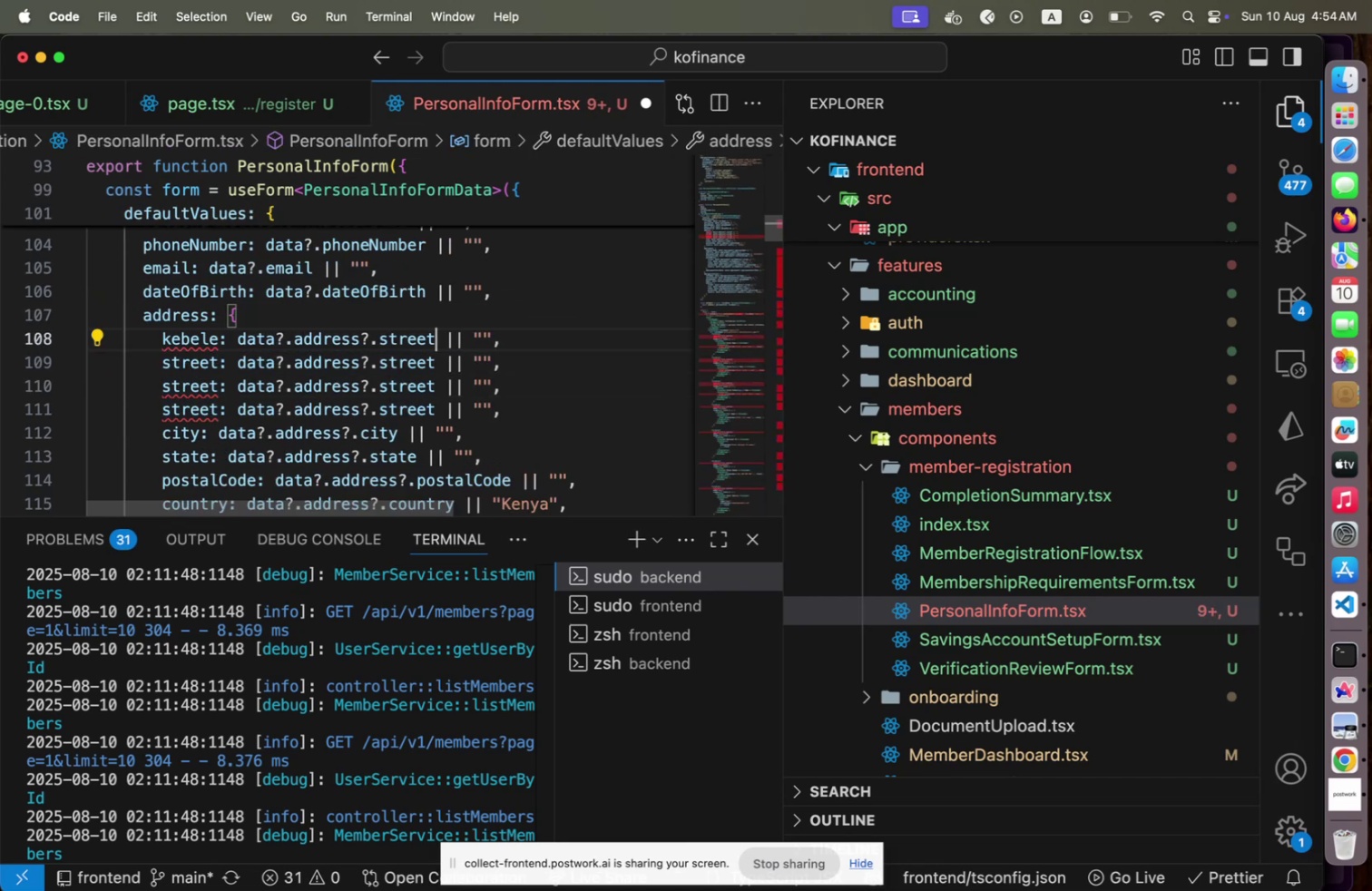 
key(Shift+ArrowLeft)
 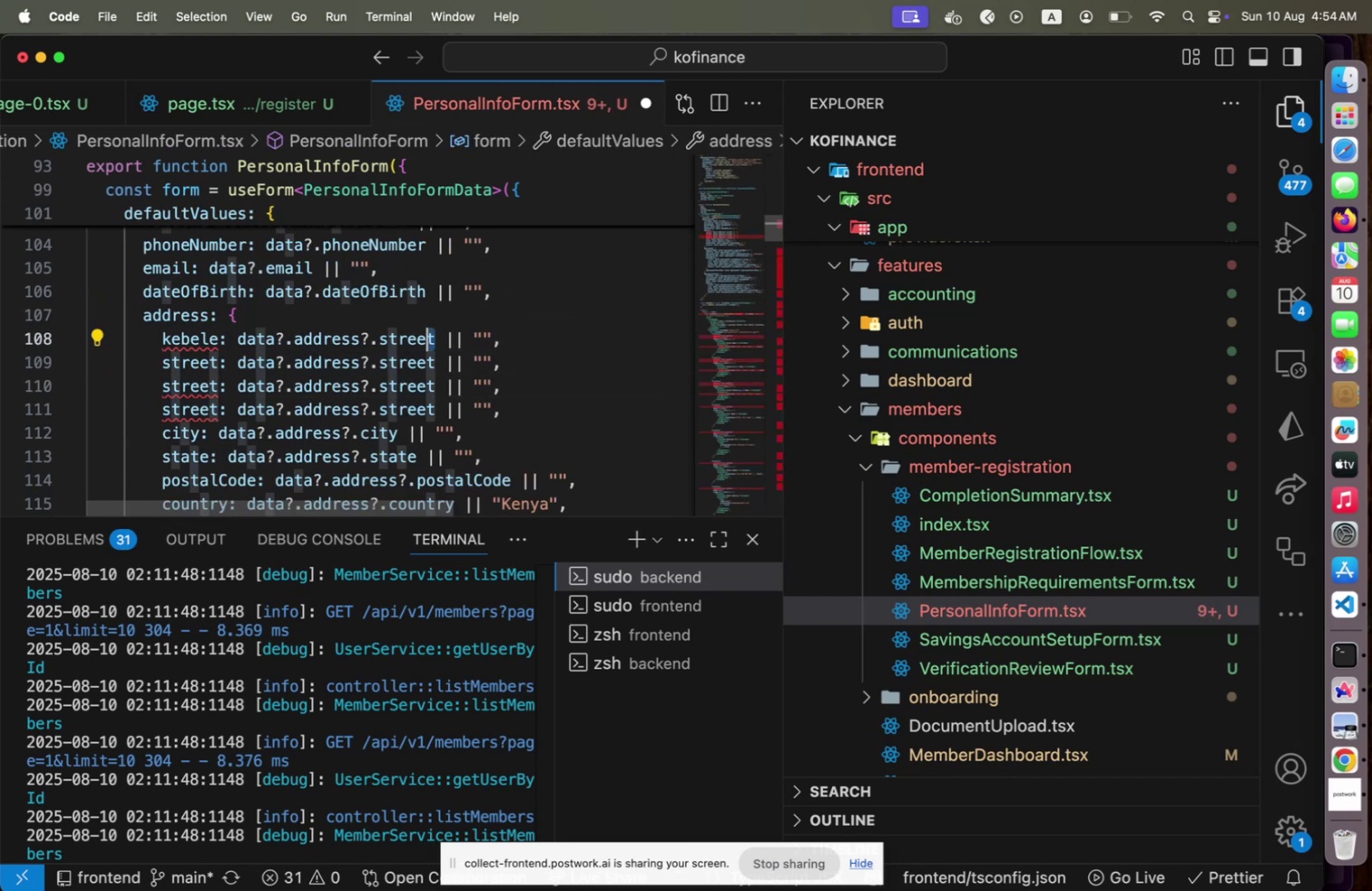 
key(Shift+ArrowLeft)
 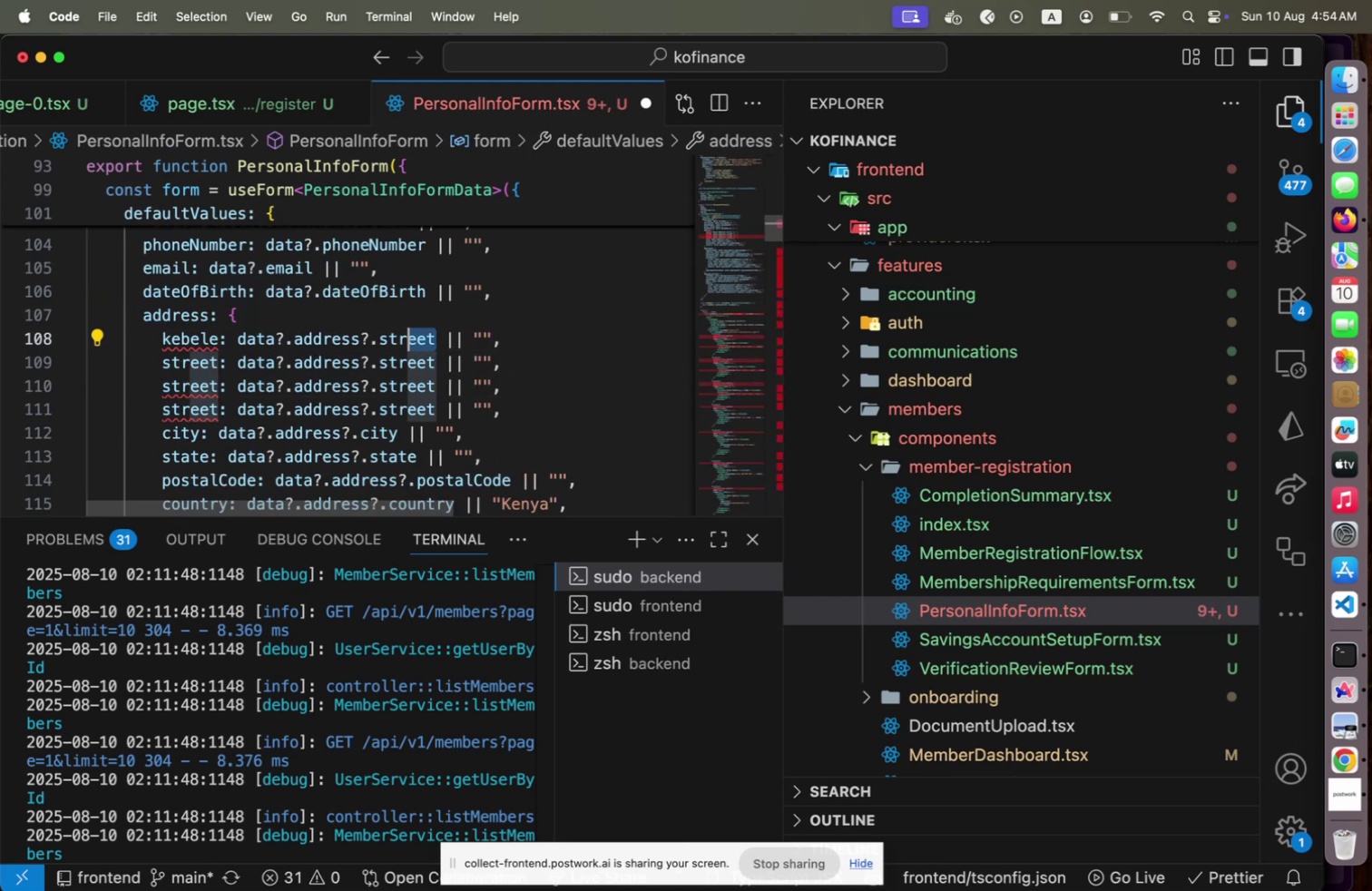 
key(Shift+ArrowLeft)
 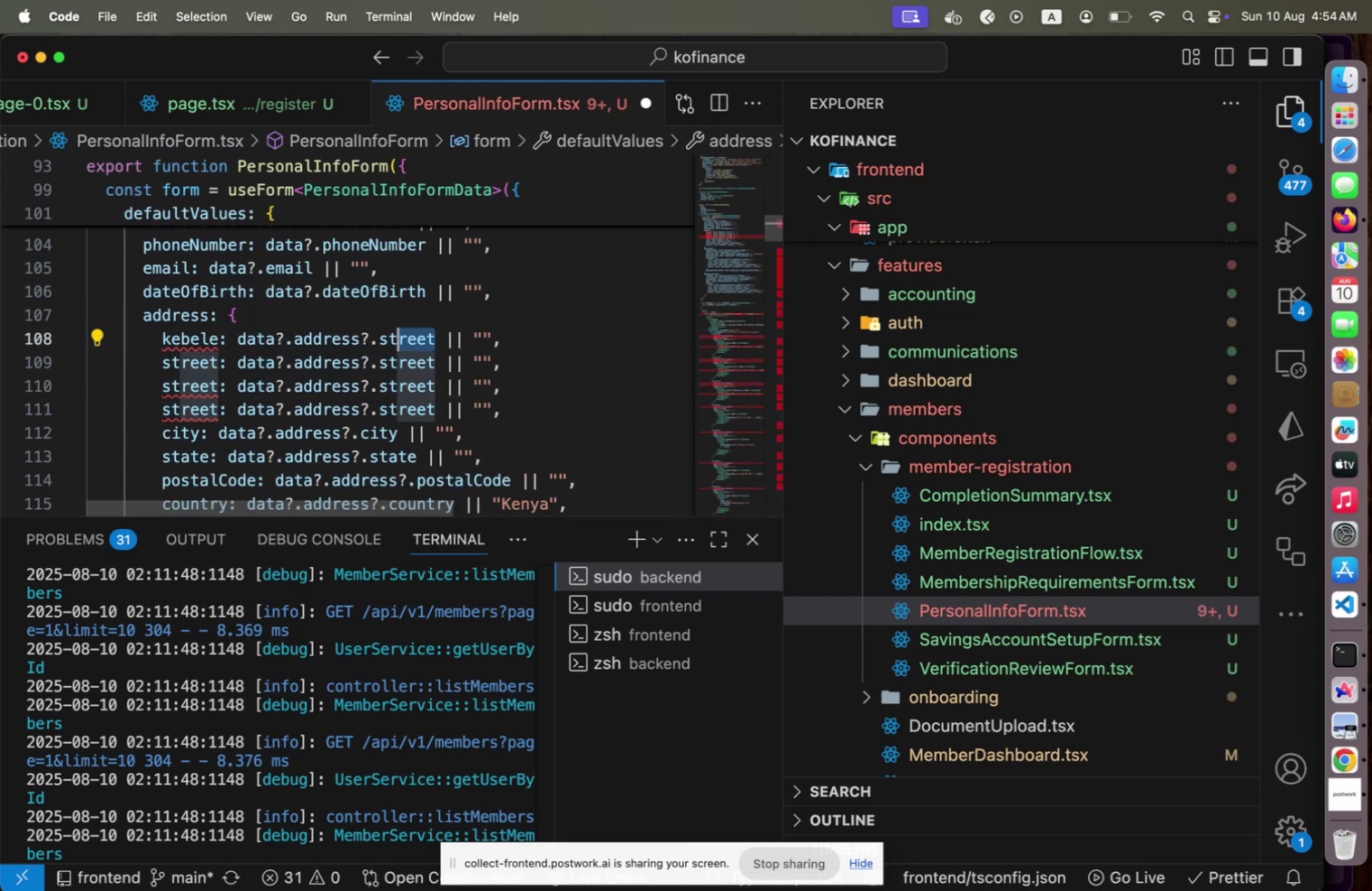 
key(Shift+ArrowLeft)
 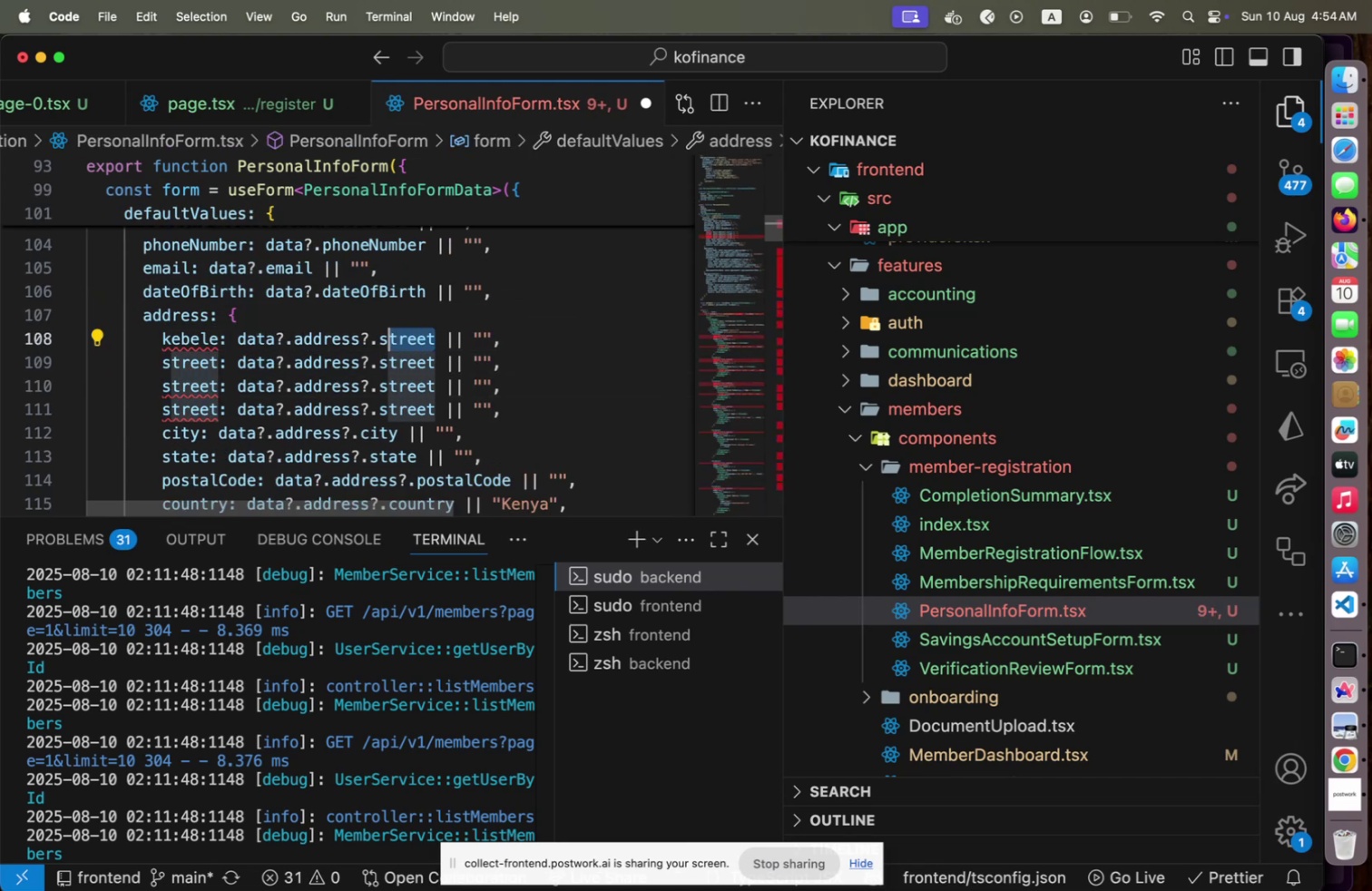 
key(Shift+ArrowLeft)
 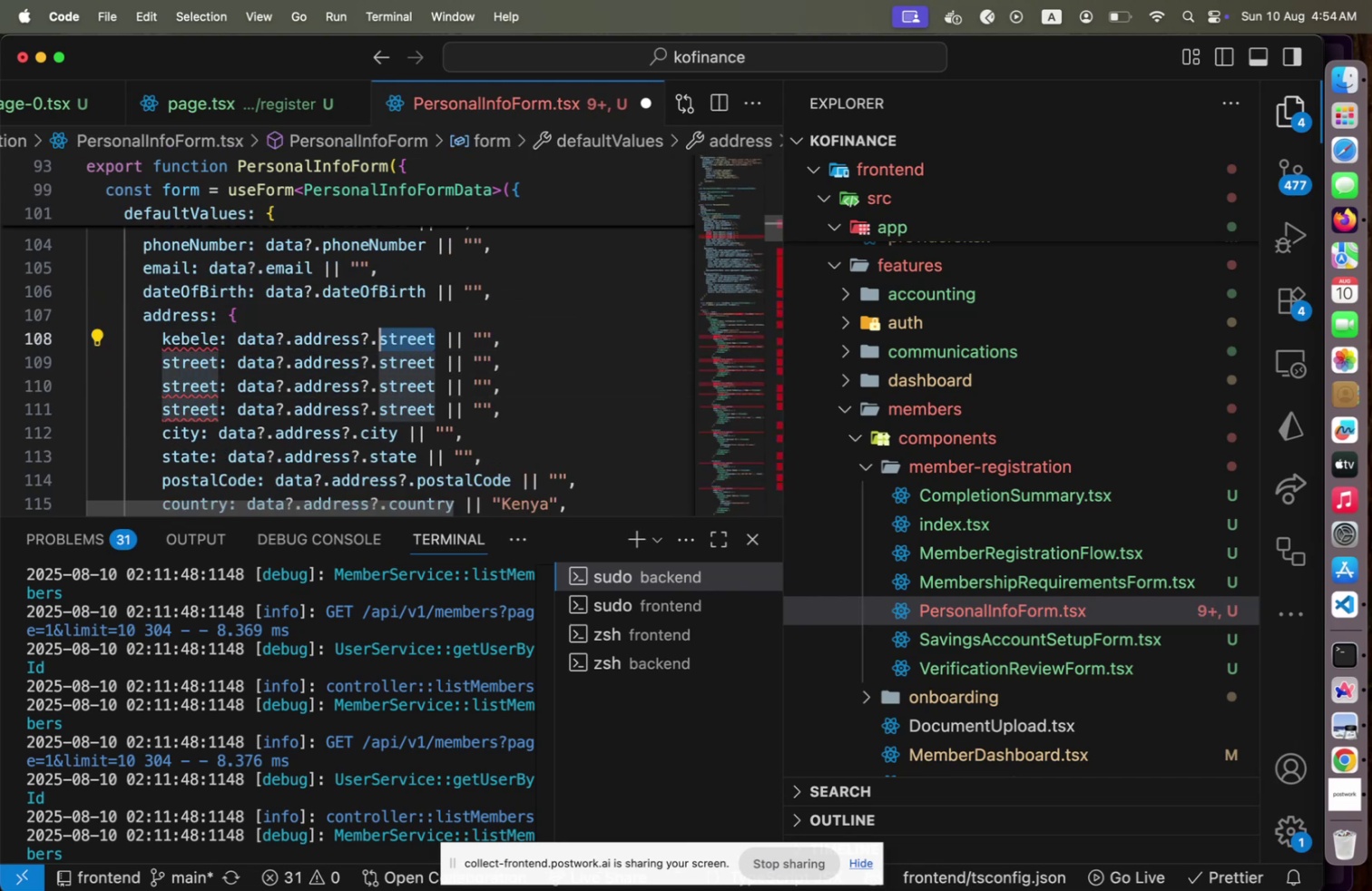 
key(Shift+ArrowLeft)
 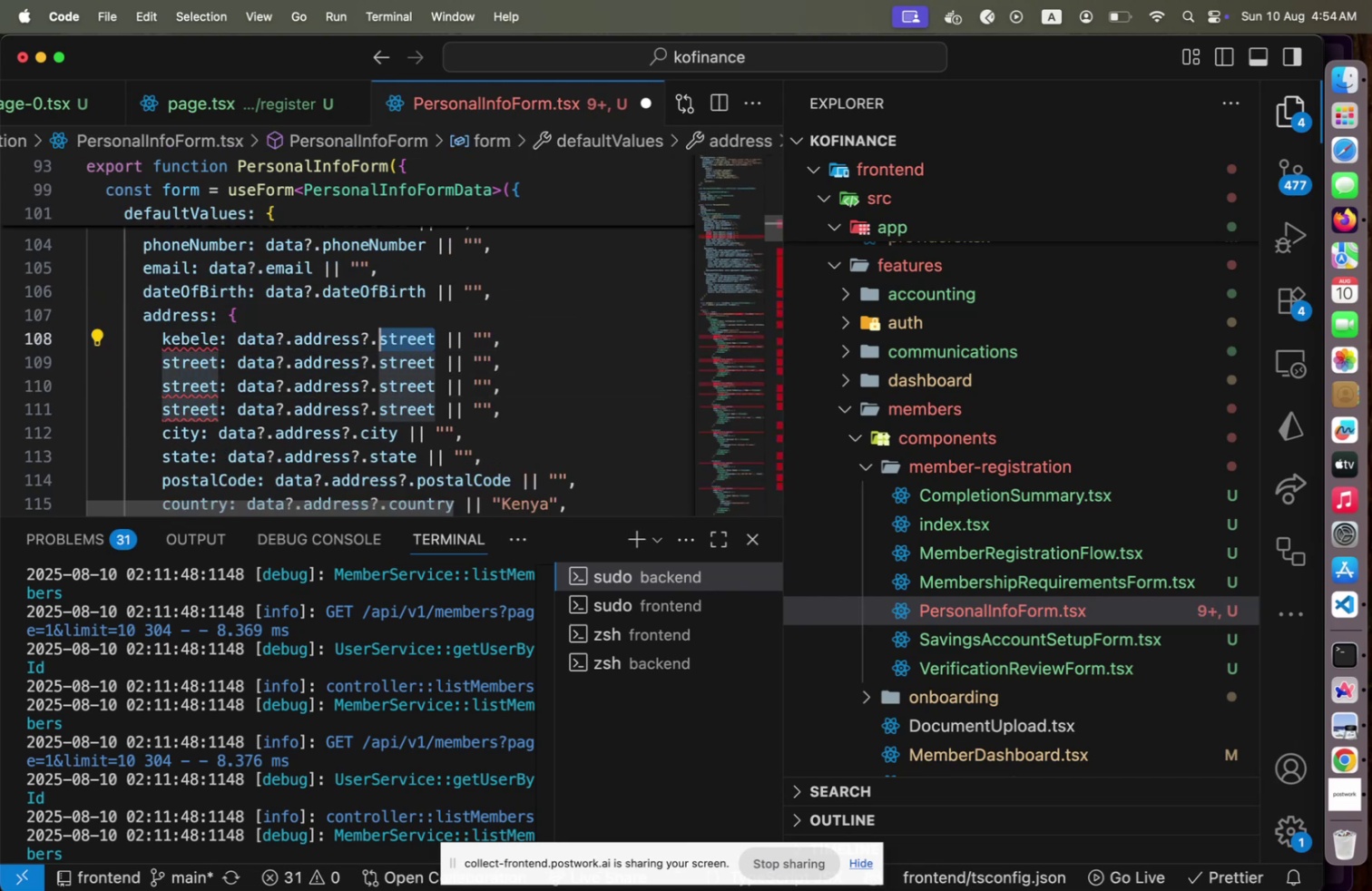 
type(kebele)
 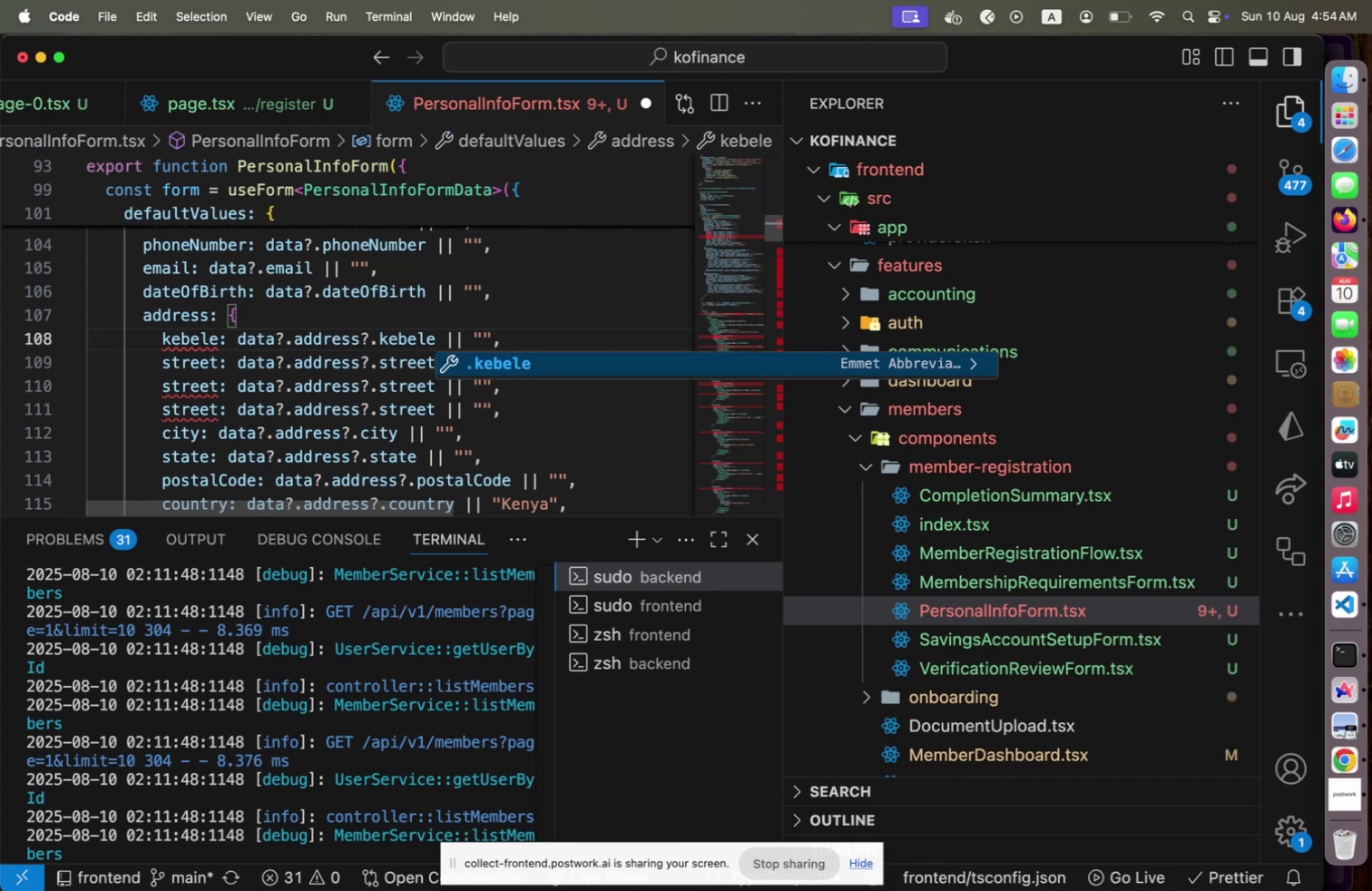 
key(ArrowRight)
 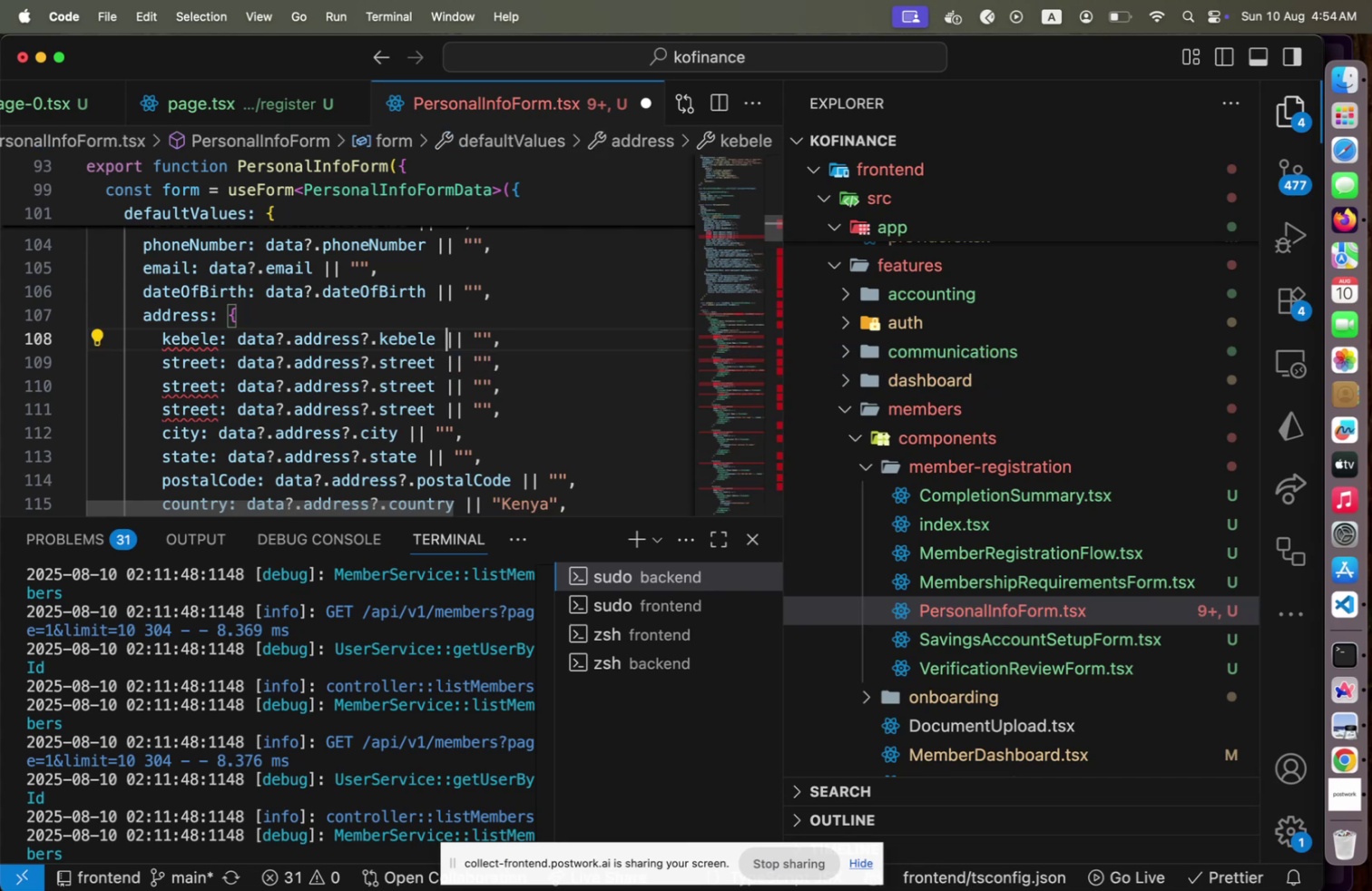 
key(ArrowDown)
 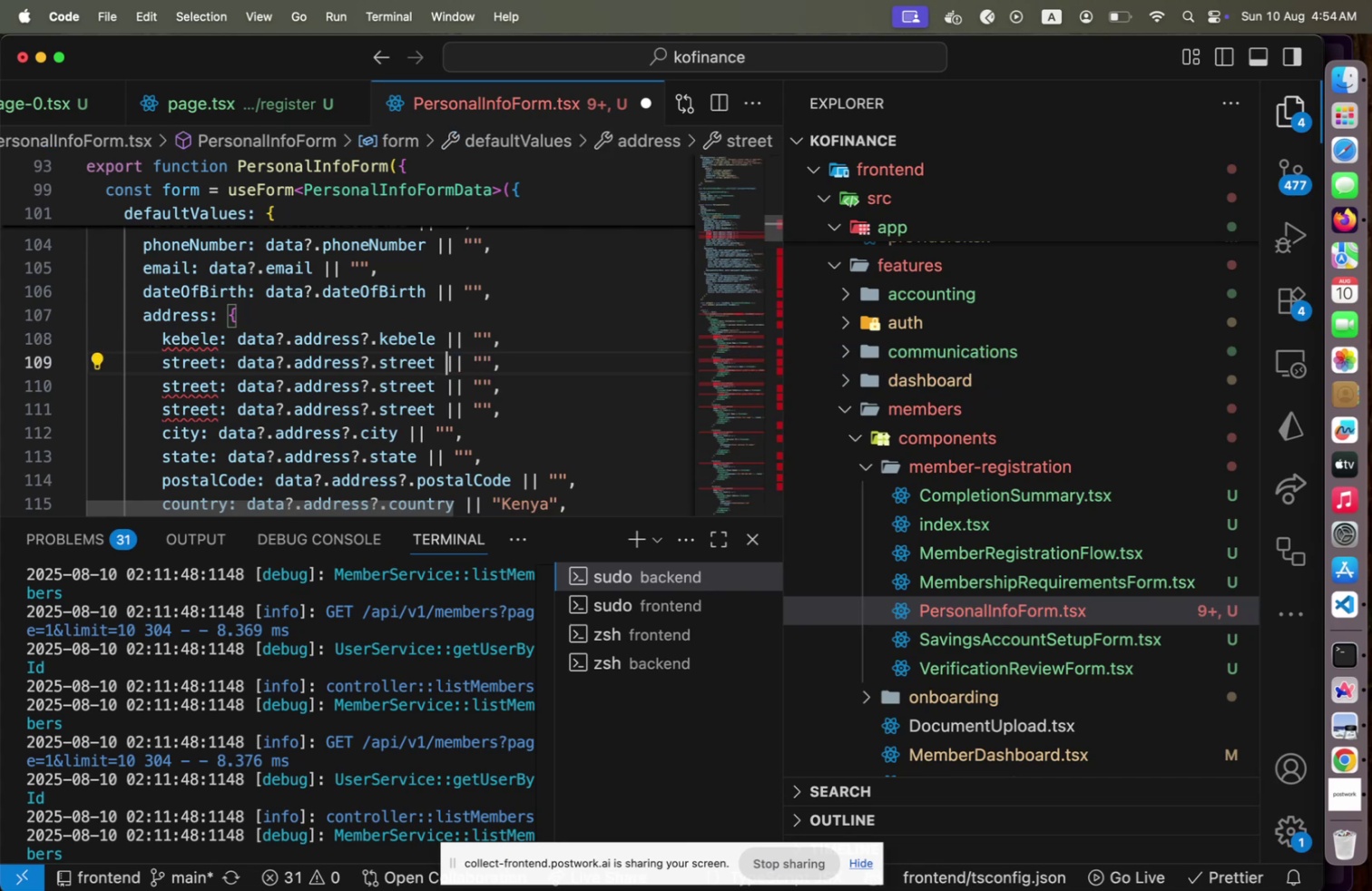 
key(Home)
 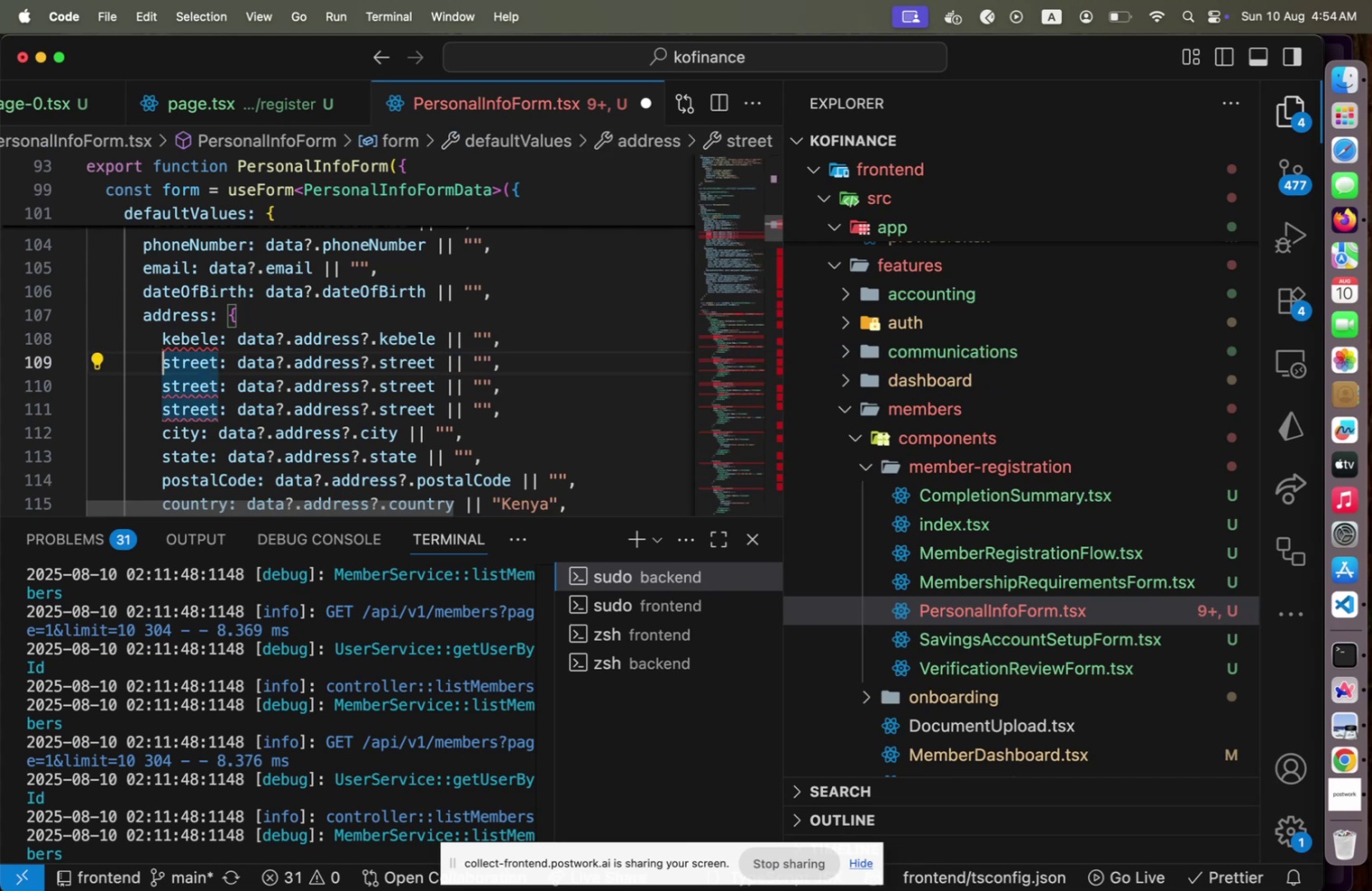 
key(Shift+ArrowRight)
 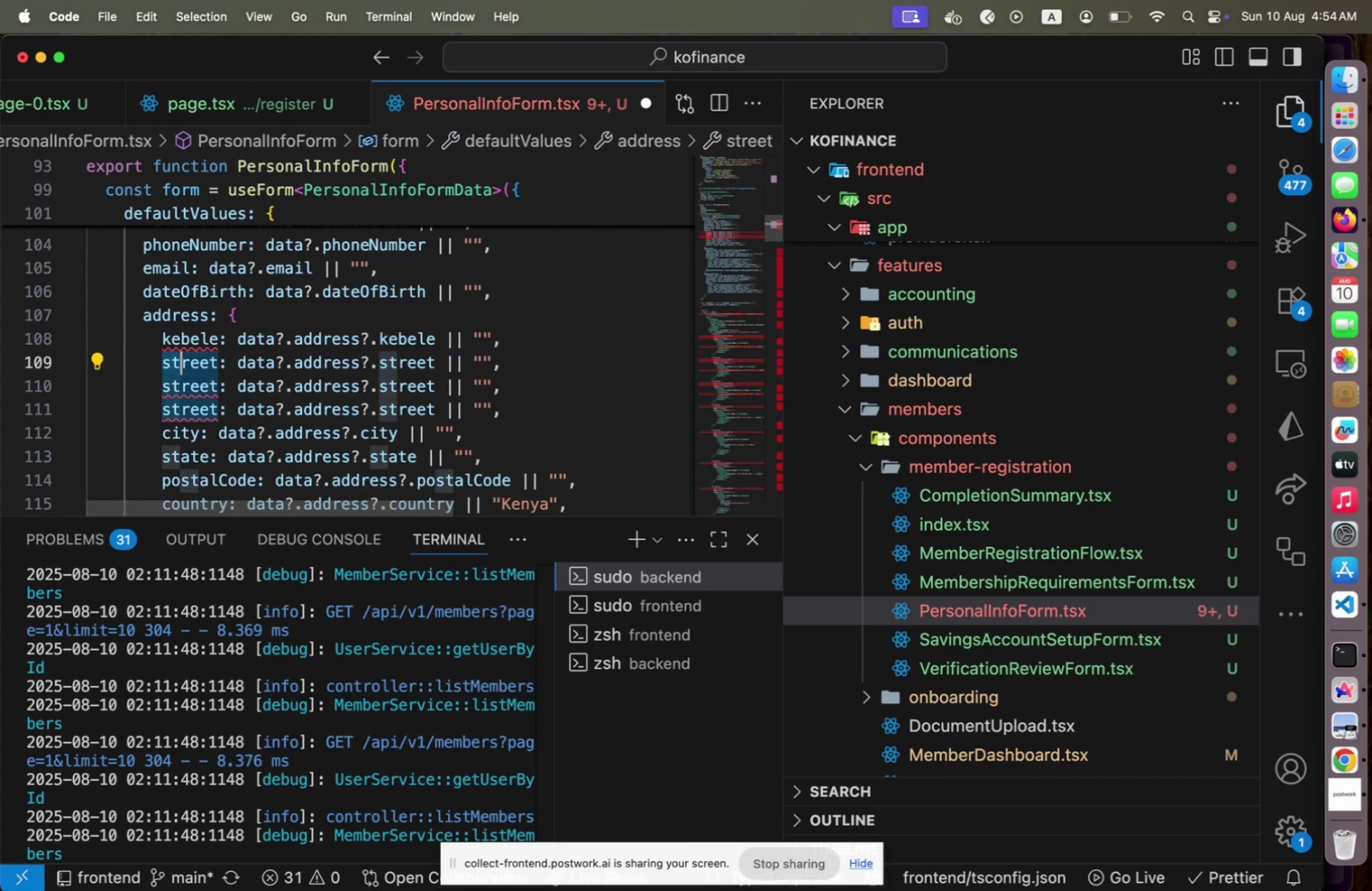 
key(Shift+ArrowRight)
 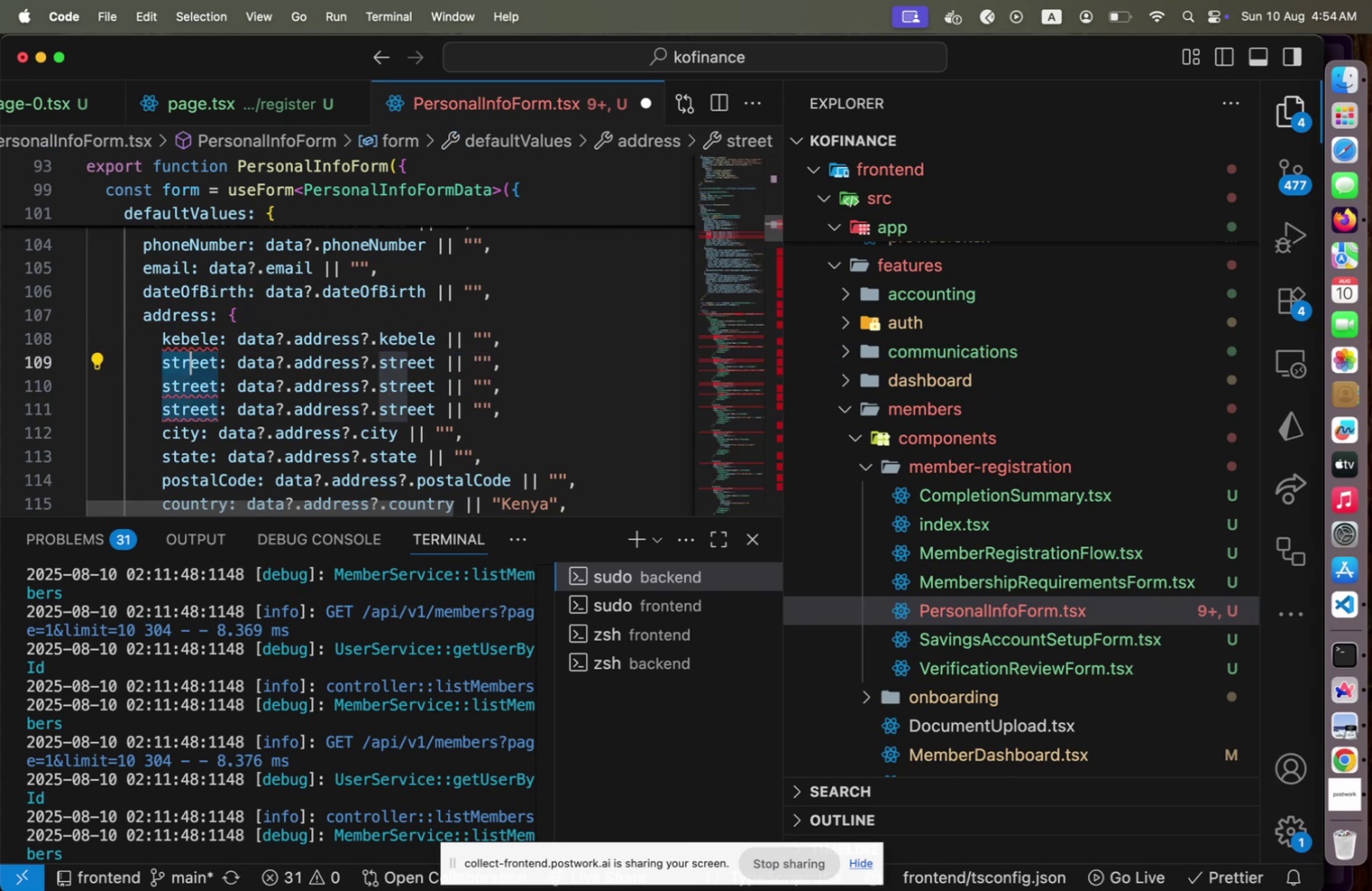 
key(Shift+ArrowRight)
 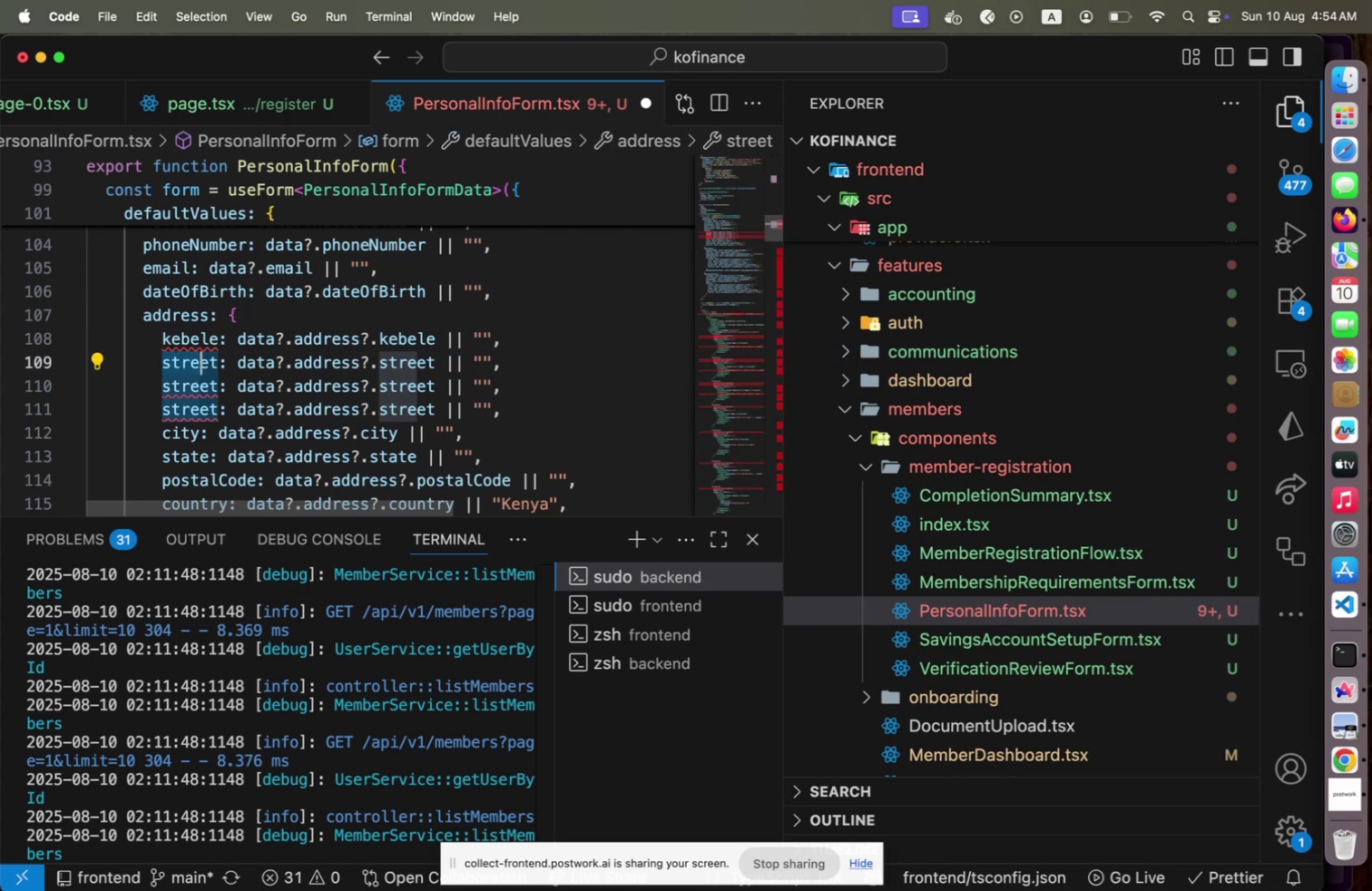 
key(Shift+ArrowRight)
 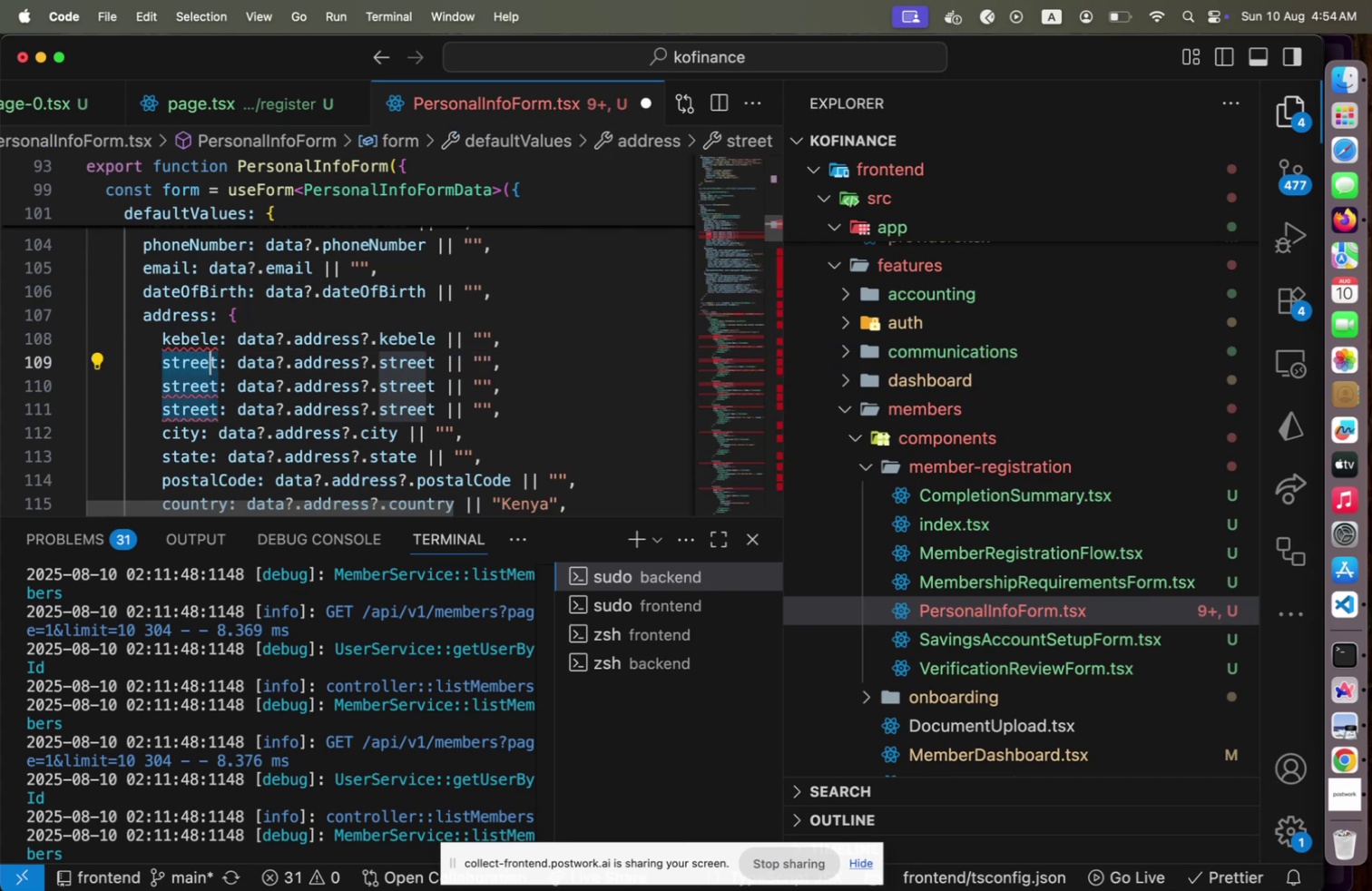 
key(Shift+ArrowRight)
 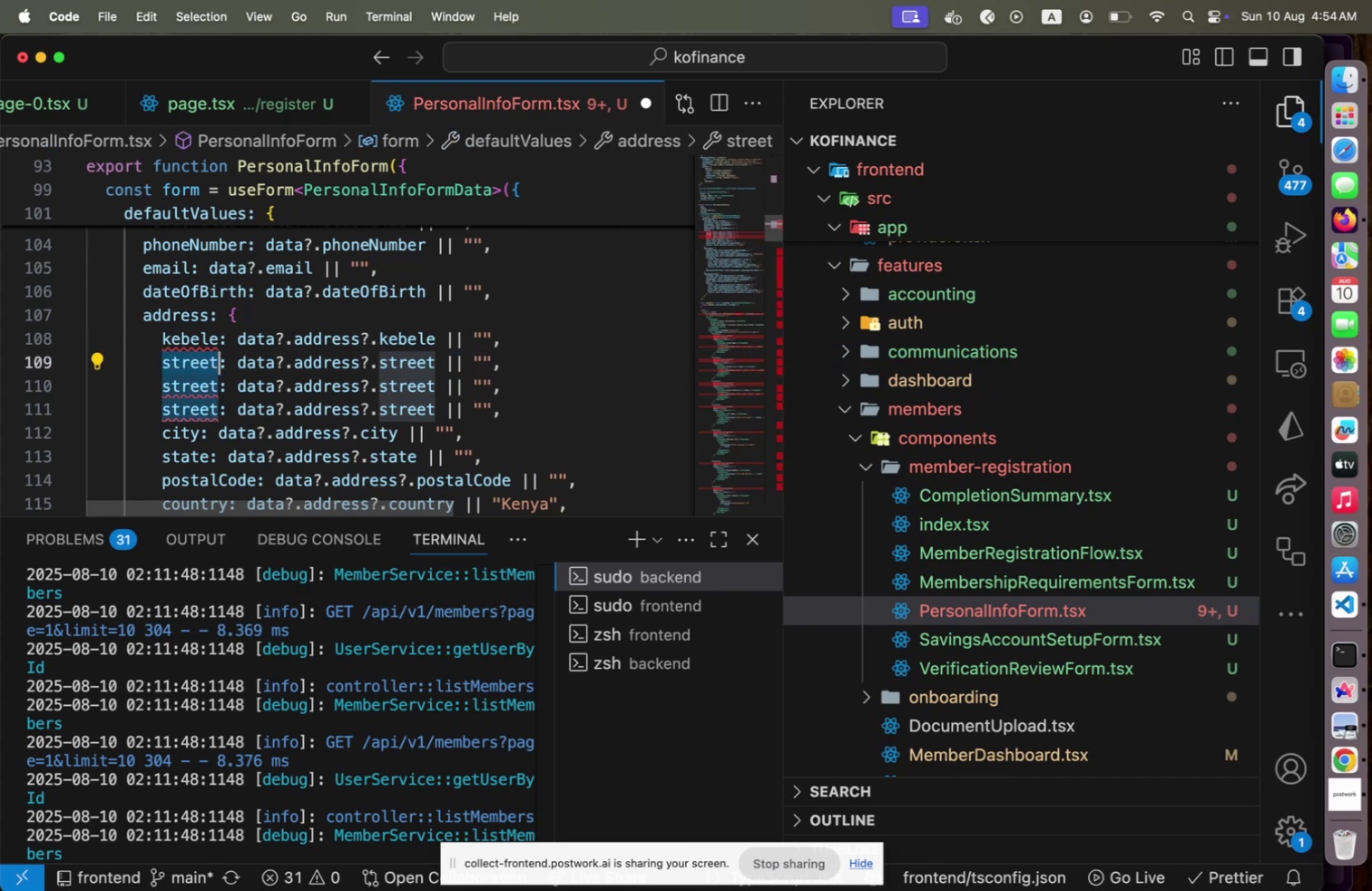 
key(Shift+ArrowRight)
 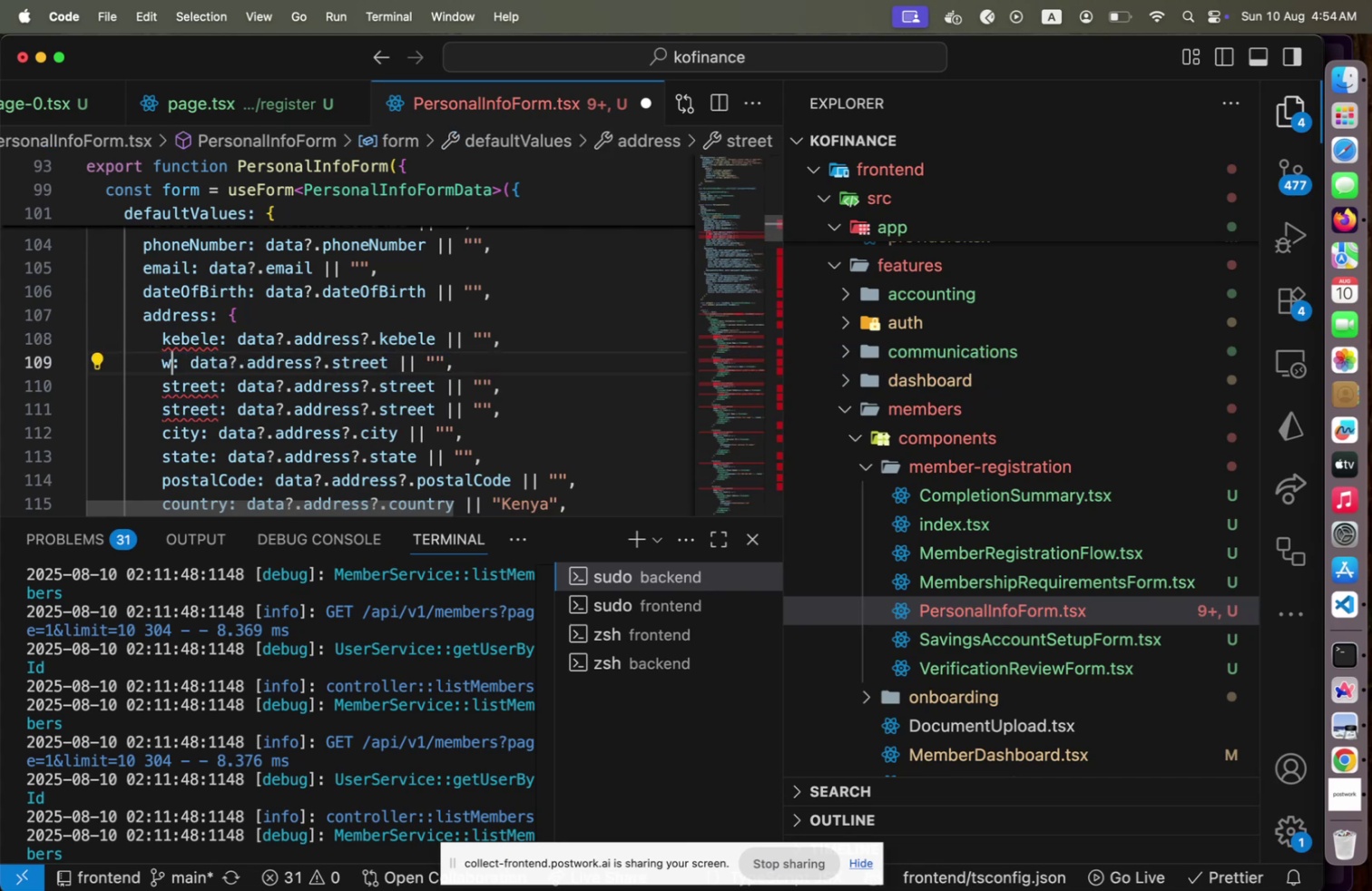 
type(woreda)
 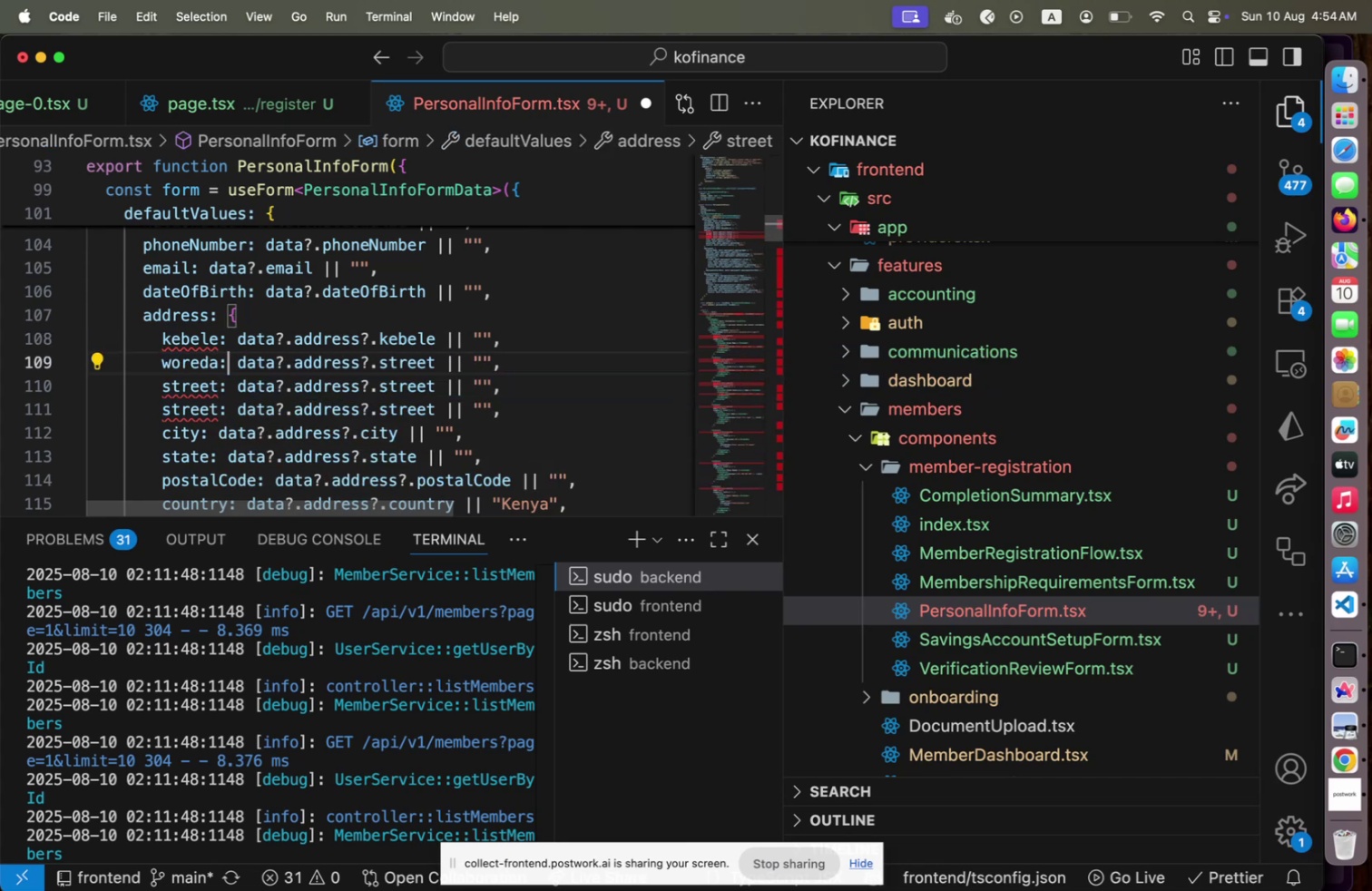 
key(ArrowRight)
 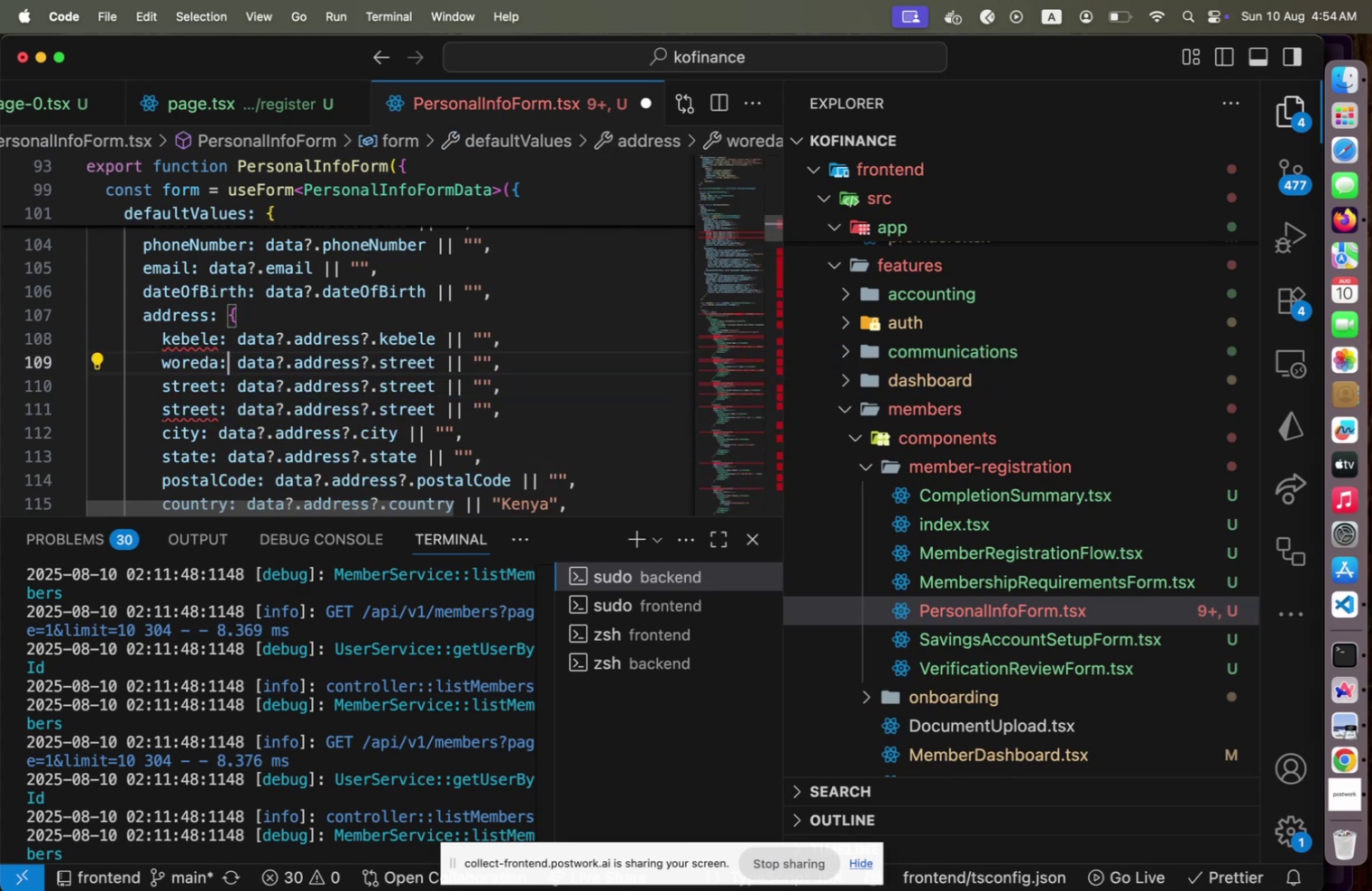 
key(ArrowLeft)
 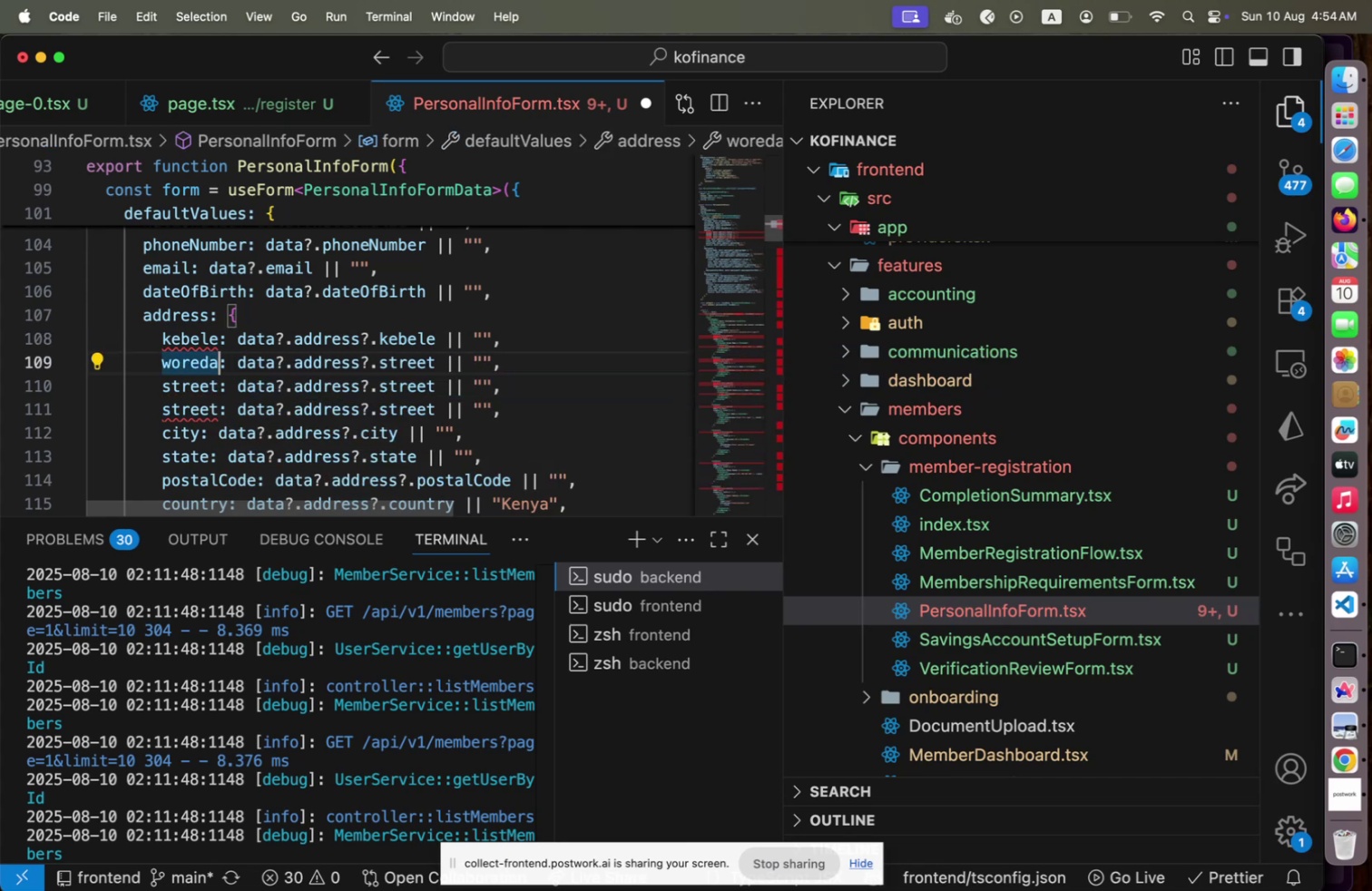 
key(Alt+Shift+OptionLeft)
 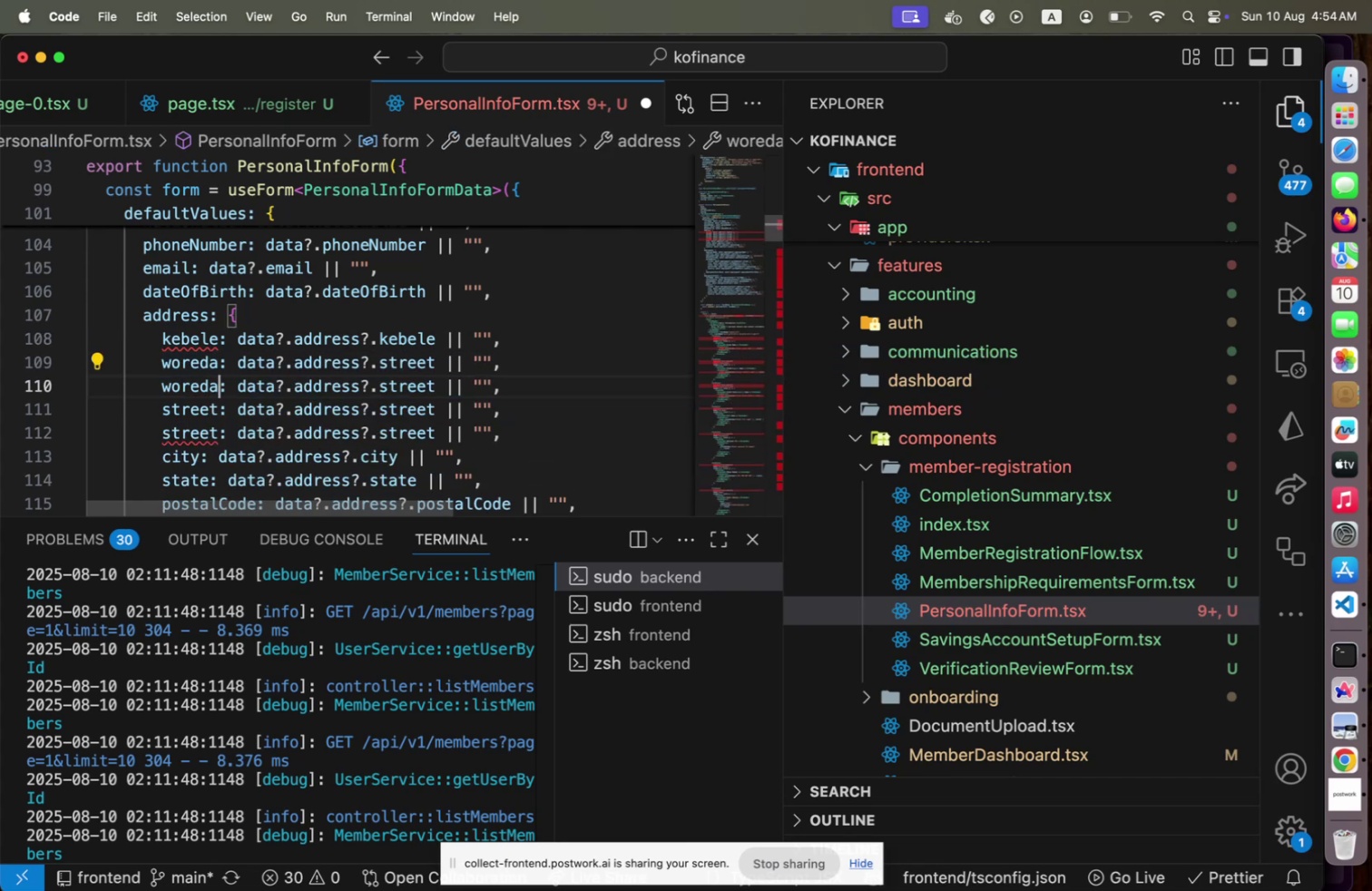 
key(Alt+Shift+ArrowDown)
 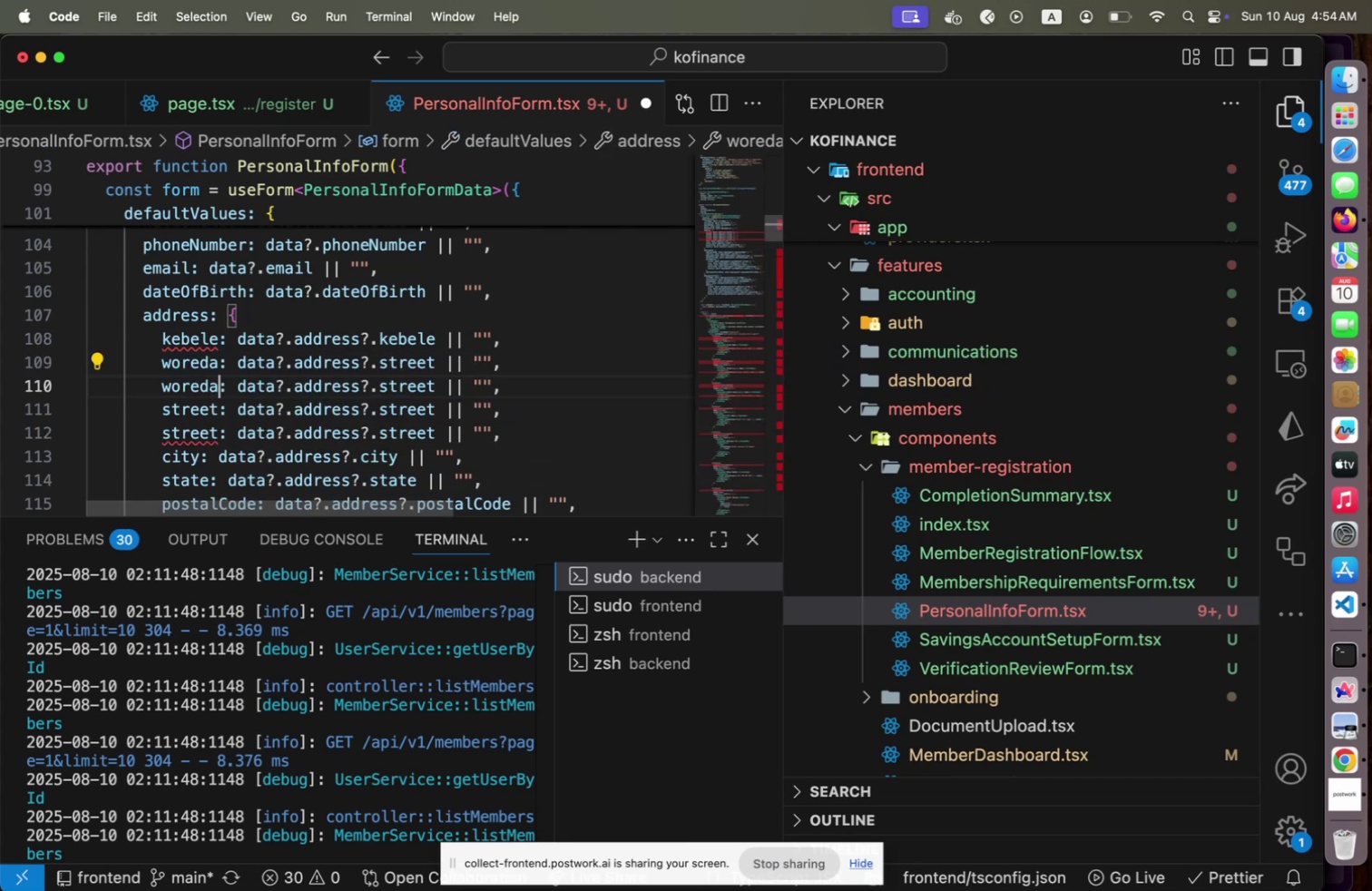 
type([Home]subCity)
 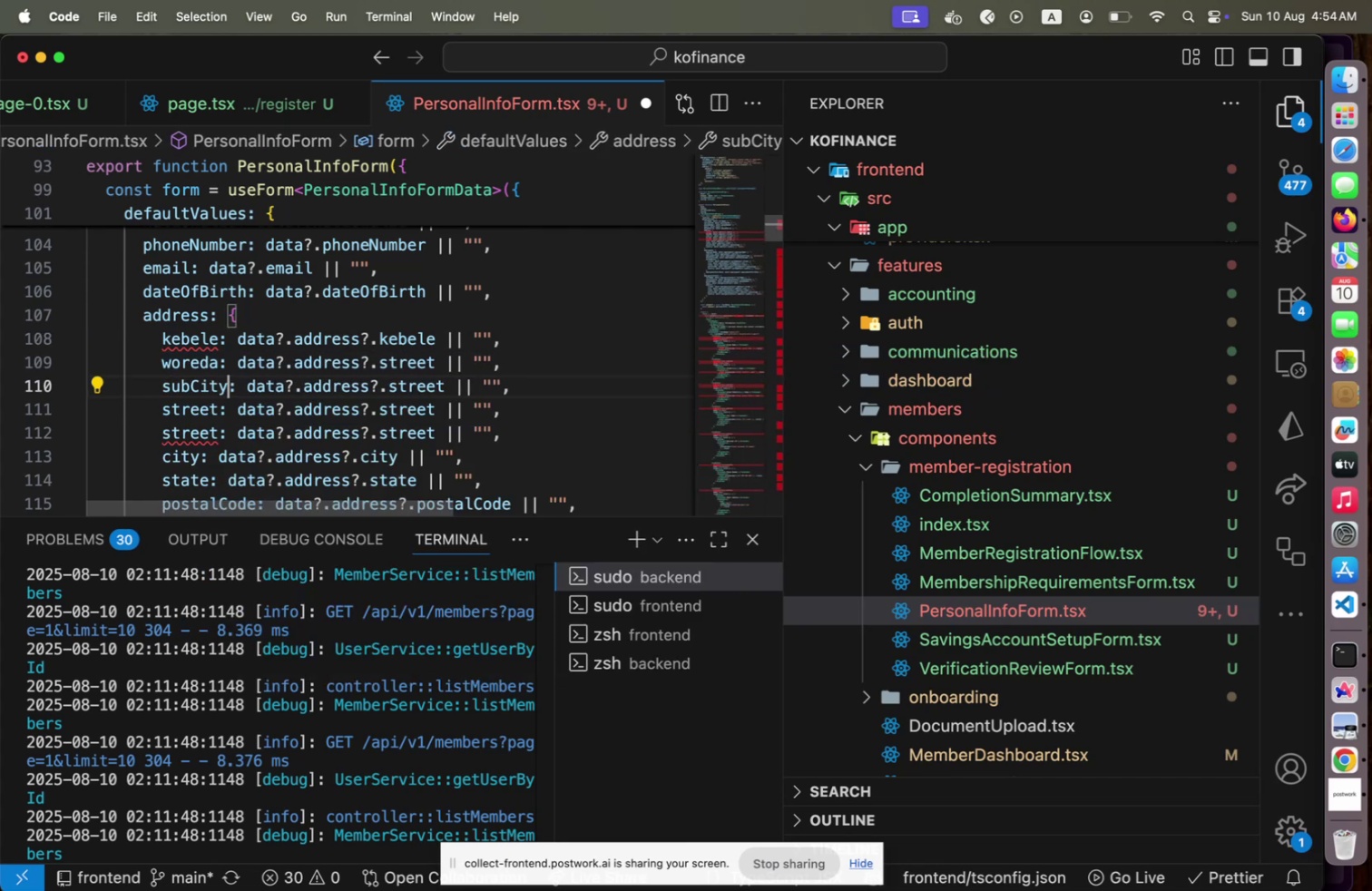 
key(ArrowRight)
 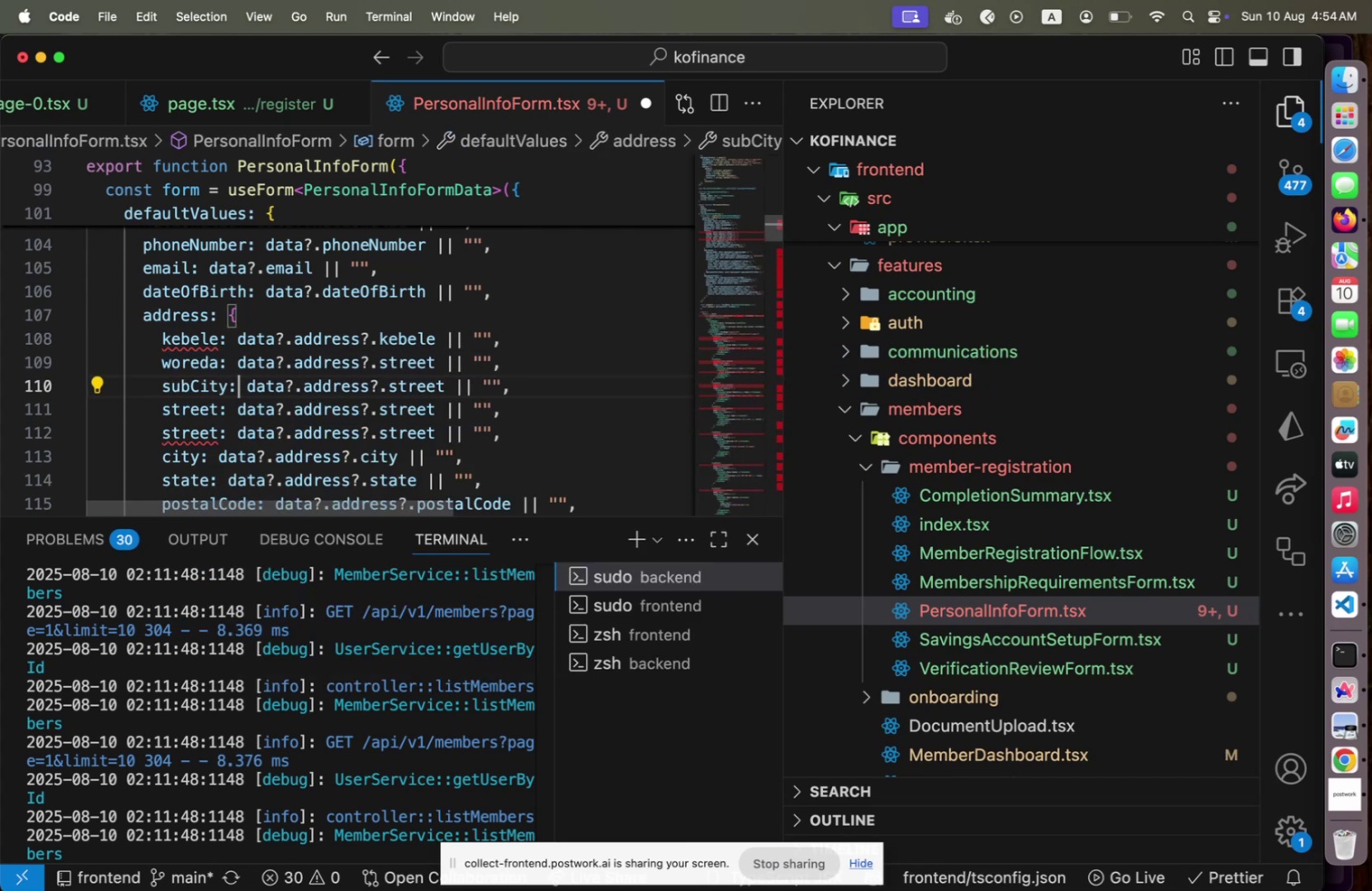 
key(ArrowLeft)
 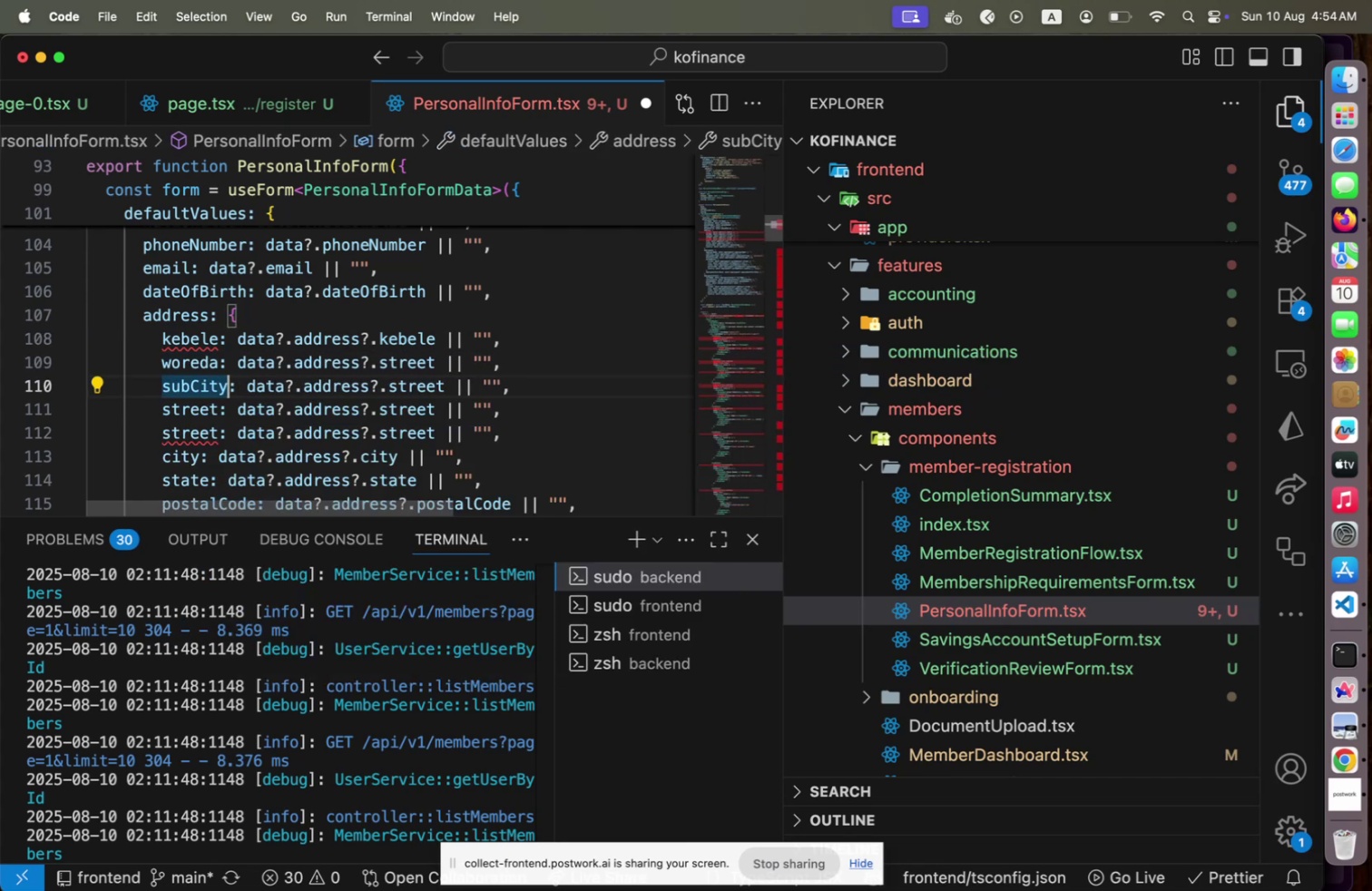 
hold_key(key=ShiftLeft, duration=0.47)
 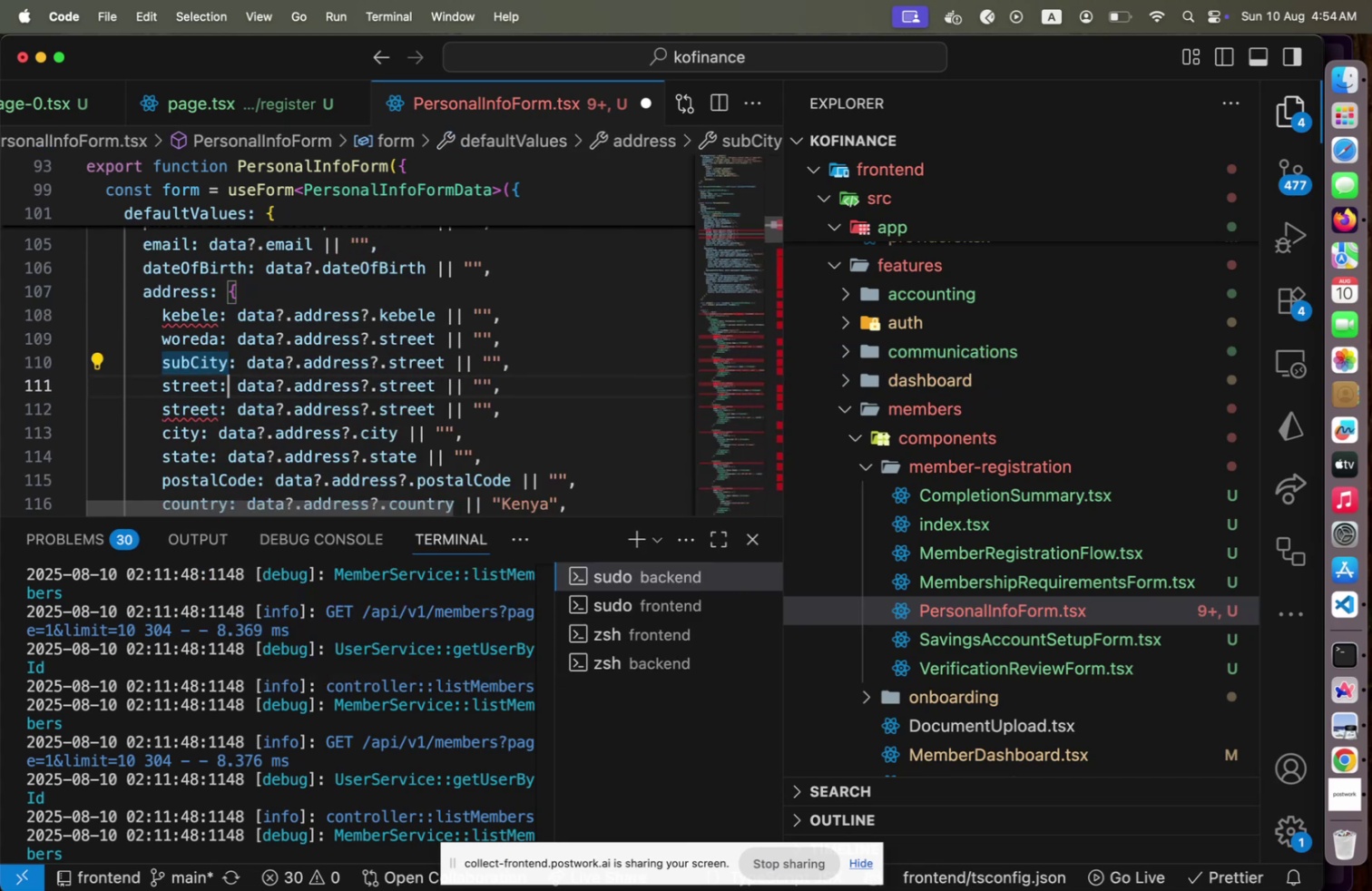 
key(ArrowDown)
 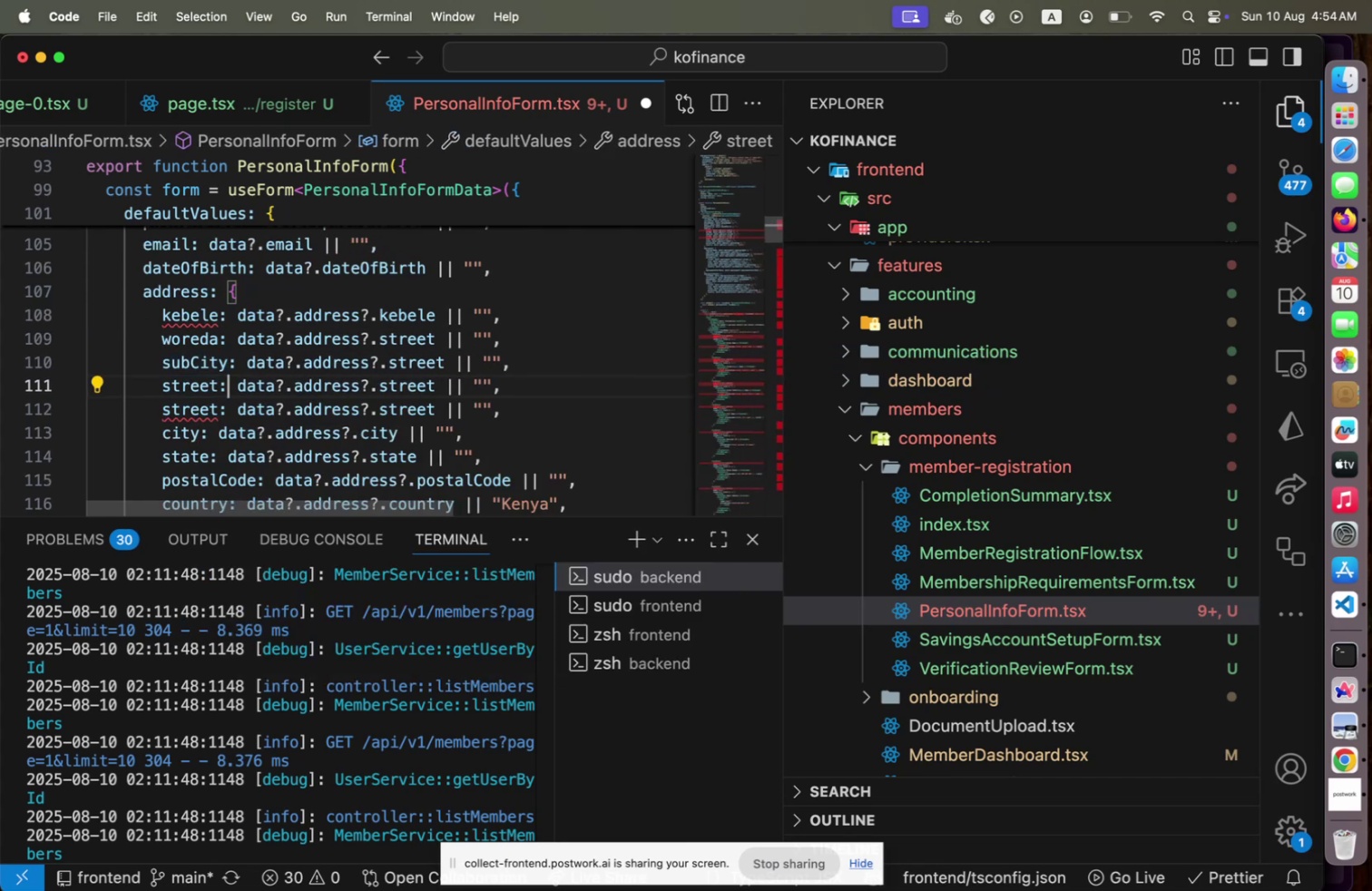 
key(ArrowLeft)
 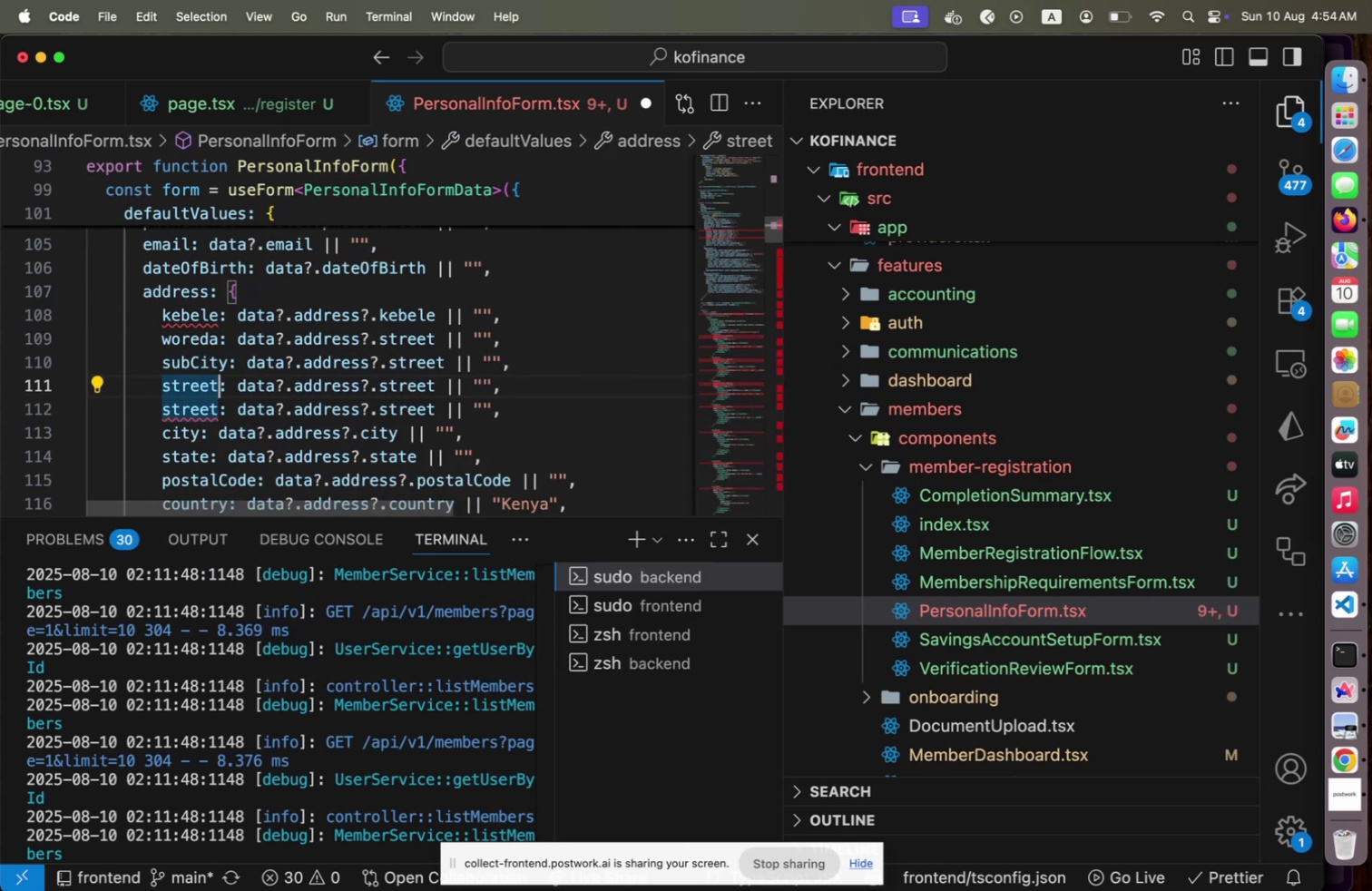 
key(Shift+ShiftLeft)
 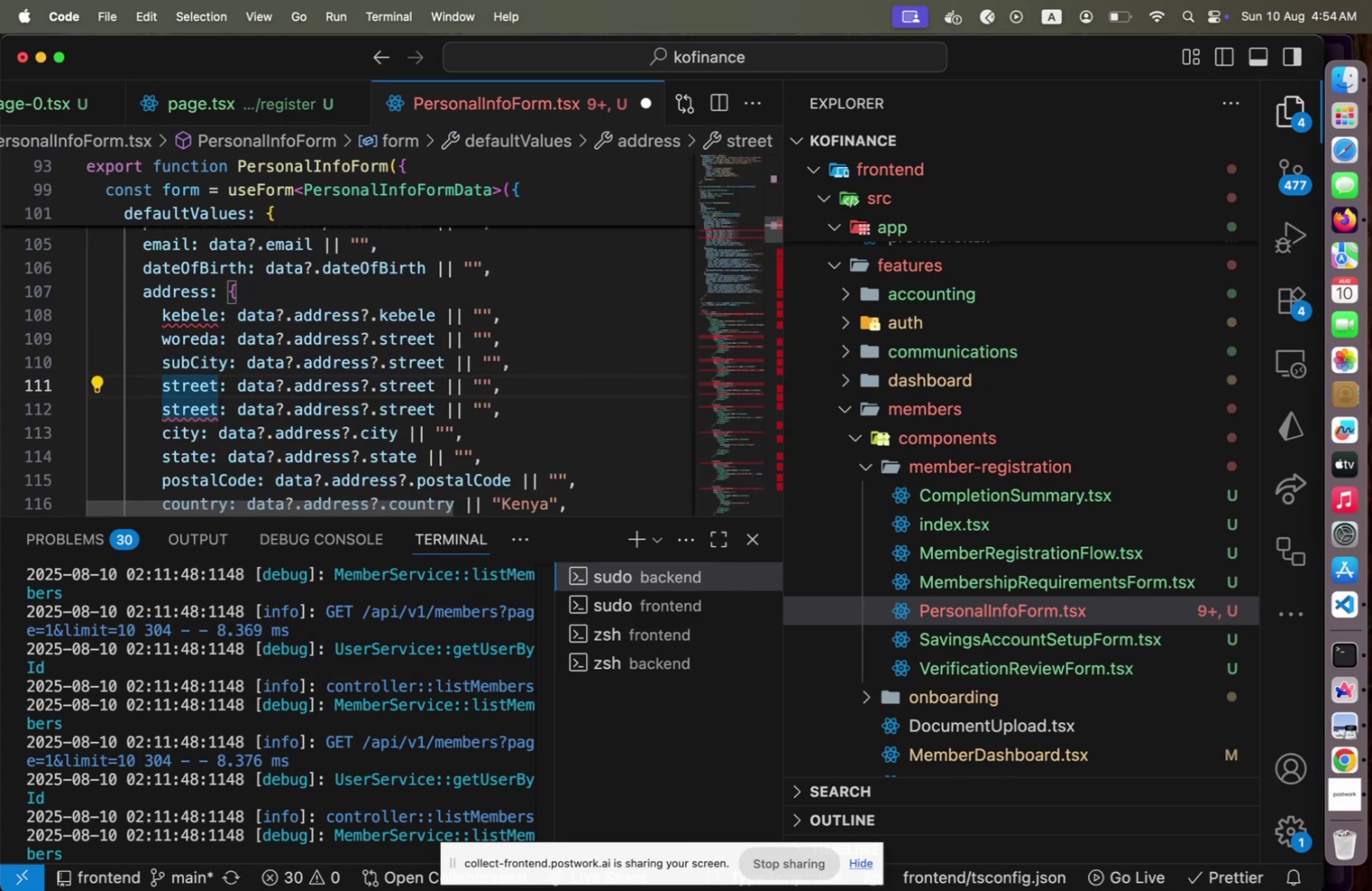 
key(Home)
 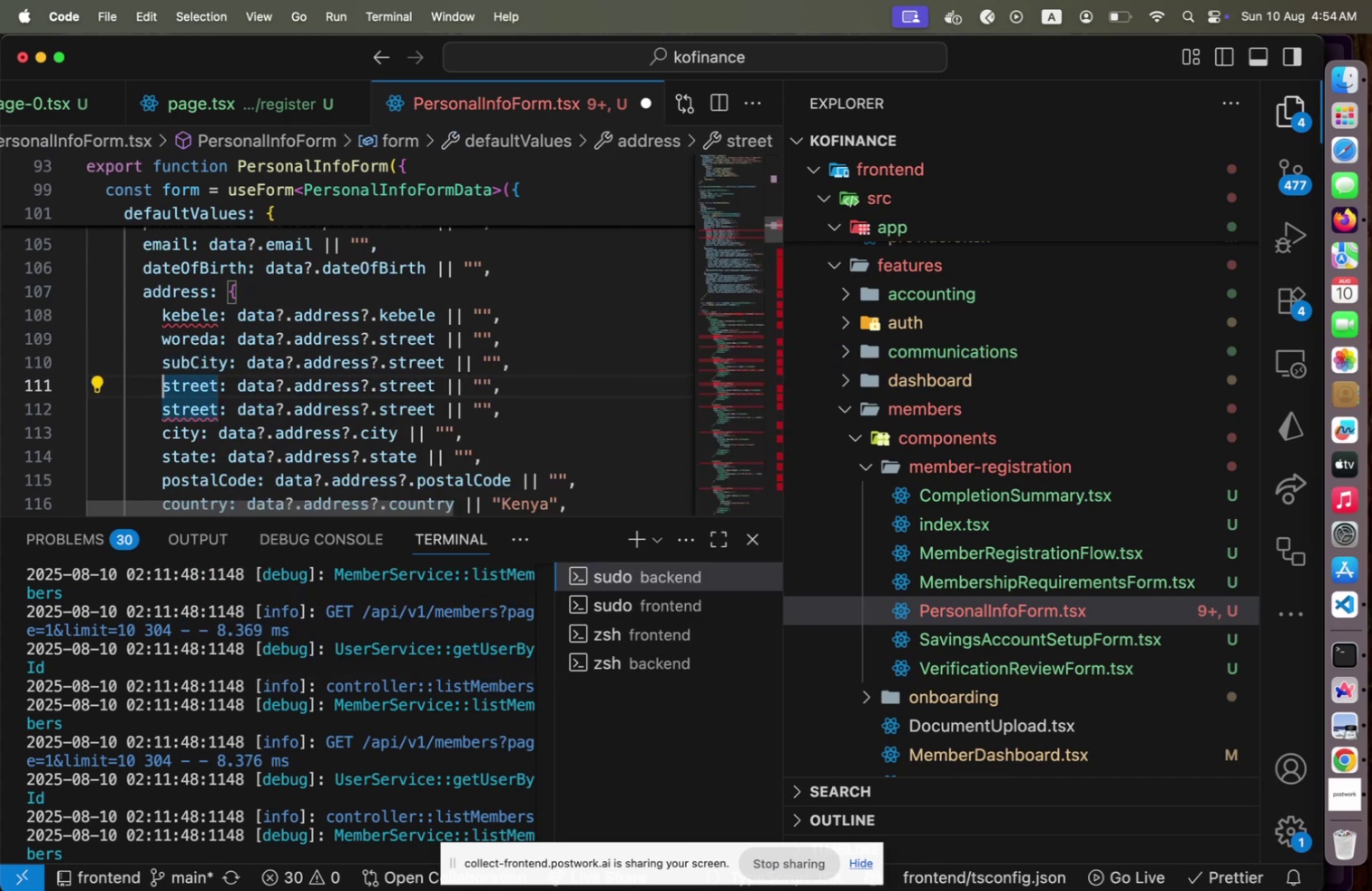 
key(Shift+ArrowDown)
 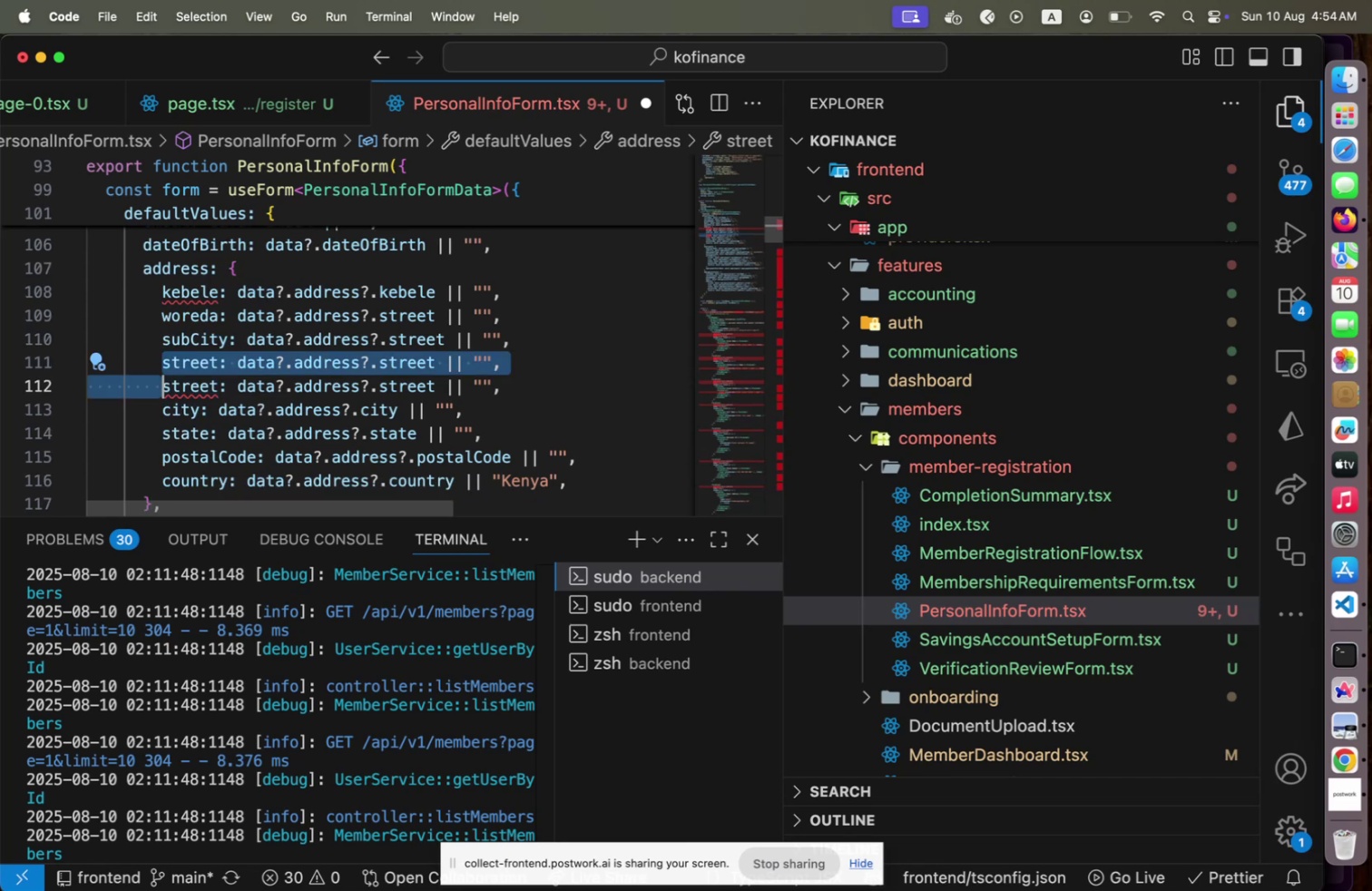 
key(Shift+End)
 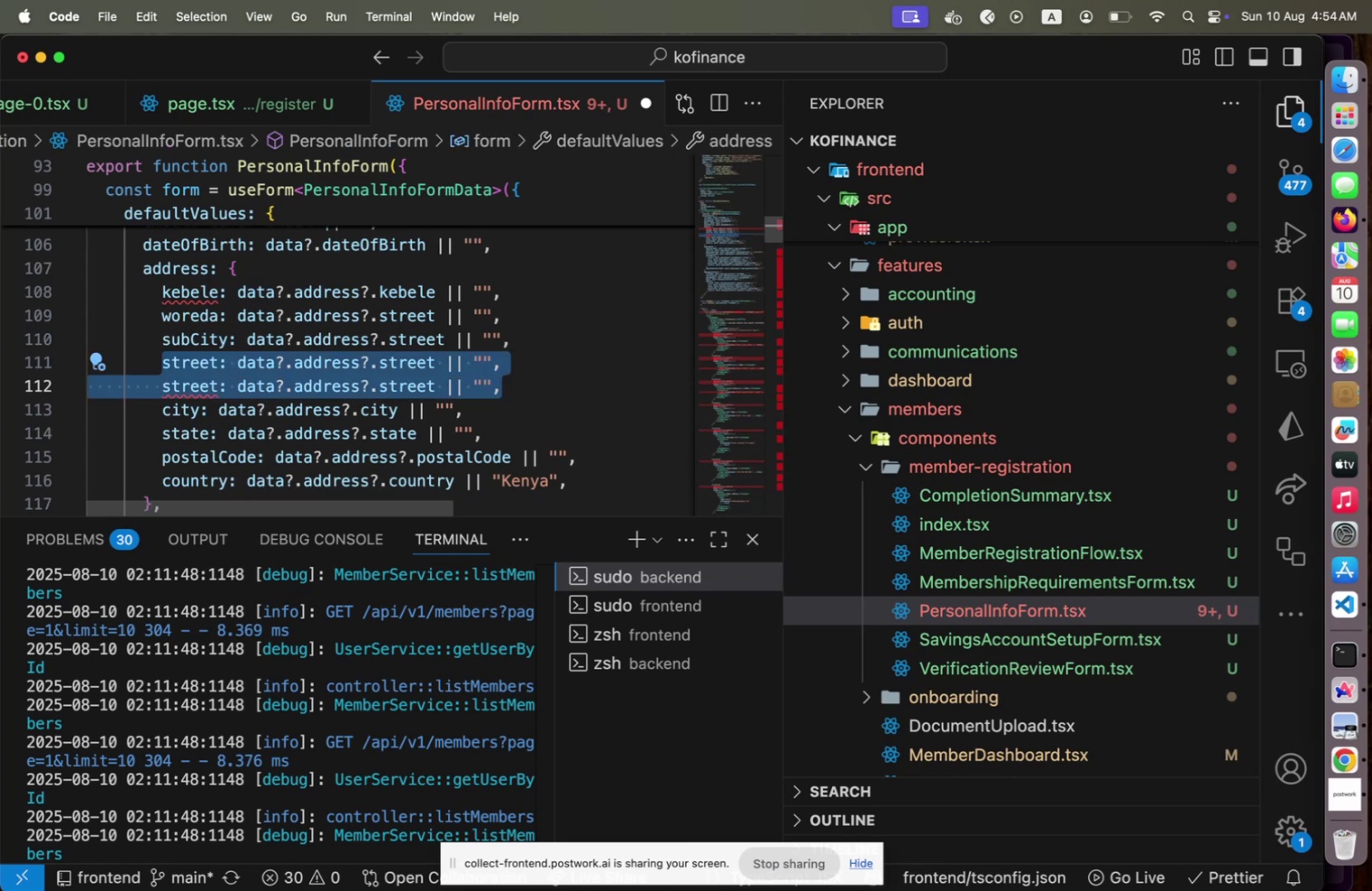 
key(Shift+ArrowLeft)
 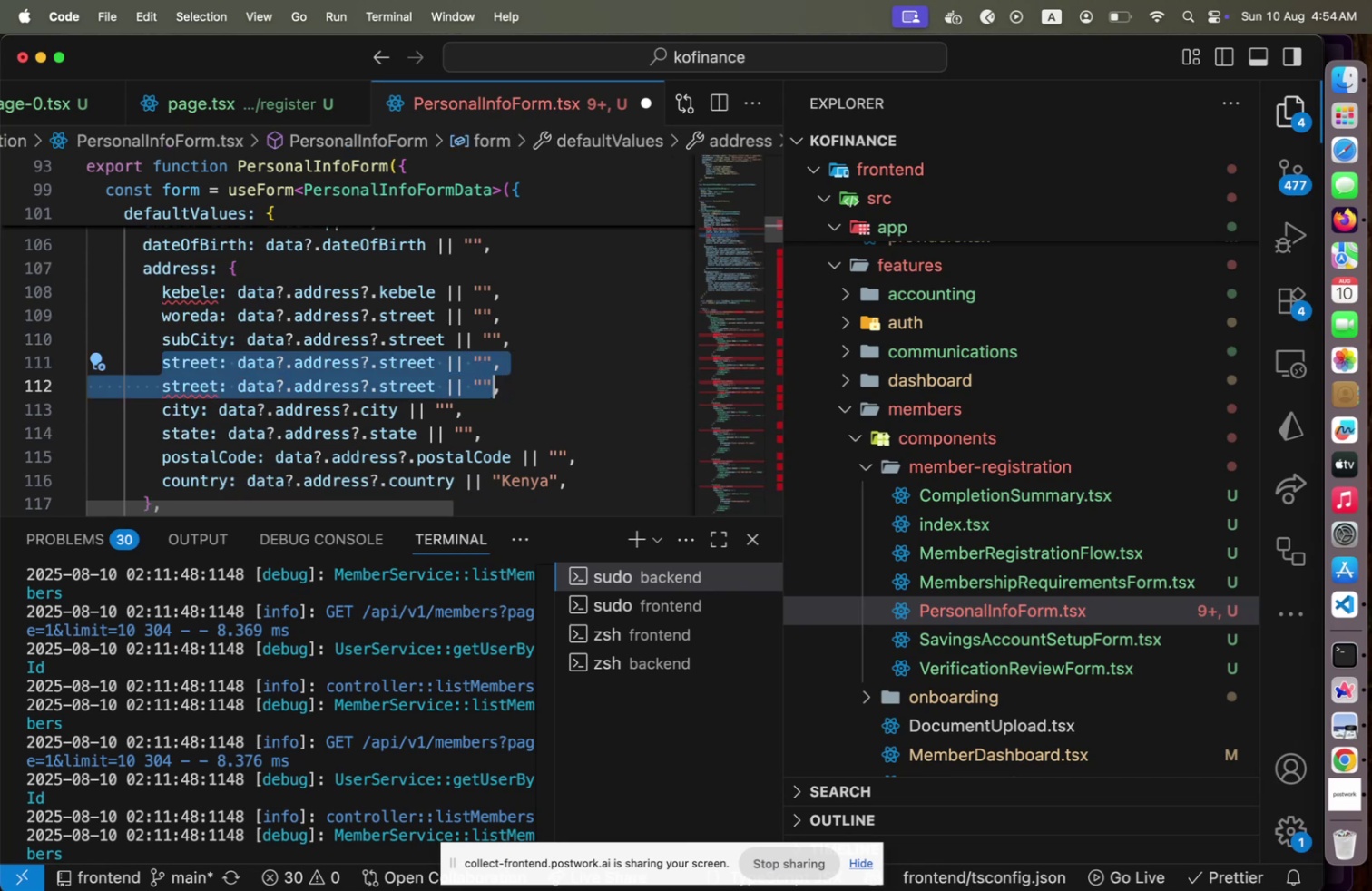 
key(ArrowLeft)
 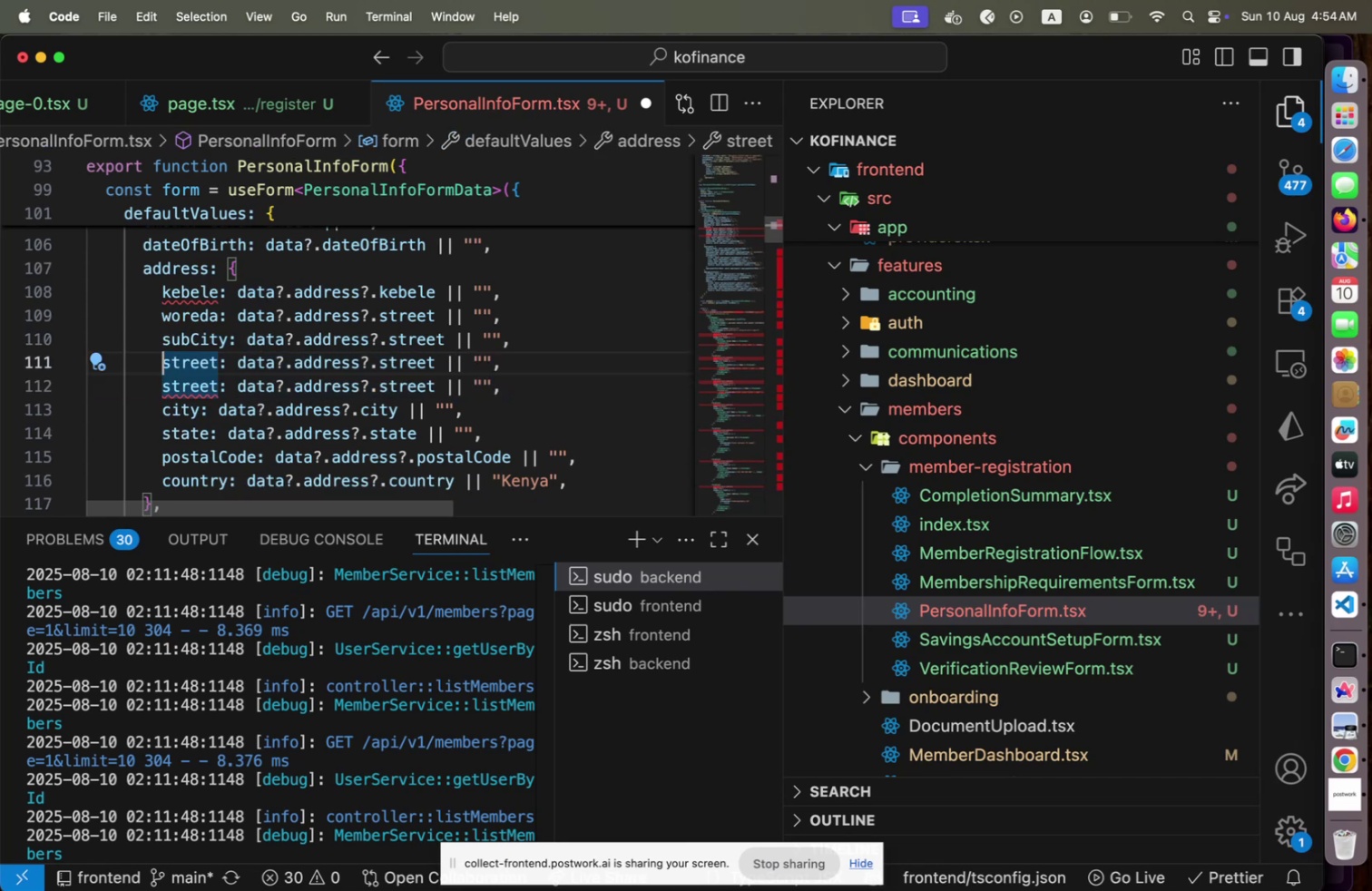 
key(Shift+End)
 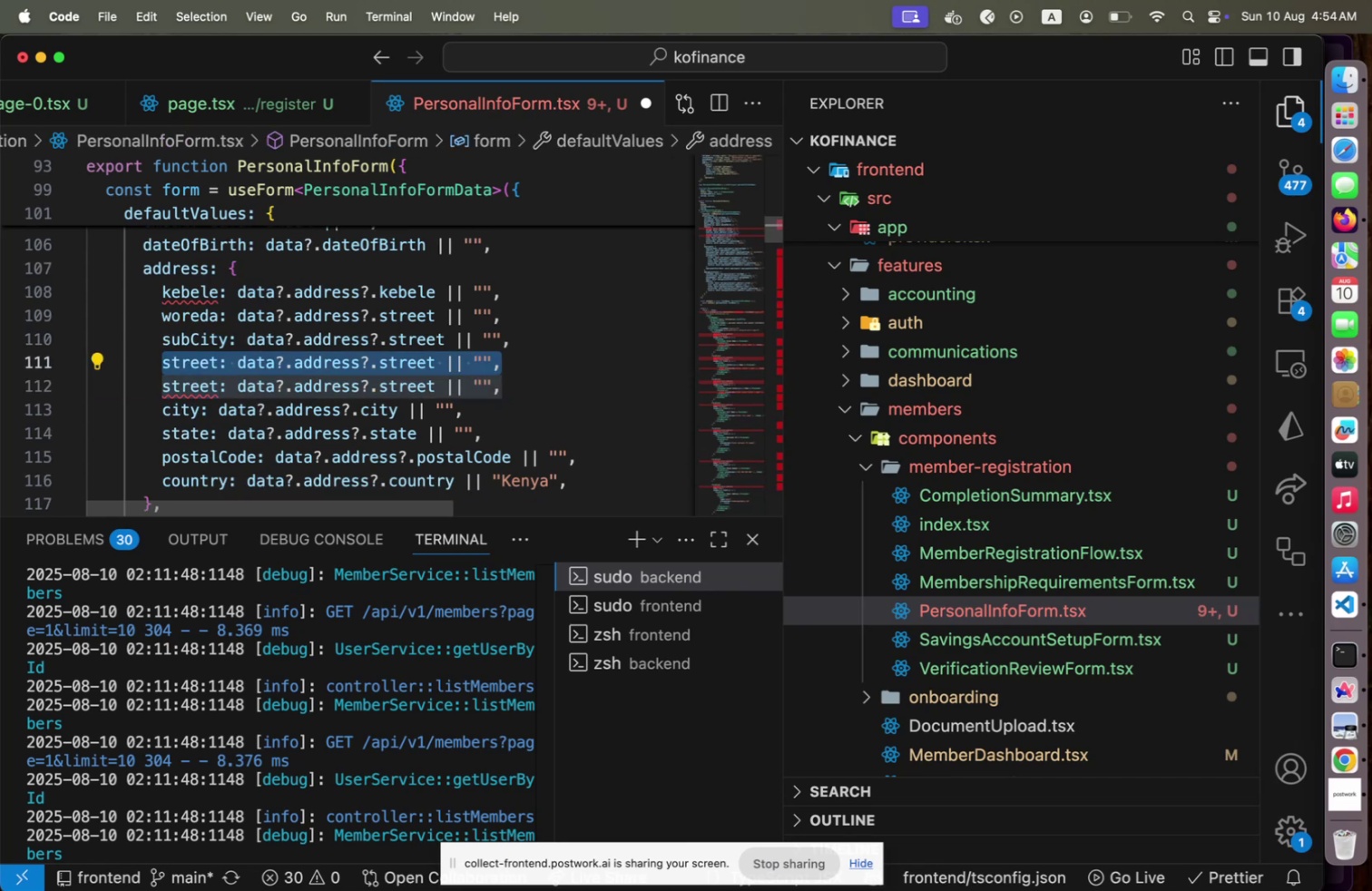 
key(Shift+ArrowDown)
 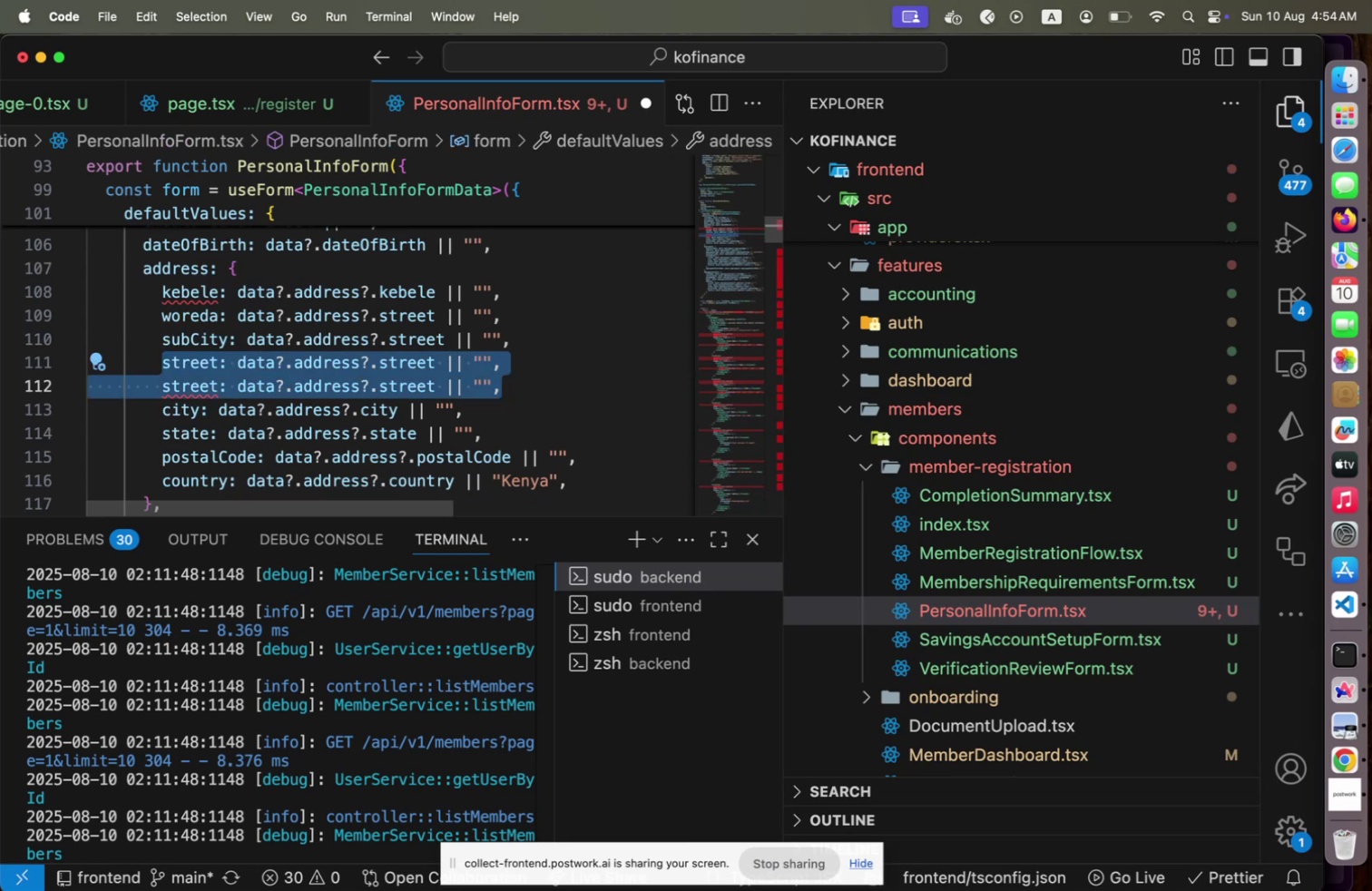 
key(Backspace)
 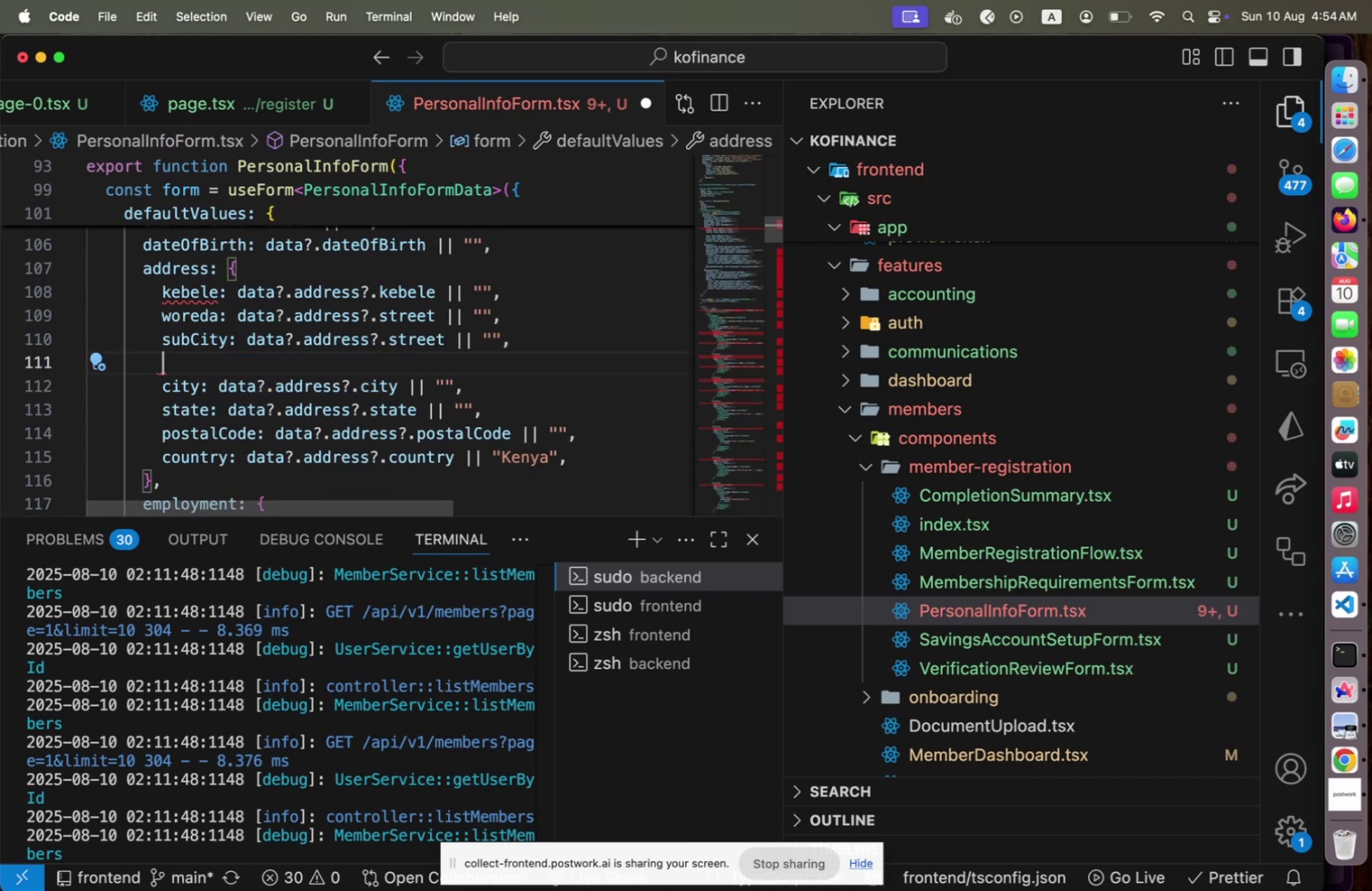 
key(Shift+Home)
 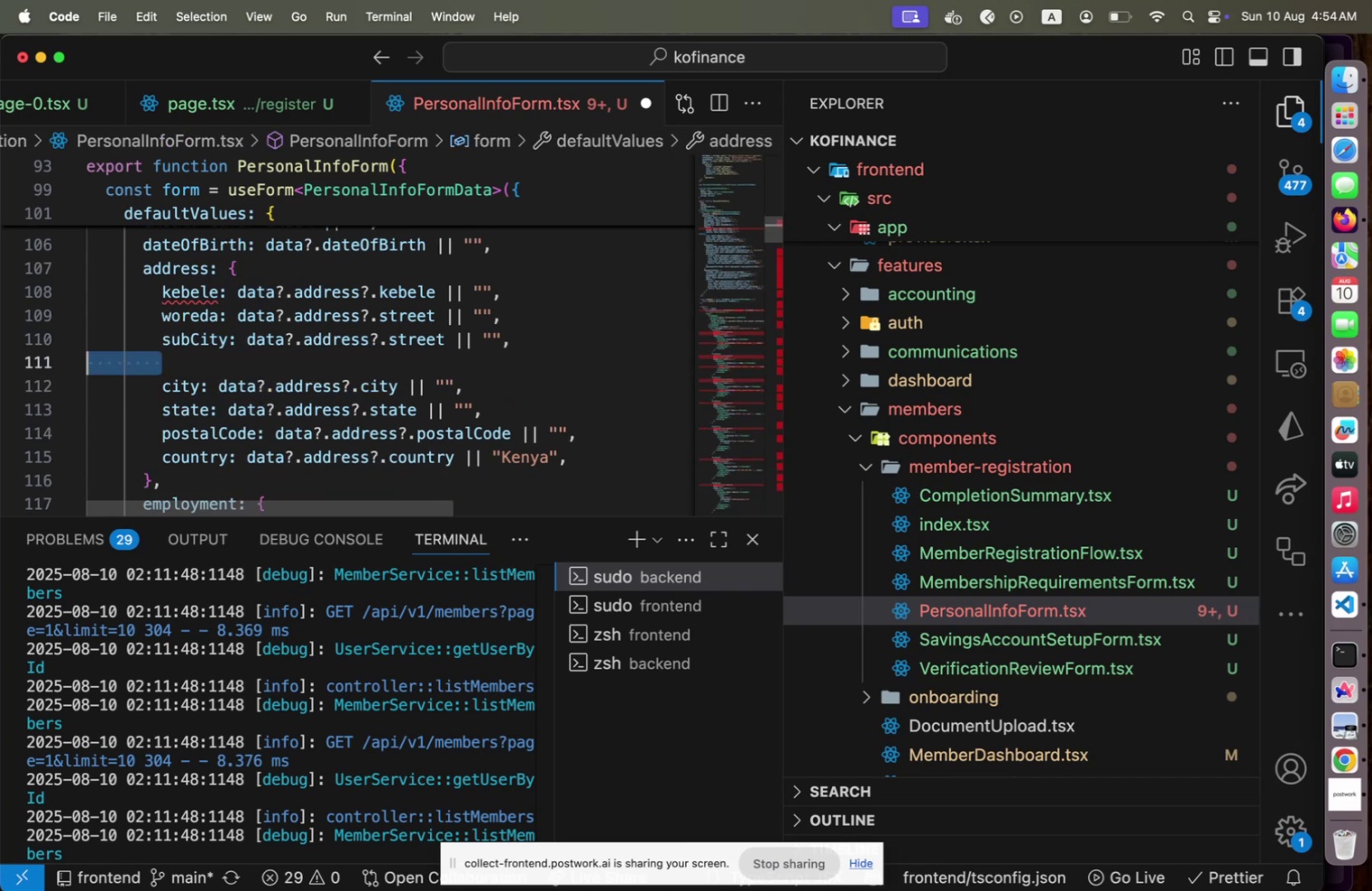 
key(Backspace)
 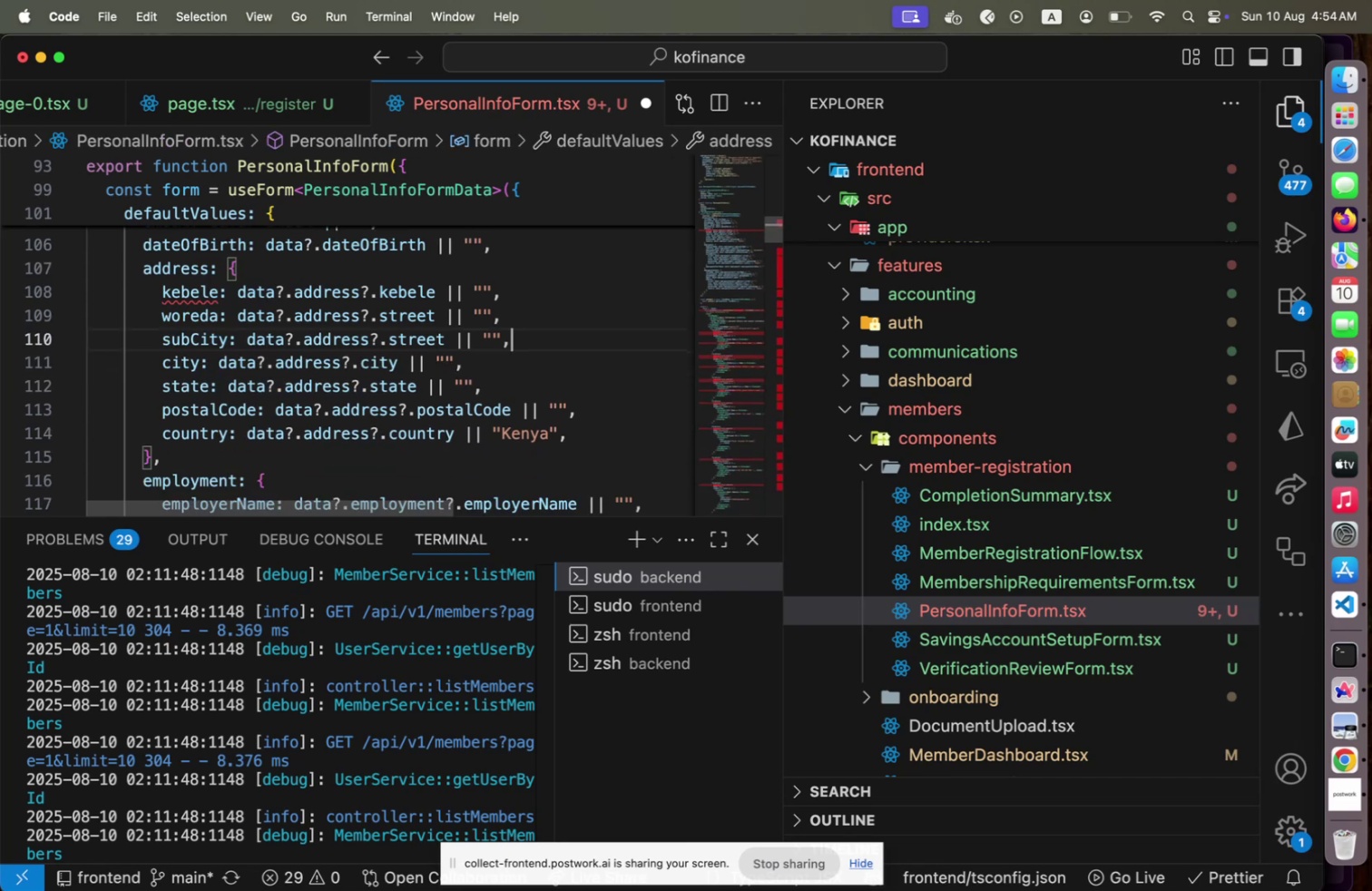 
key(Backspace)
 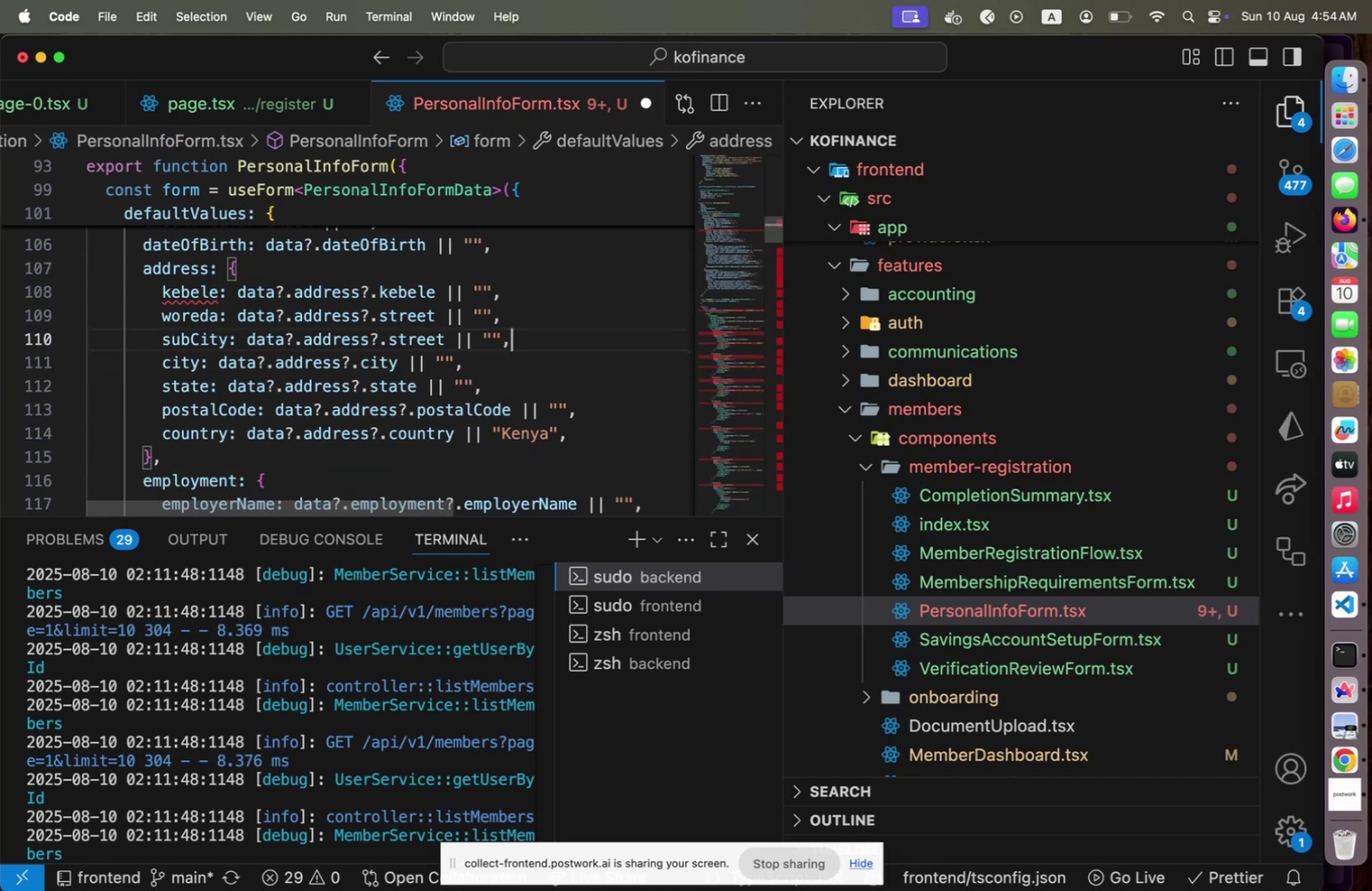 
key(Shift+ShiftLeft)
 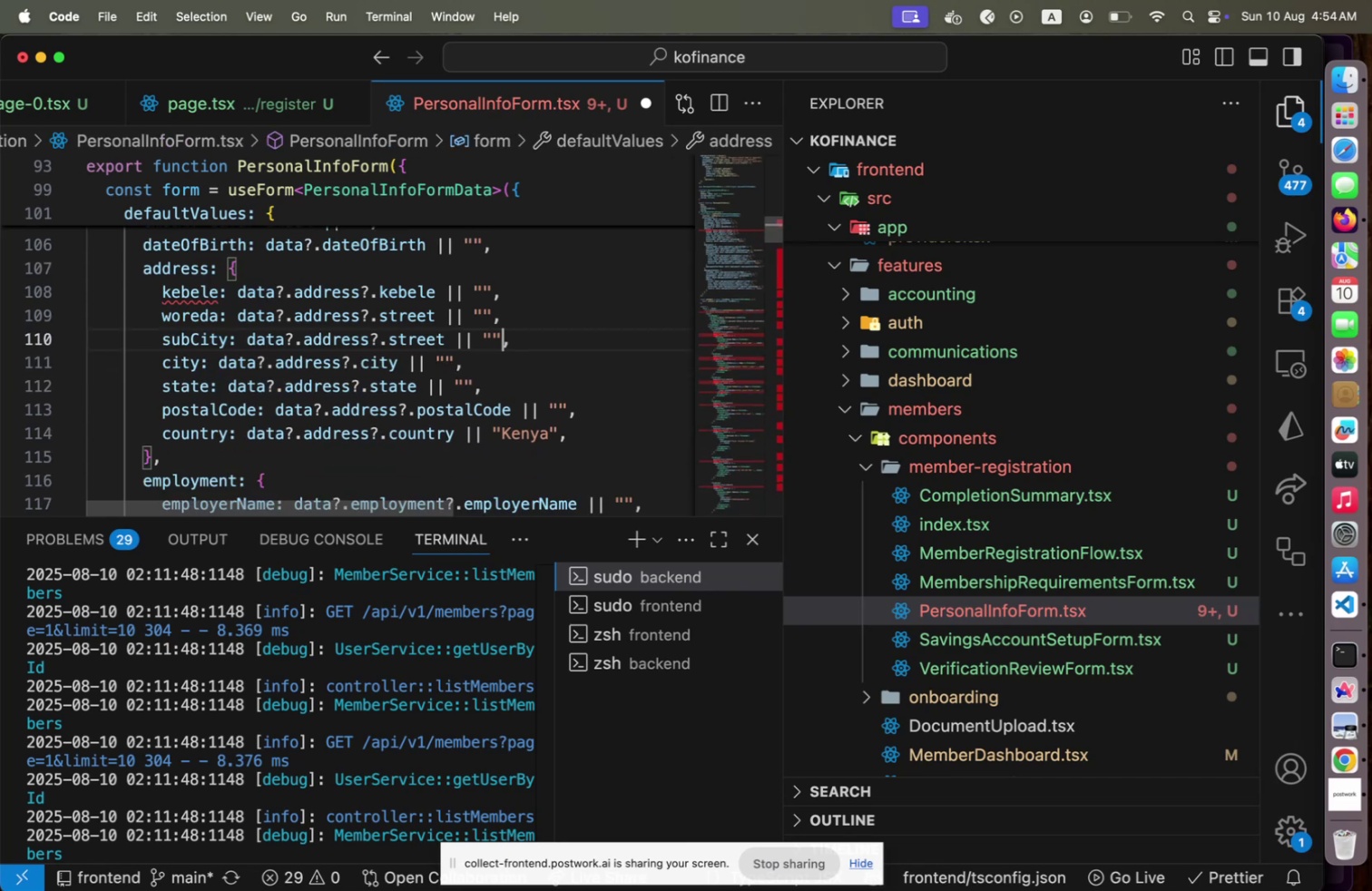 
hold_key(key=ArrowLeft, duration=1.49)
 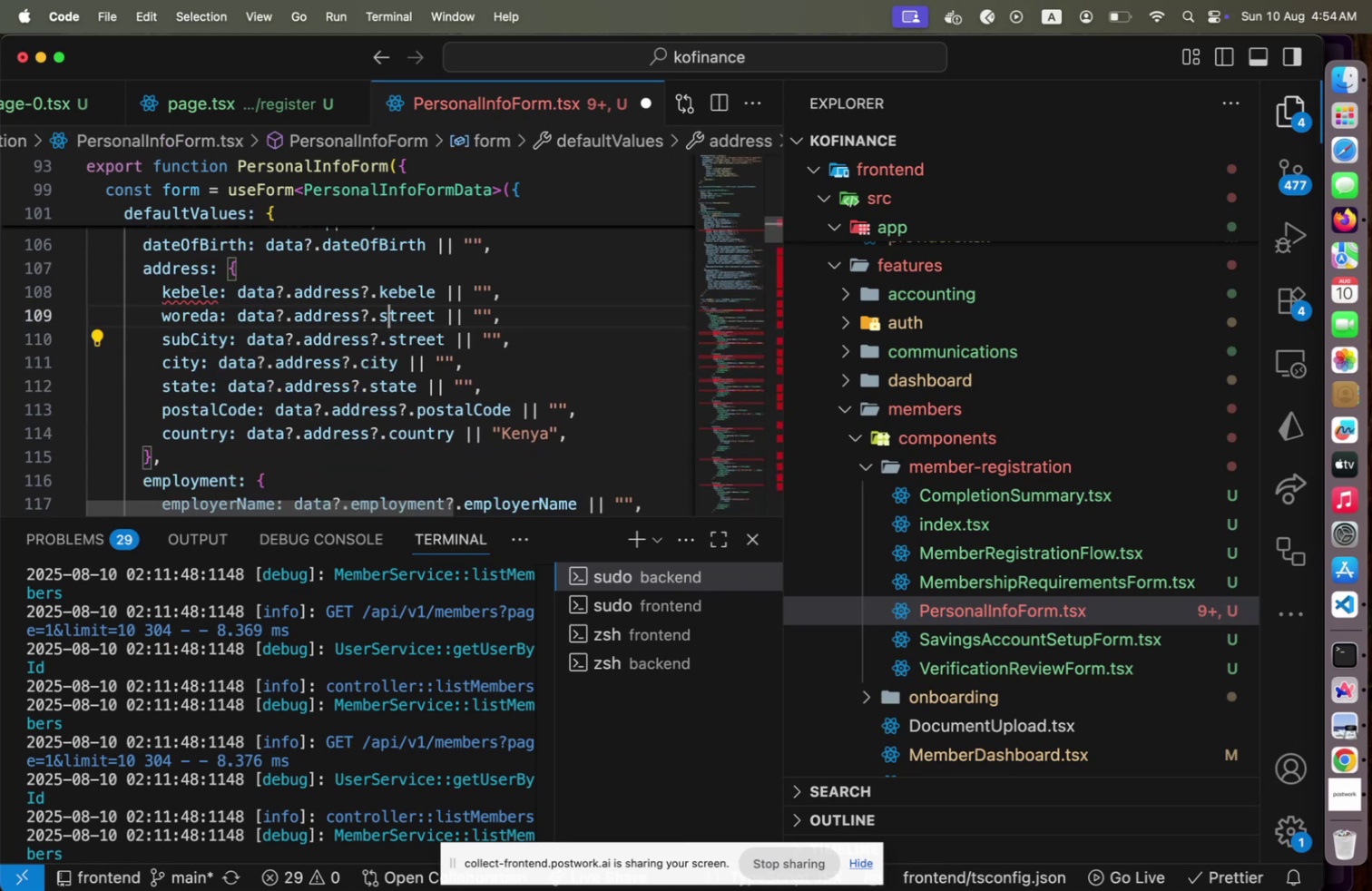 
key(ArrowUp)
 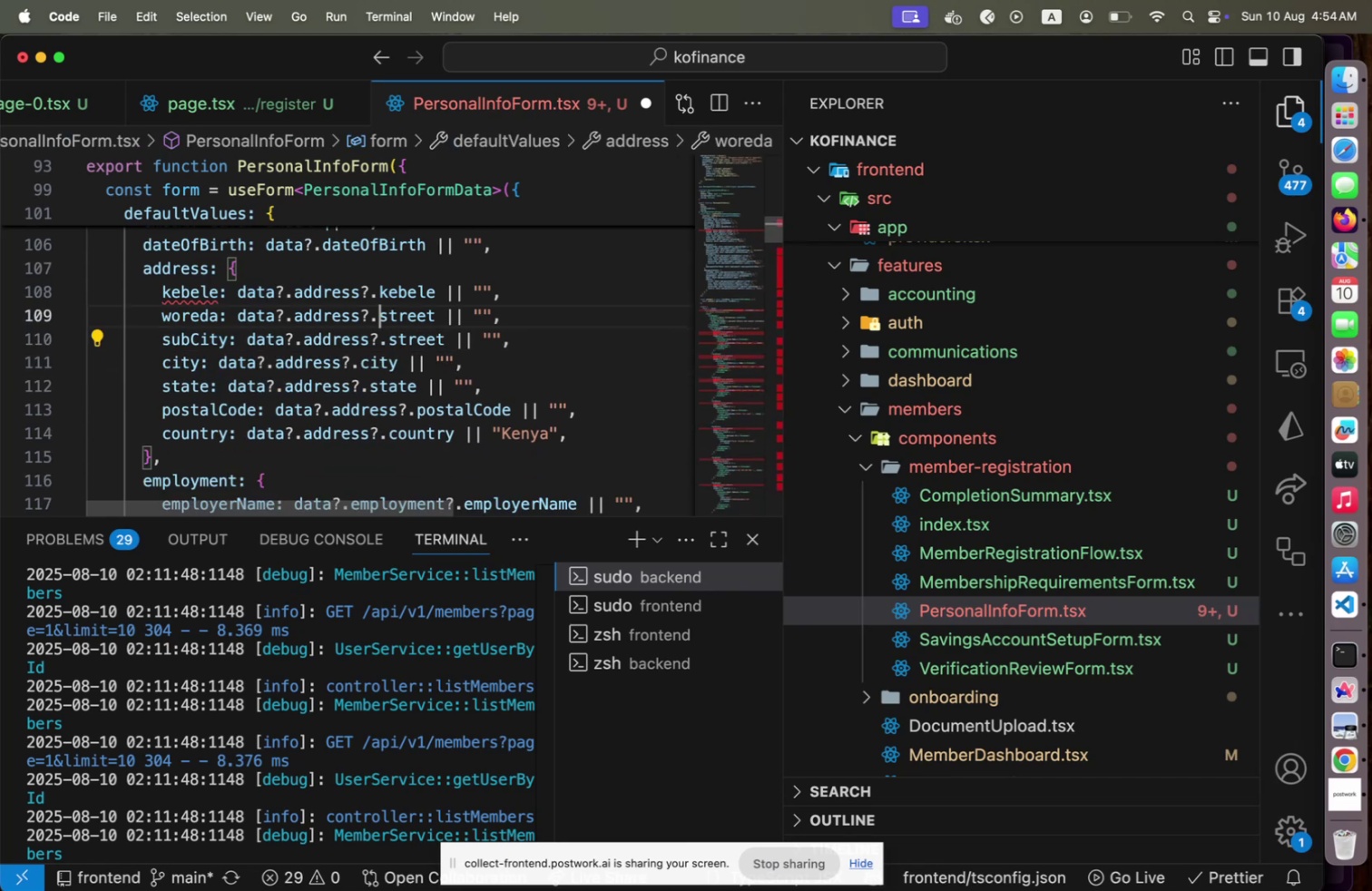 
key(ArrowLeft)
 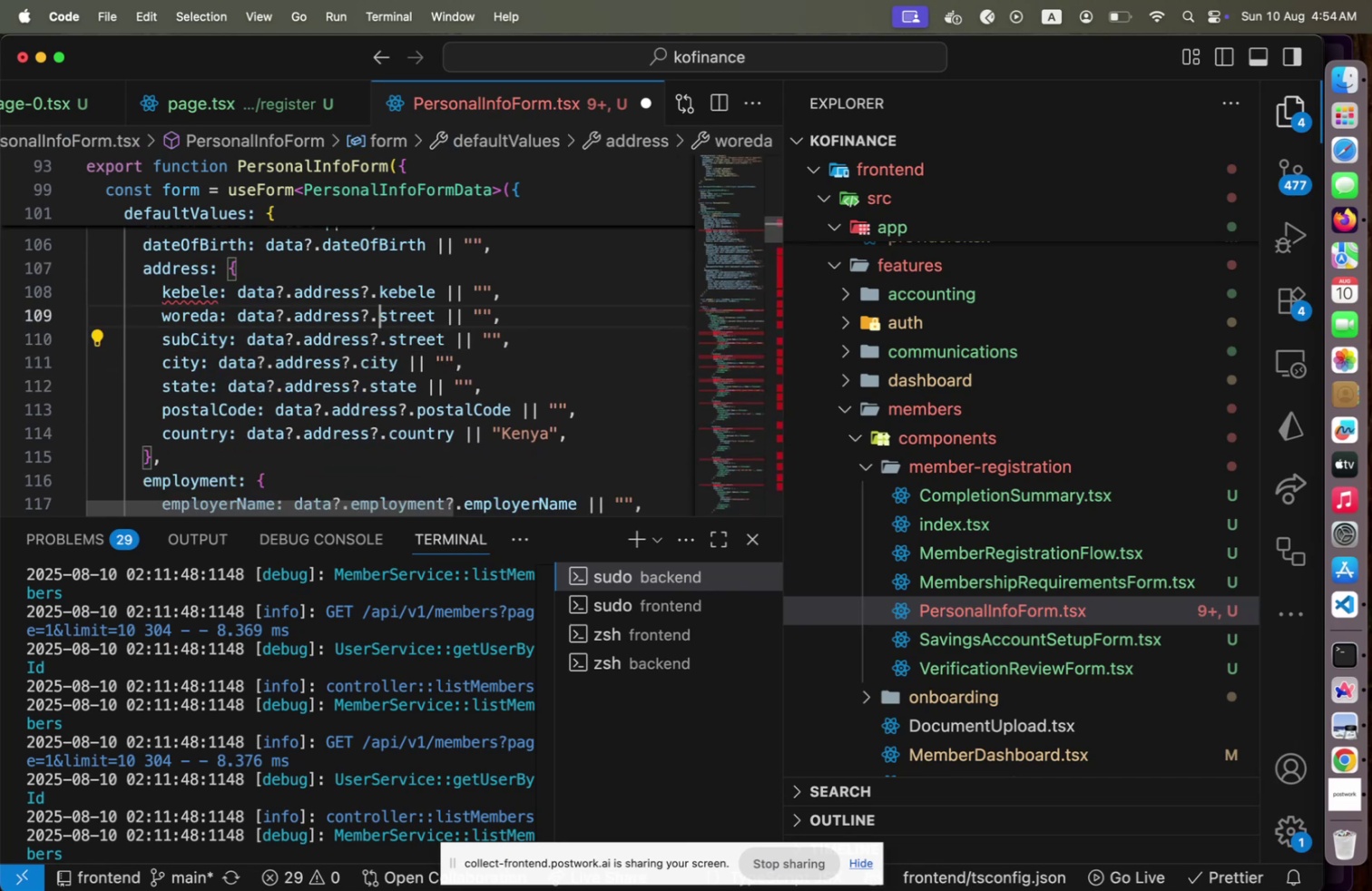 
key(Shift+ArrowRight)
 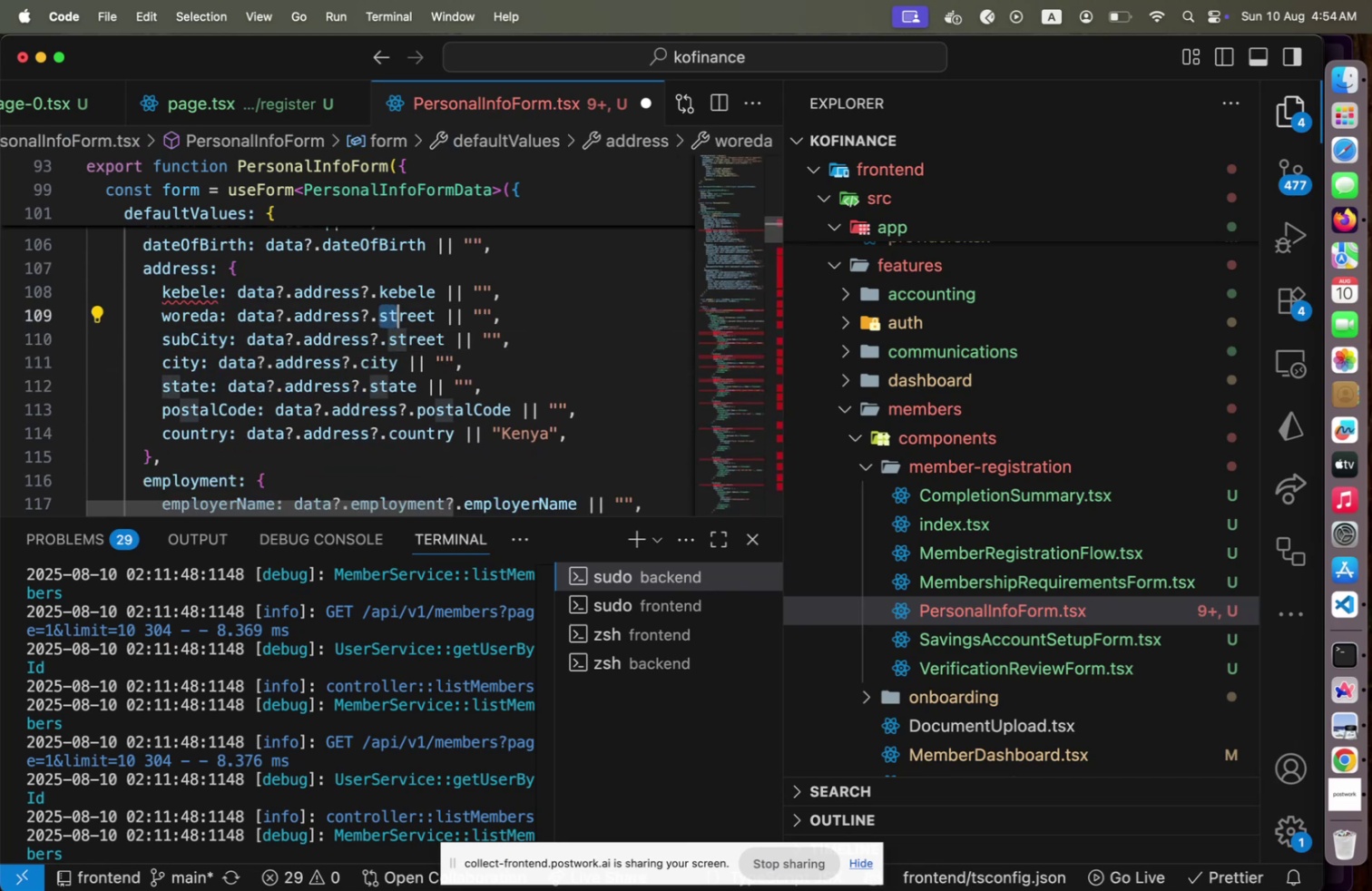 
key(Shift+ArrowRight)
 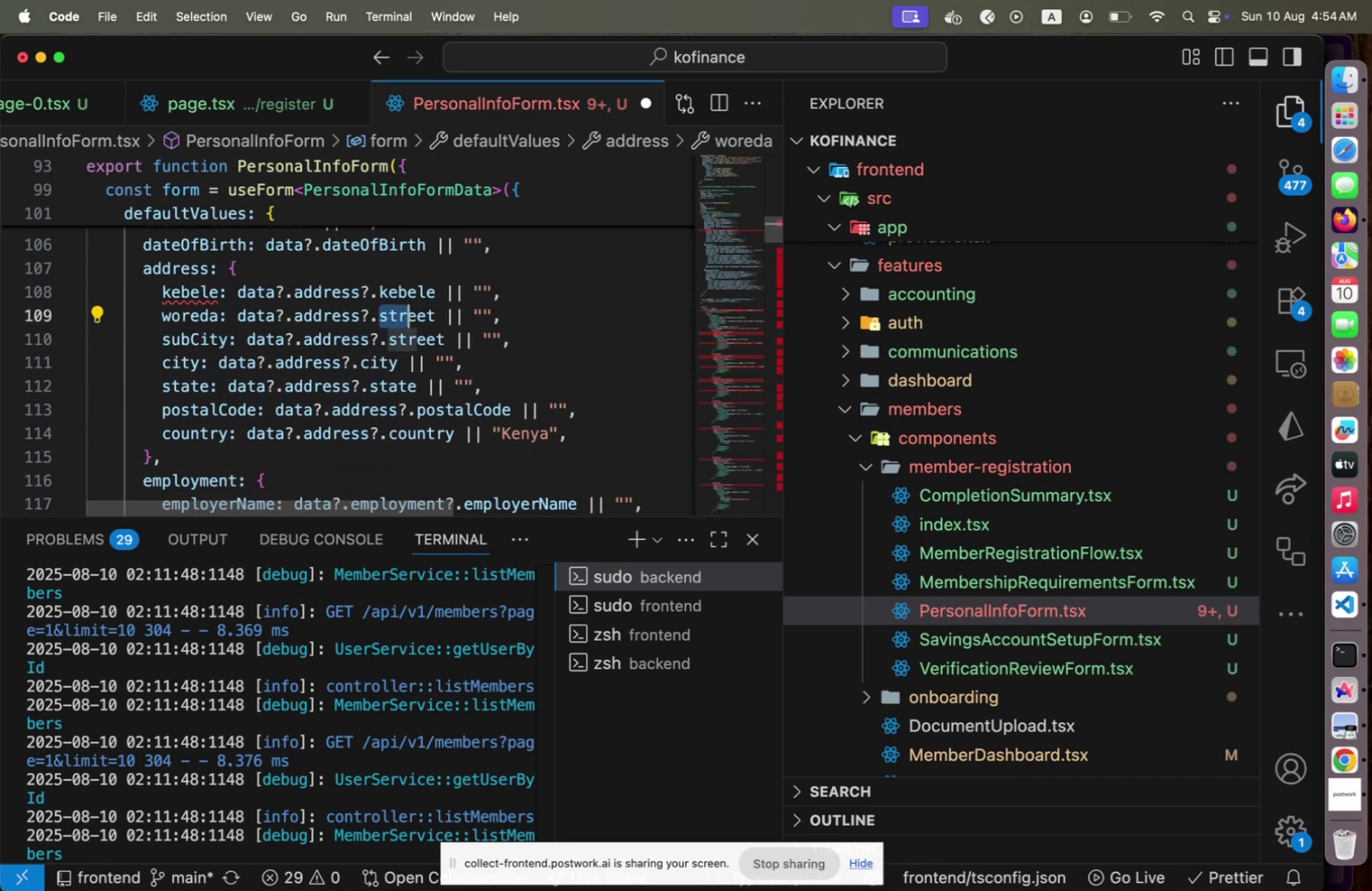 
key(Shift+ArrowRight)
 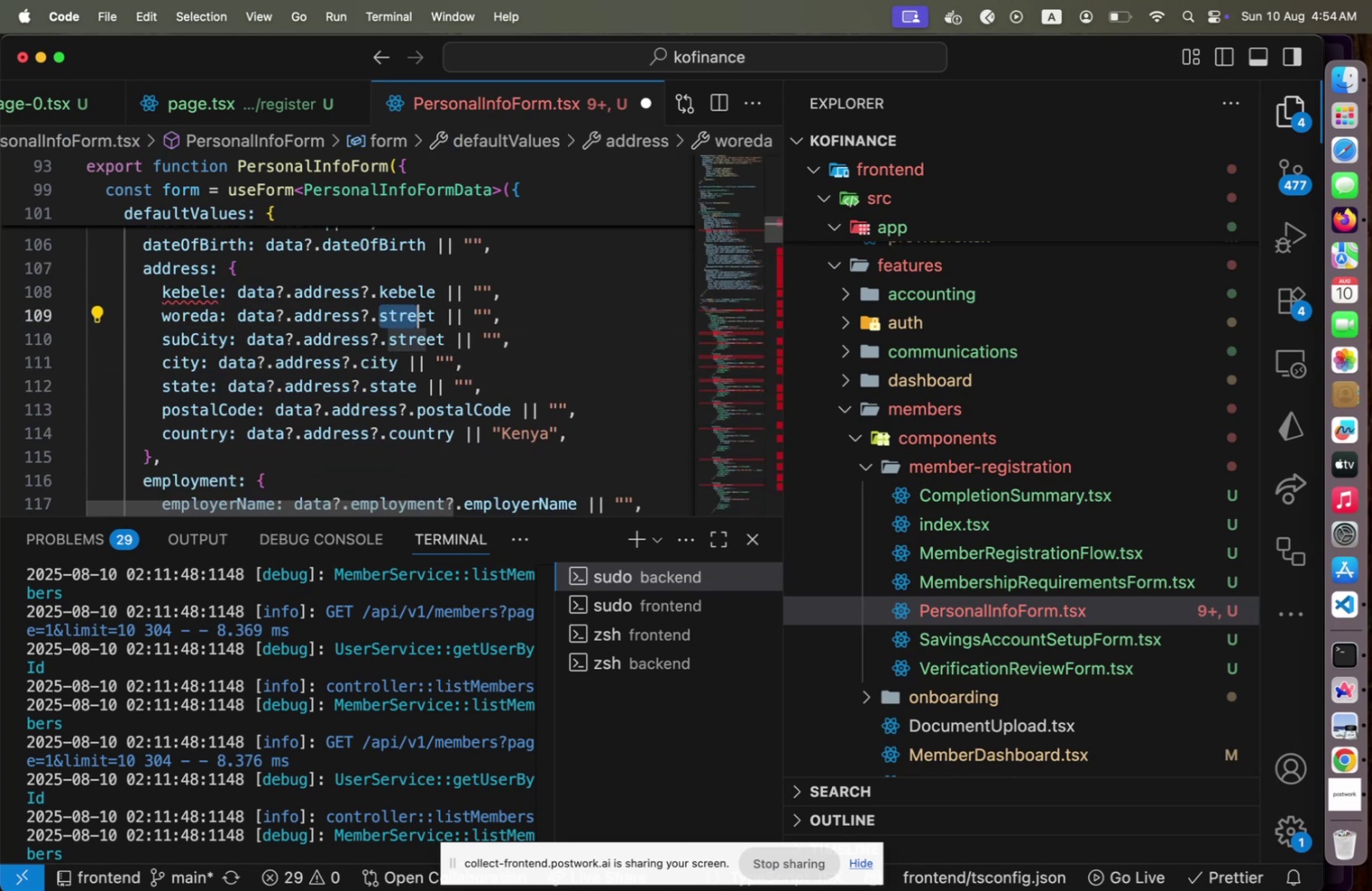 
key(Shift+ArrowRight)
 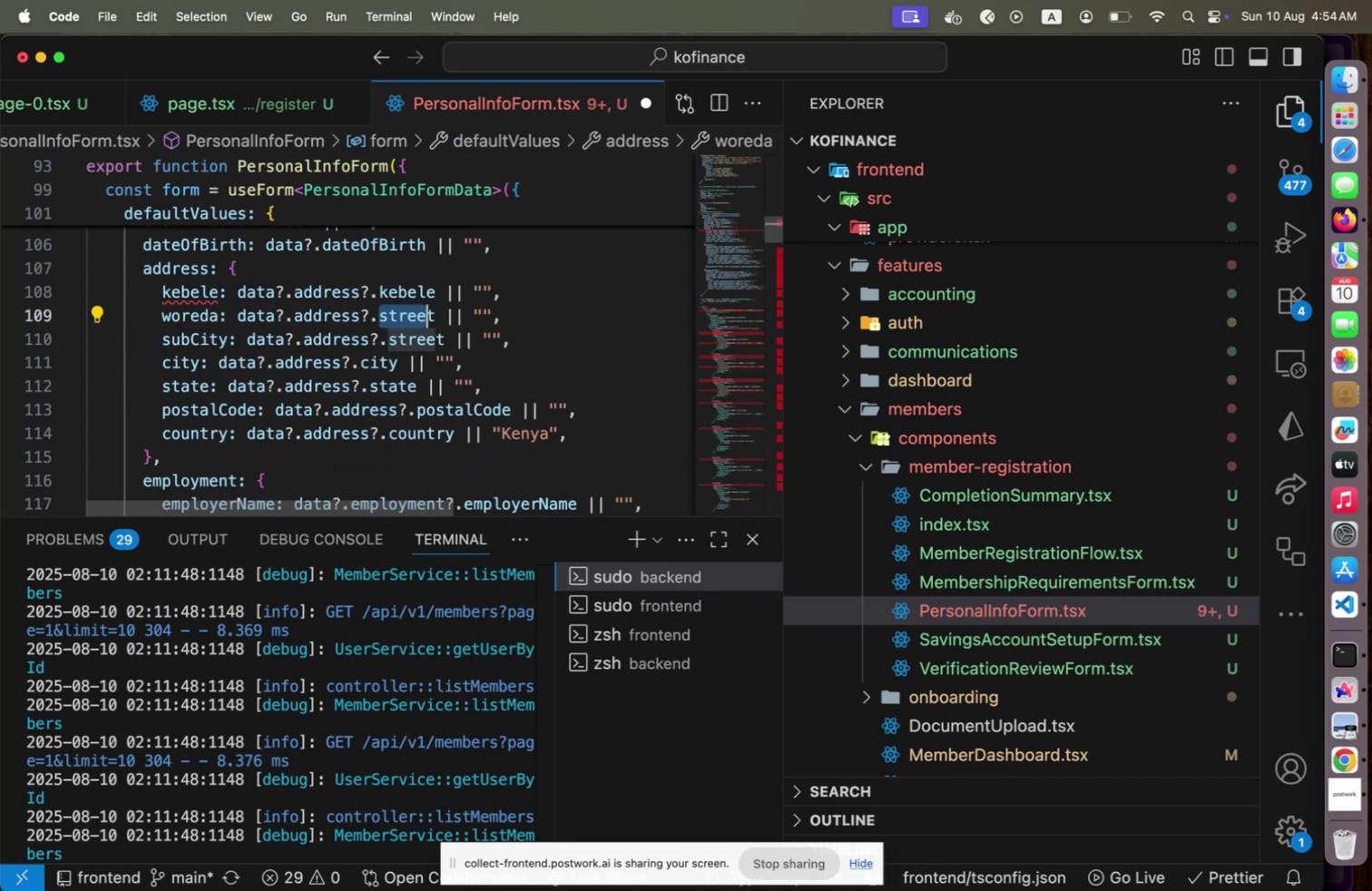 
key(Shift+ArrowRight)
 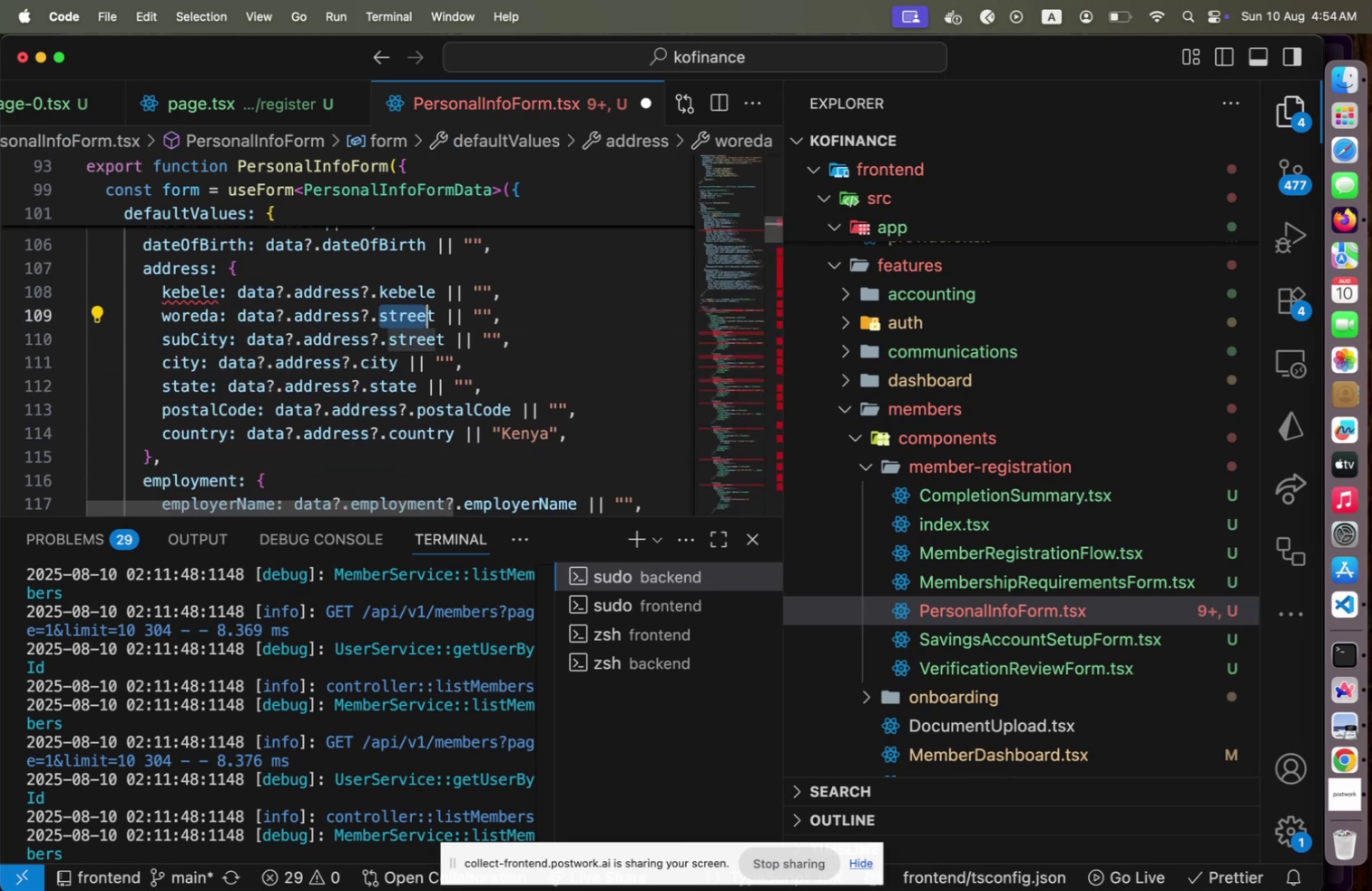 
key(Shift+ArrowRight)
 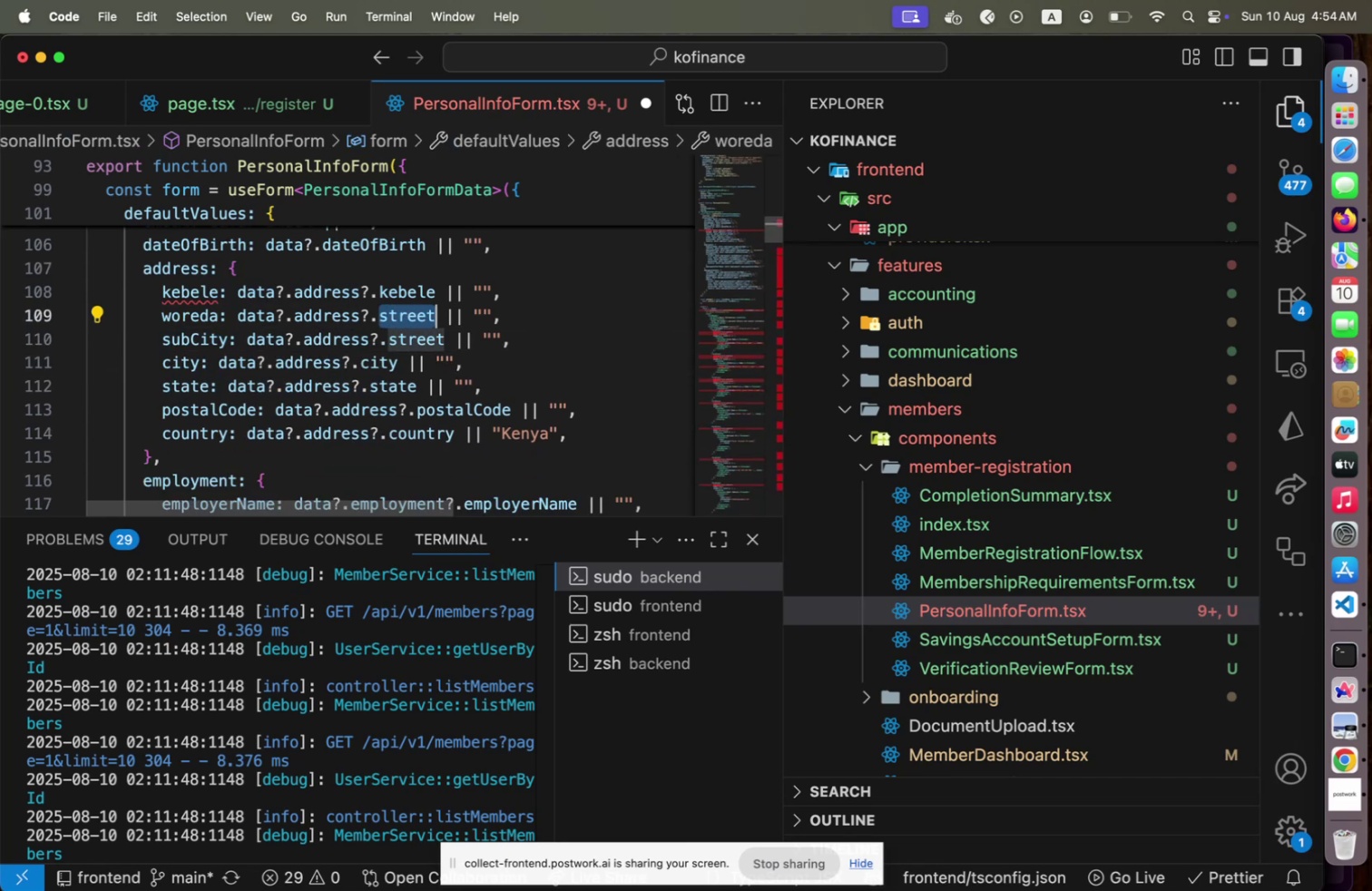 
type(woreda)
 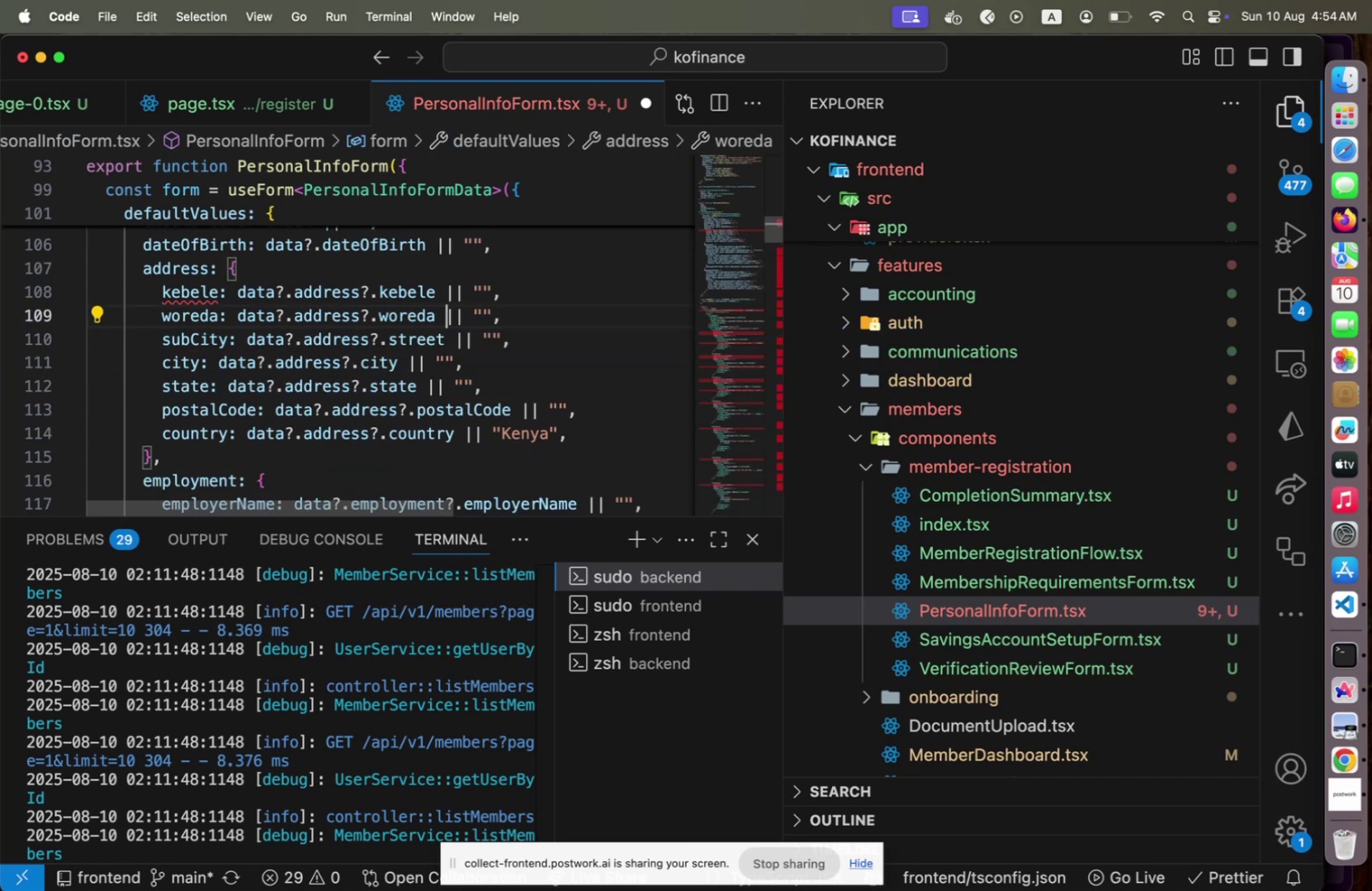 
key(ArrowRight)
 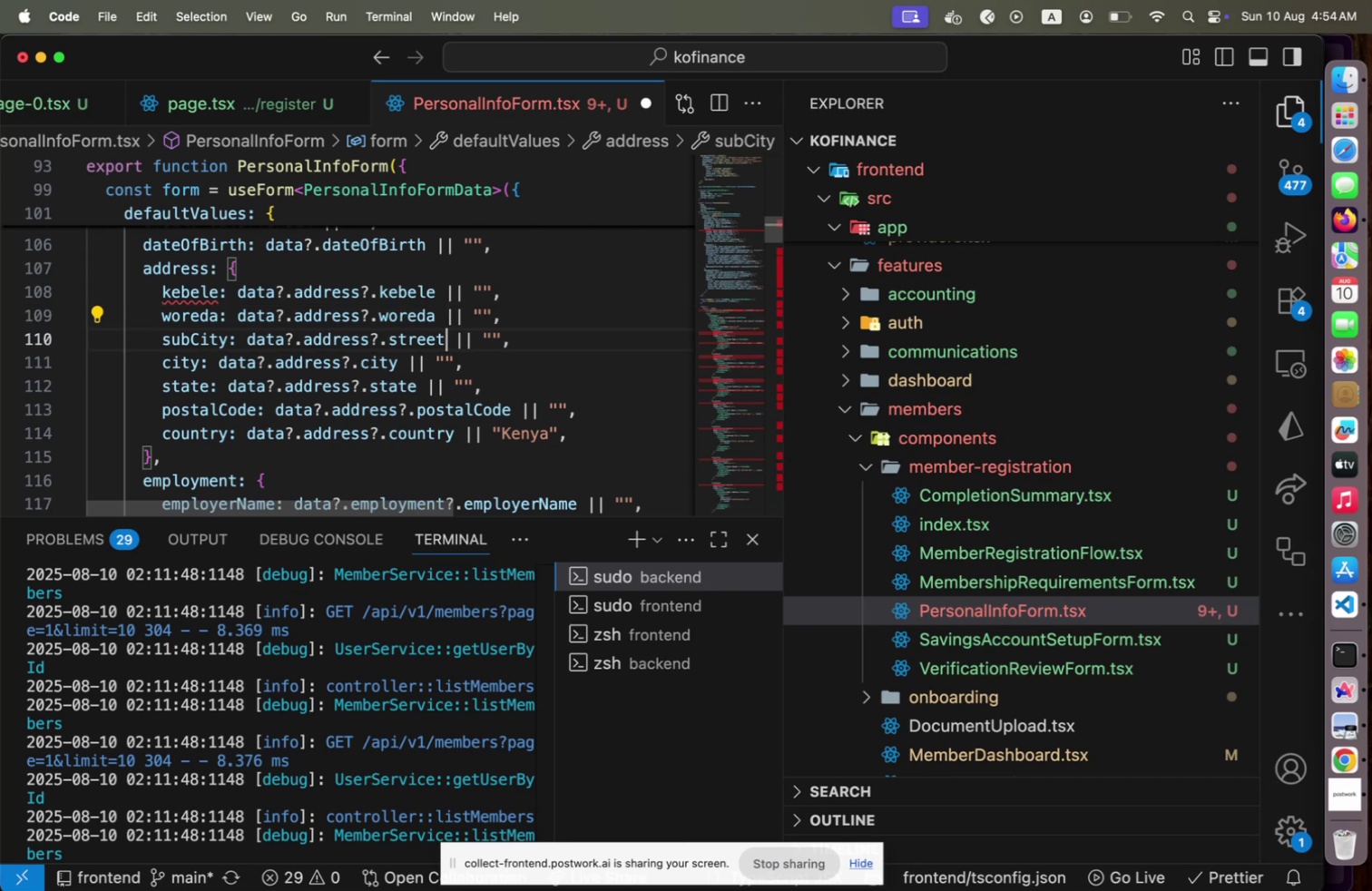 
key(ArrowDown)
 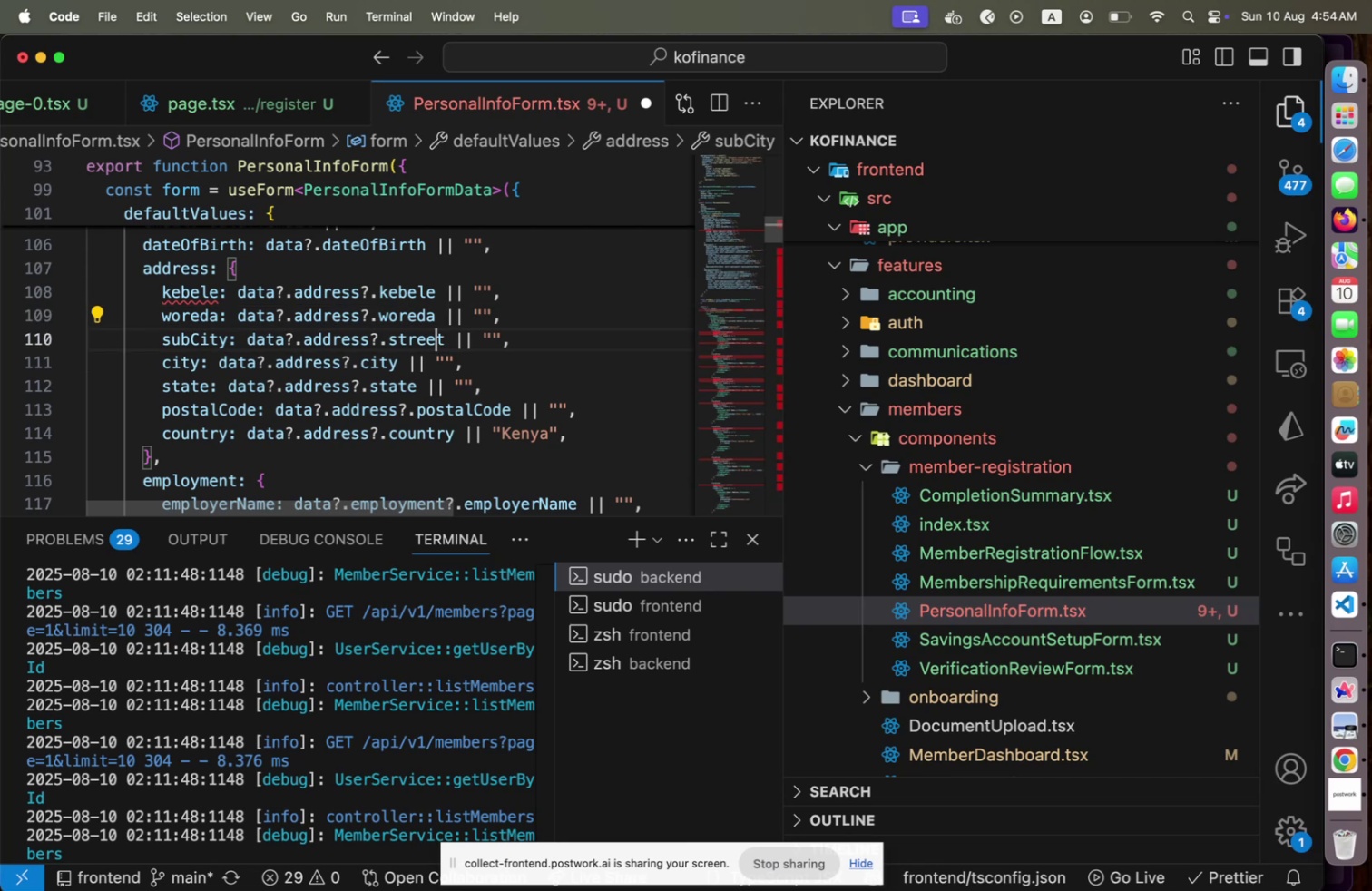 
key(ArrowLeft)
 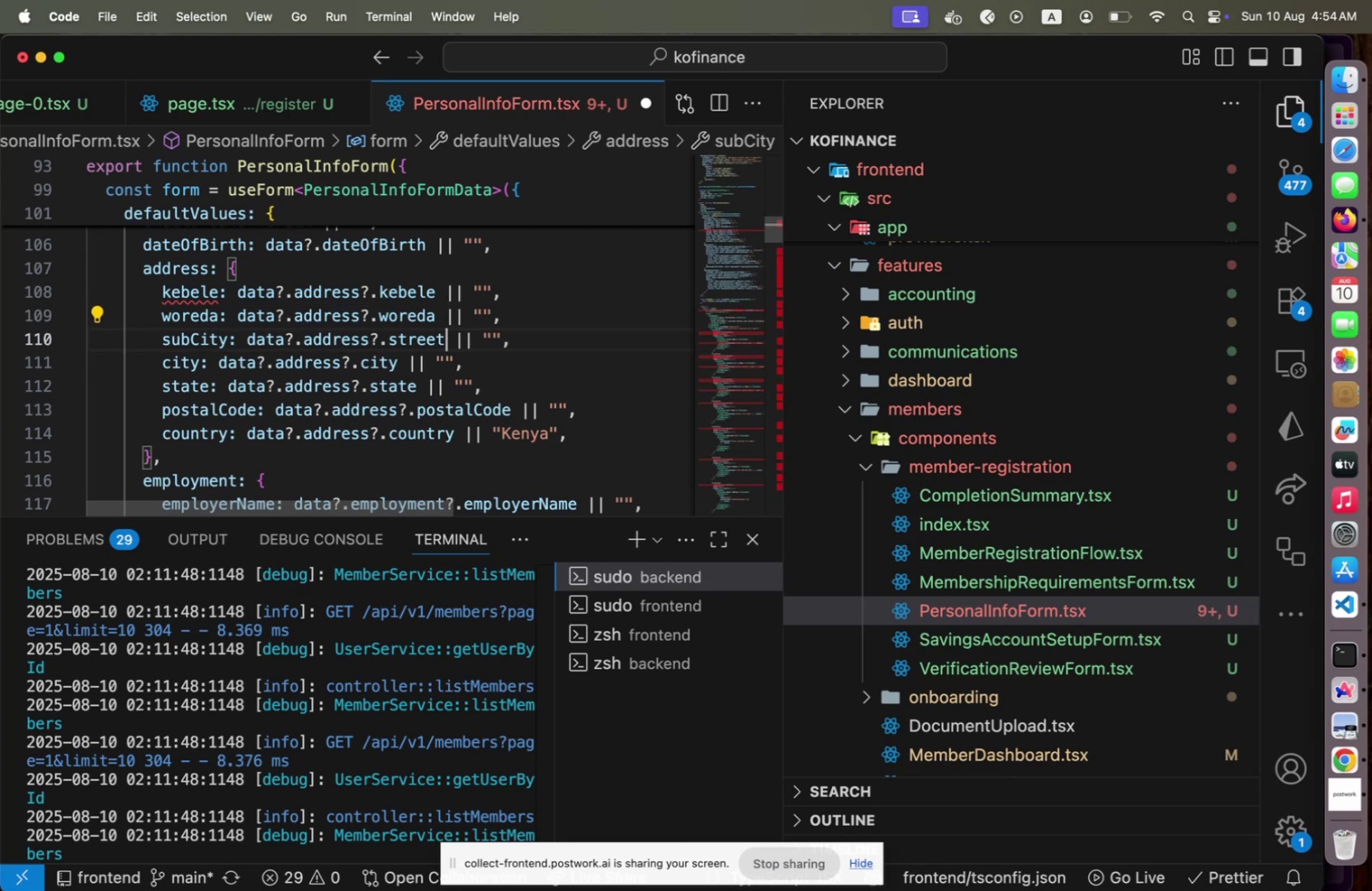 
key(ArrowRight)
 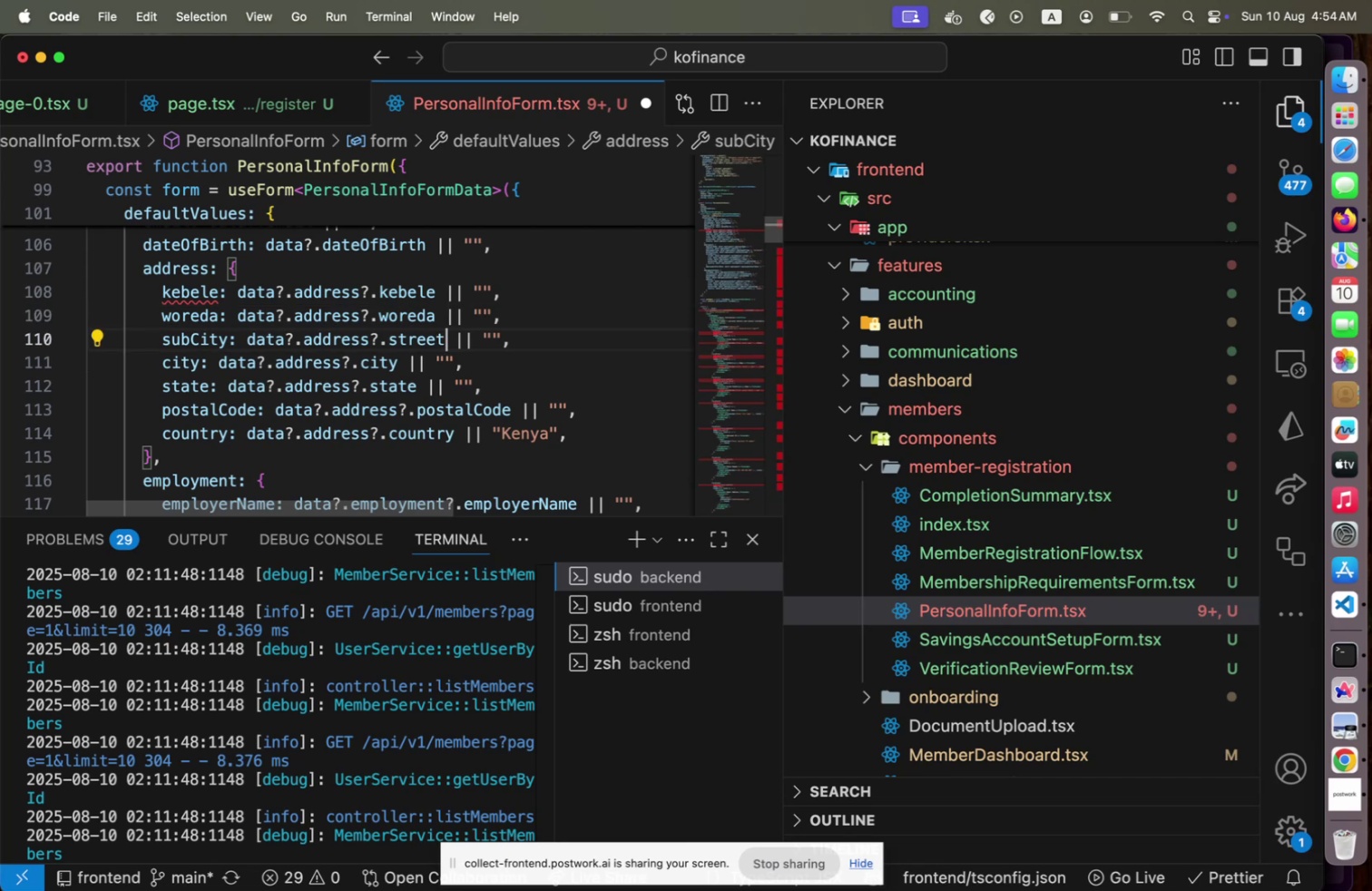 
key(Shift+ArrowLeft)
 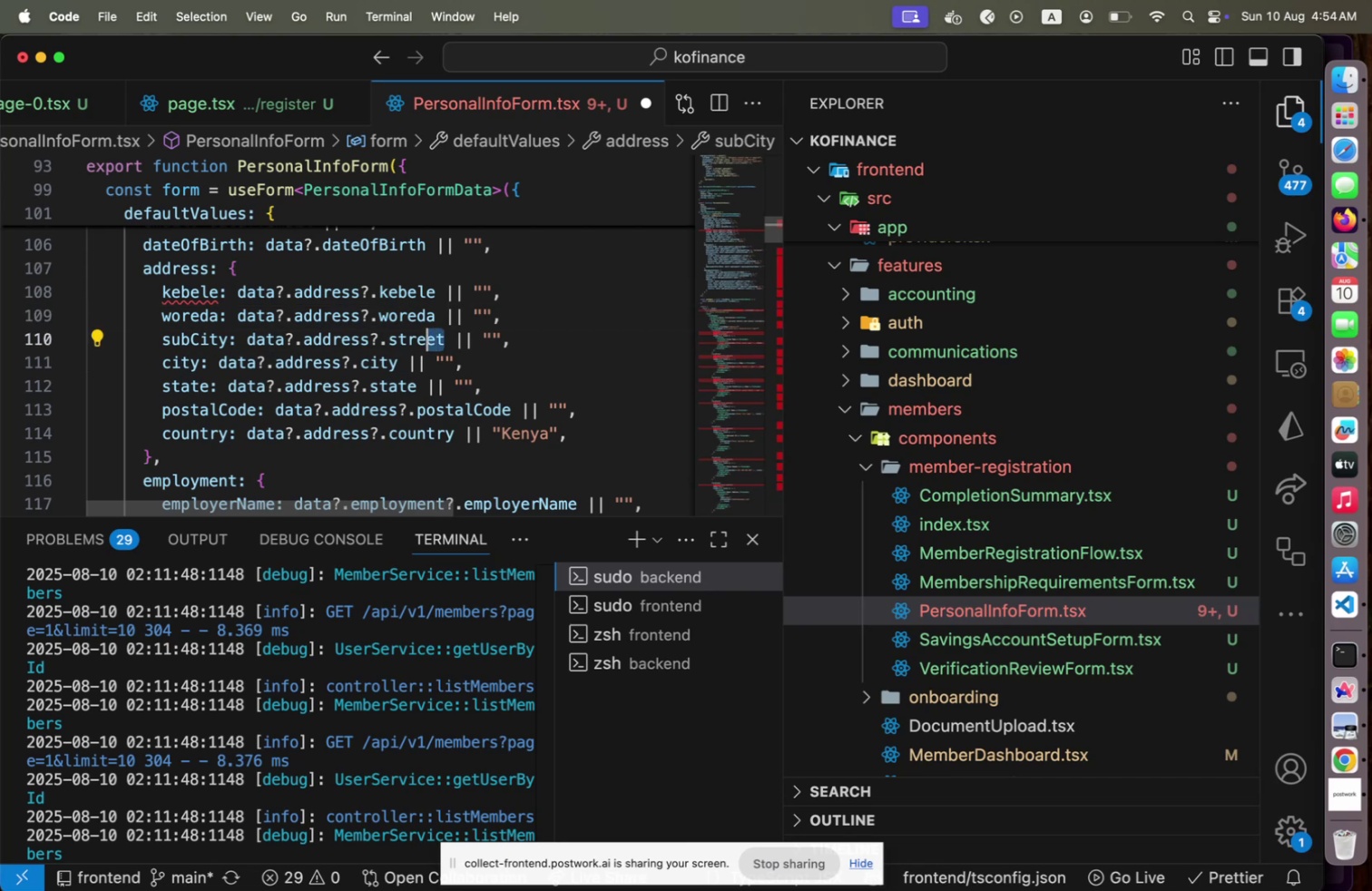 
key(Shift+ArrowLeft)
 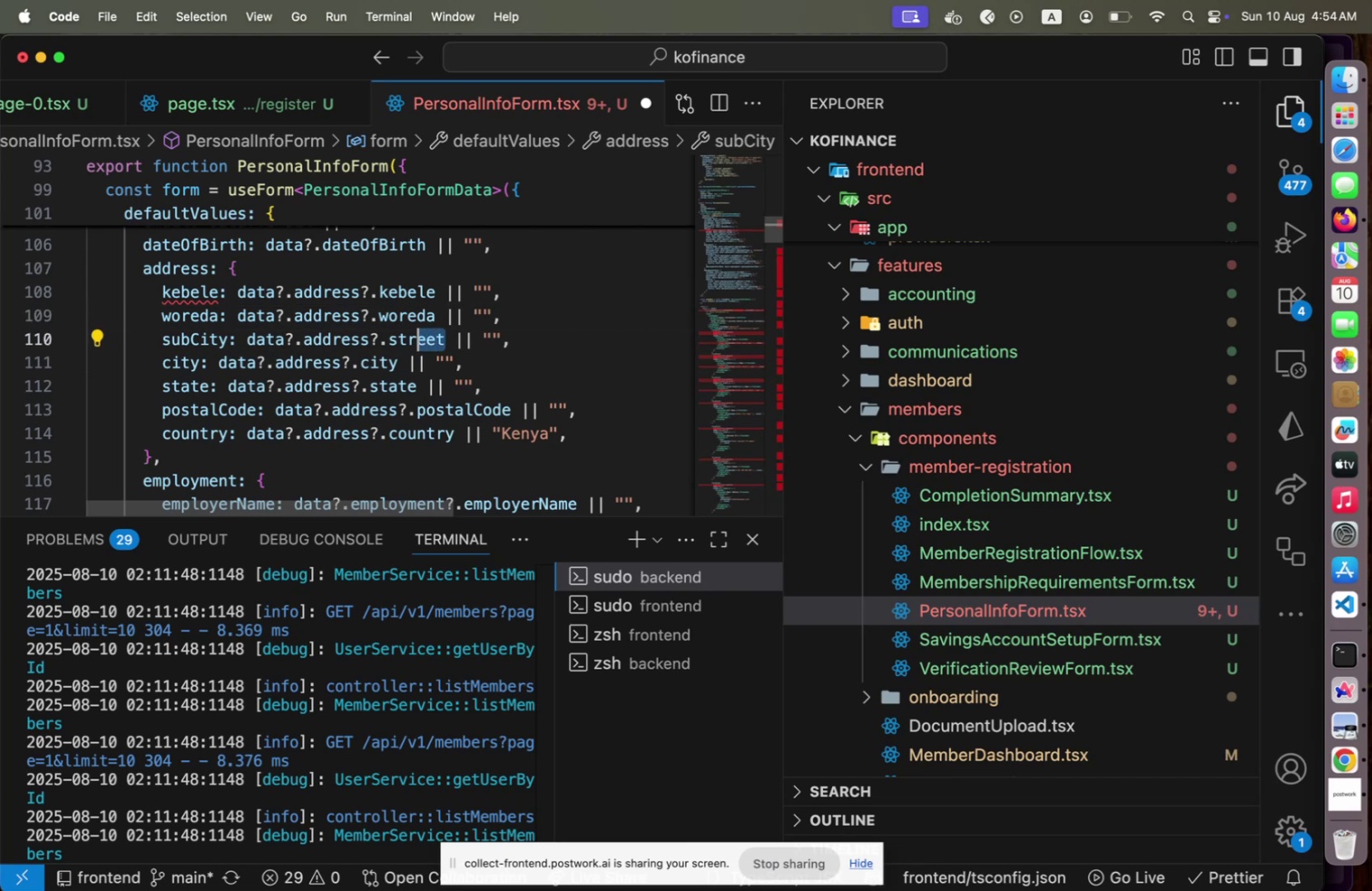 
key(Shift+ArrowLeft)
 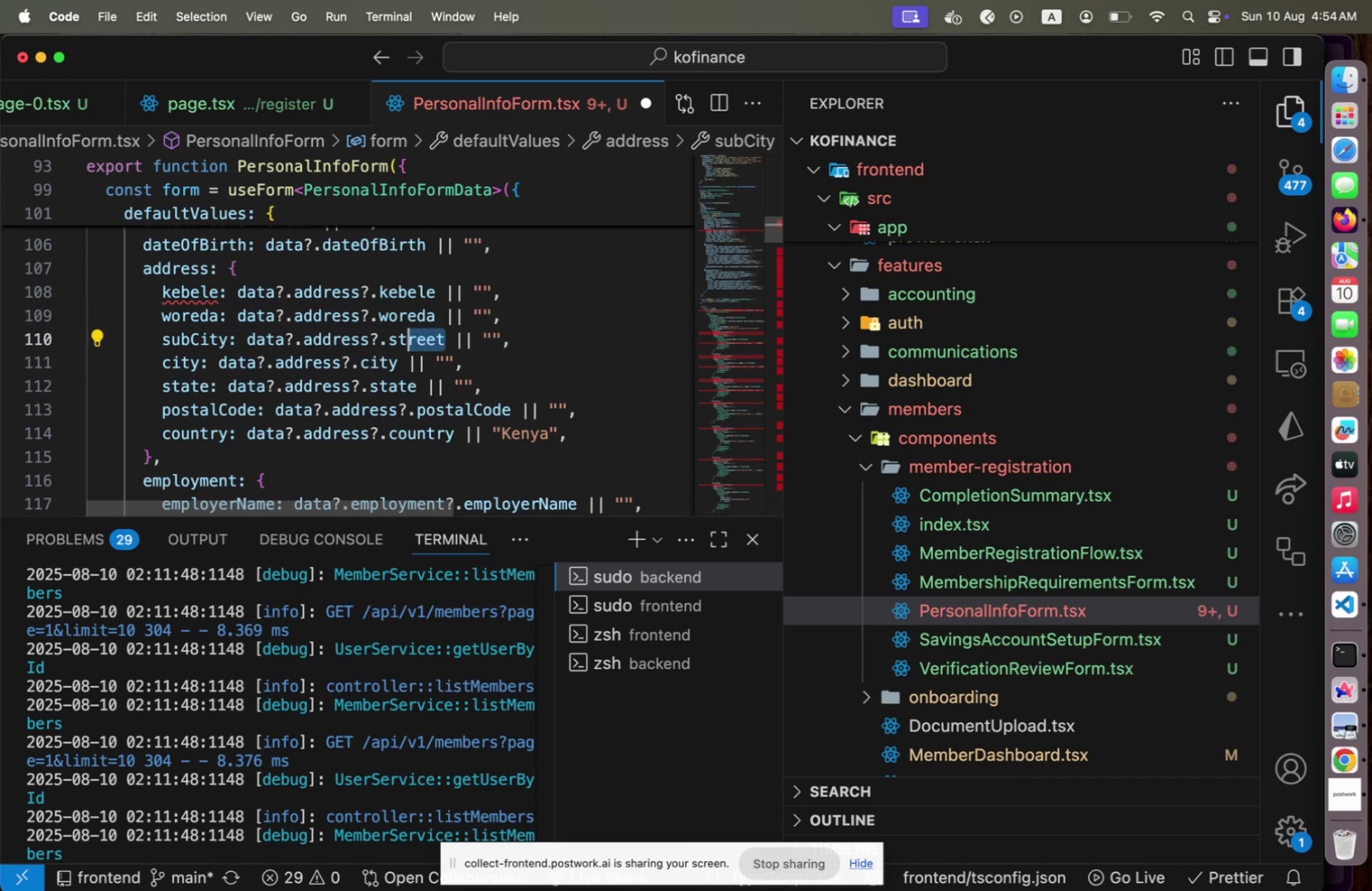 
key(Shift+ArrowLeft)
 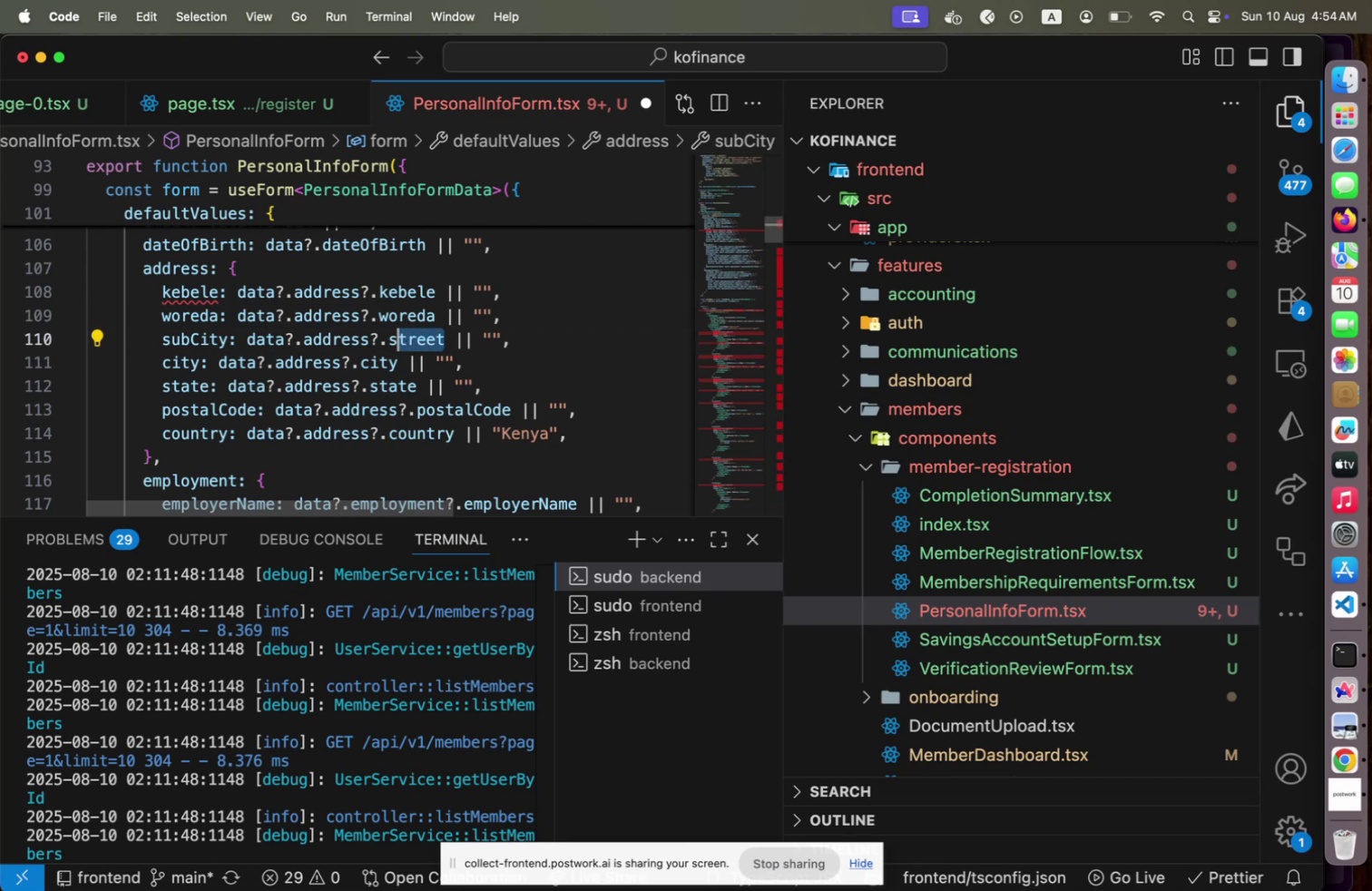 
key(Shift+ArrowLeft)
 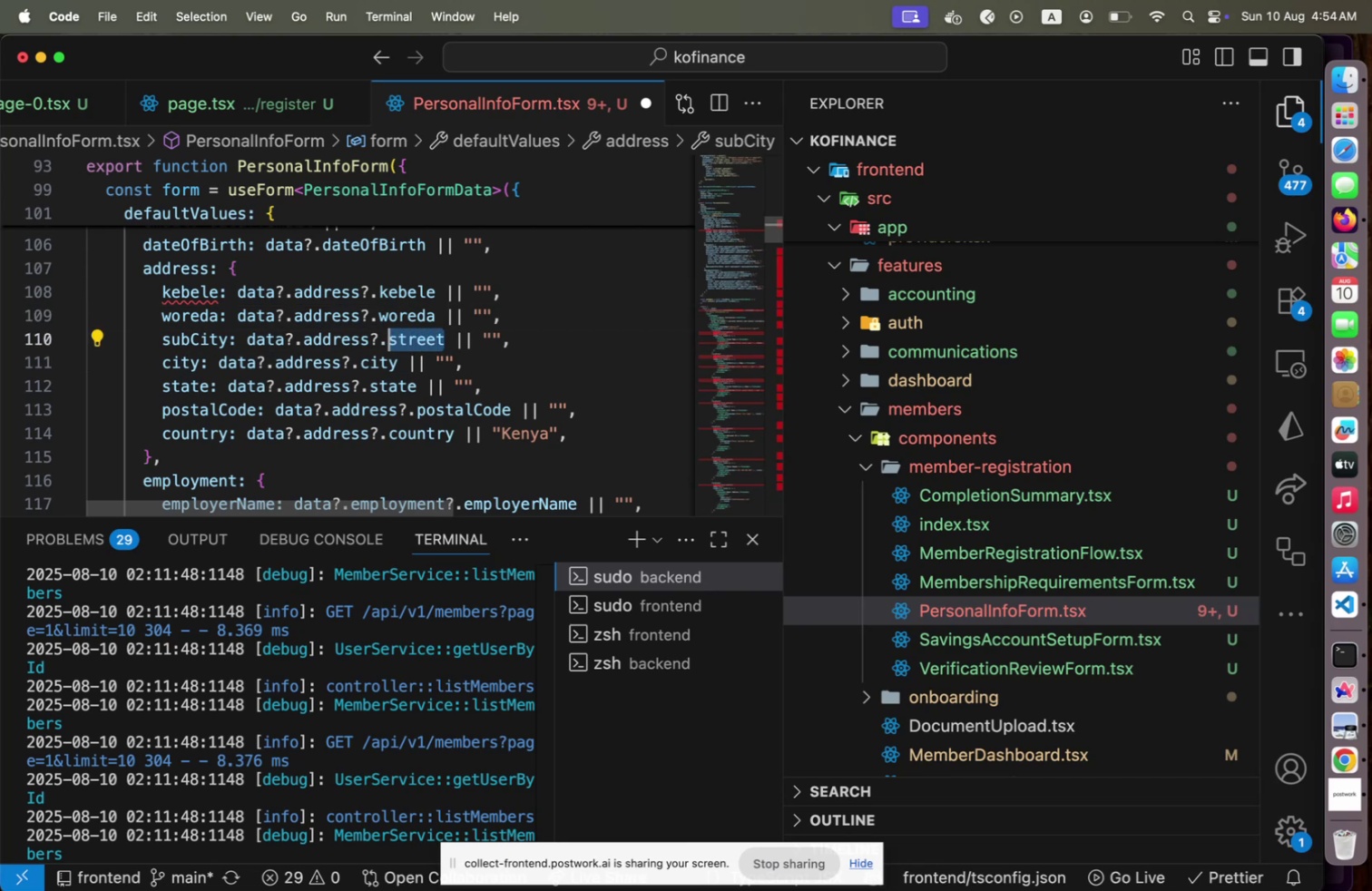 
key(Shift+ArrowLeft)
 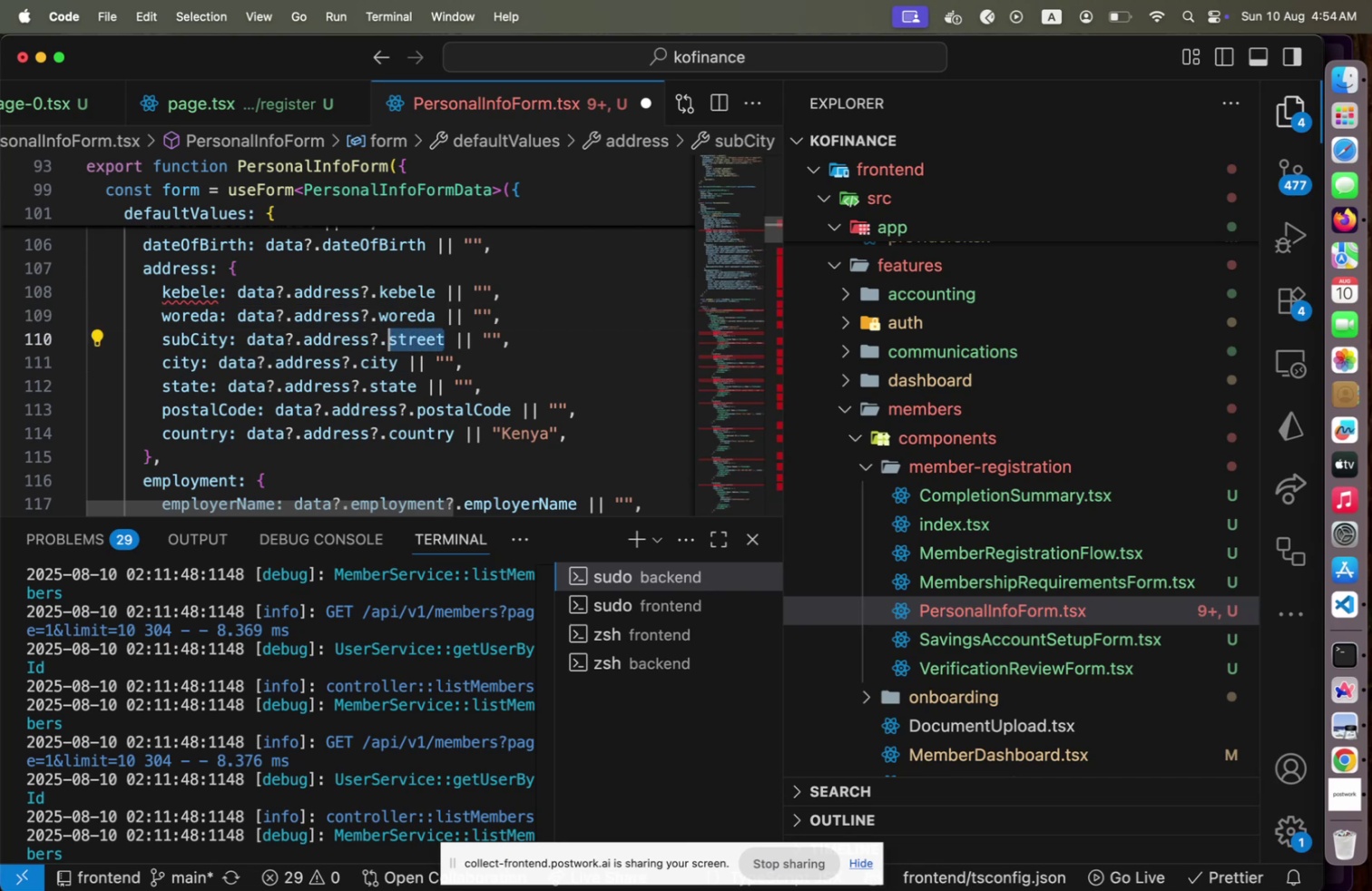 
type(suc)
key(Backspace)
type(bcC)
key(Backspace)
key(Backspace)
type(Ct)
key(Backspace)
type(ity)
 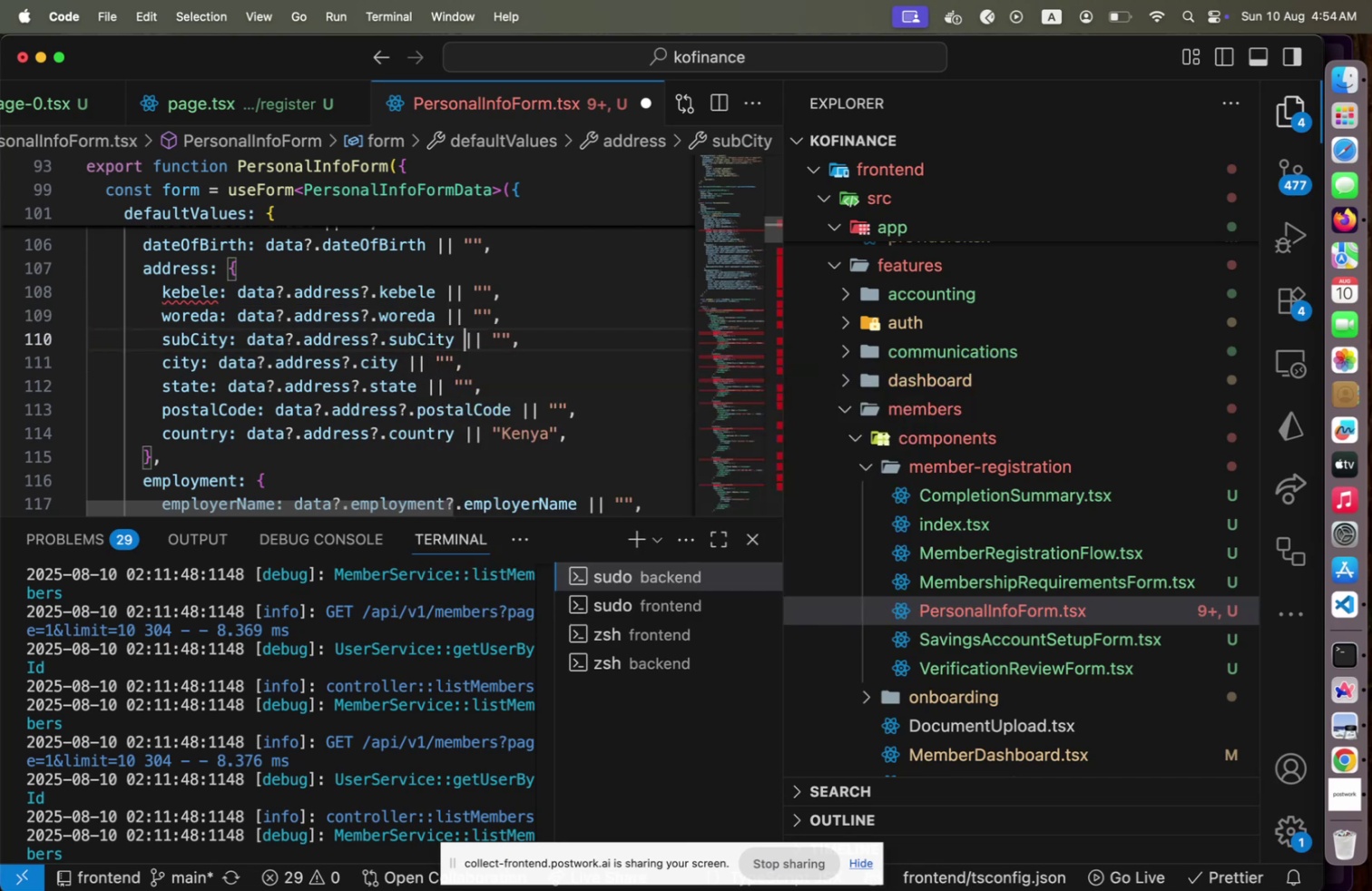 
 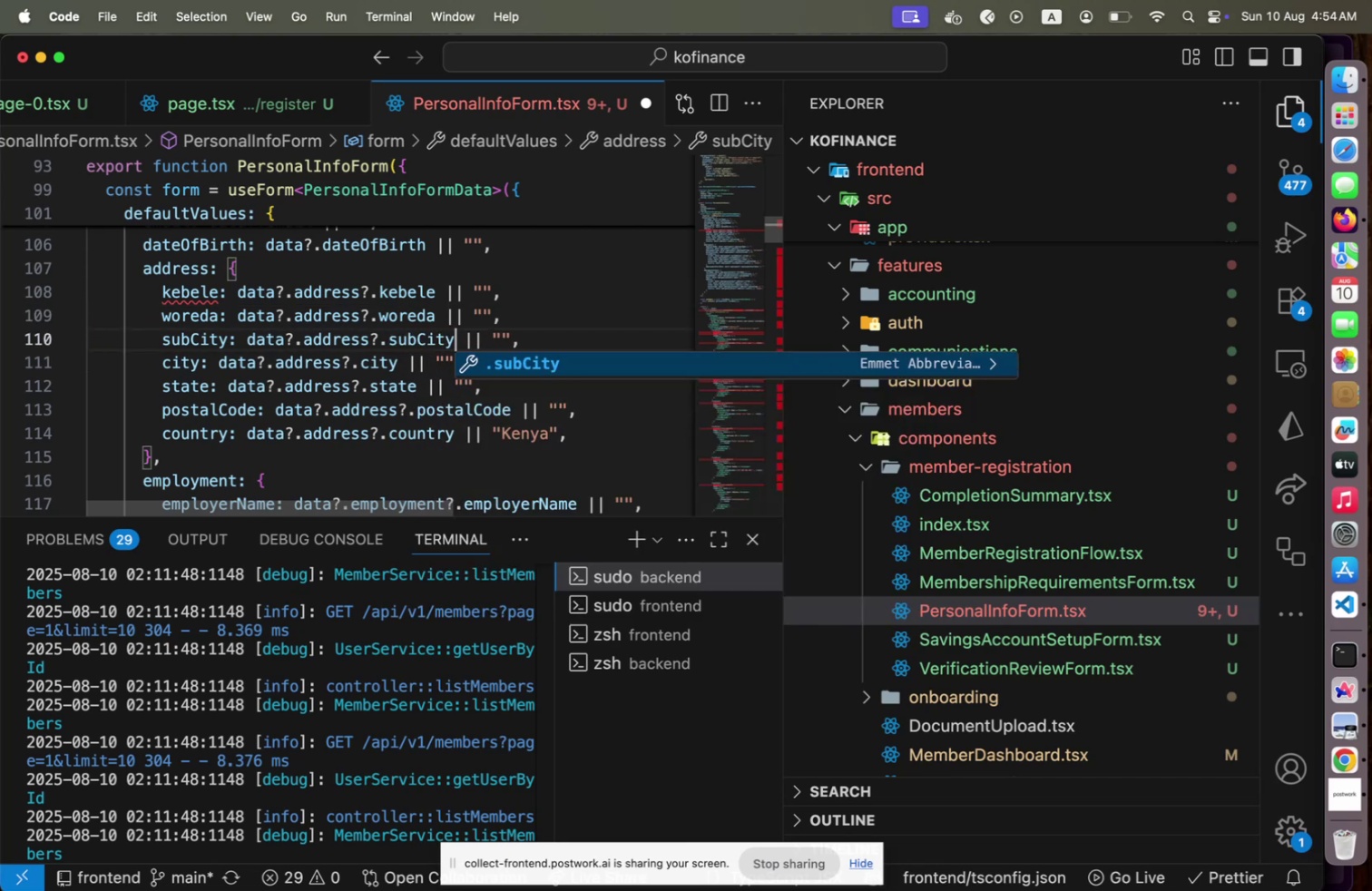 
key(ArrowRight)
 